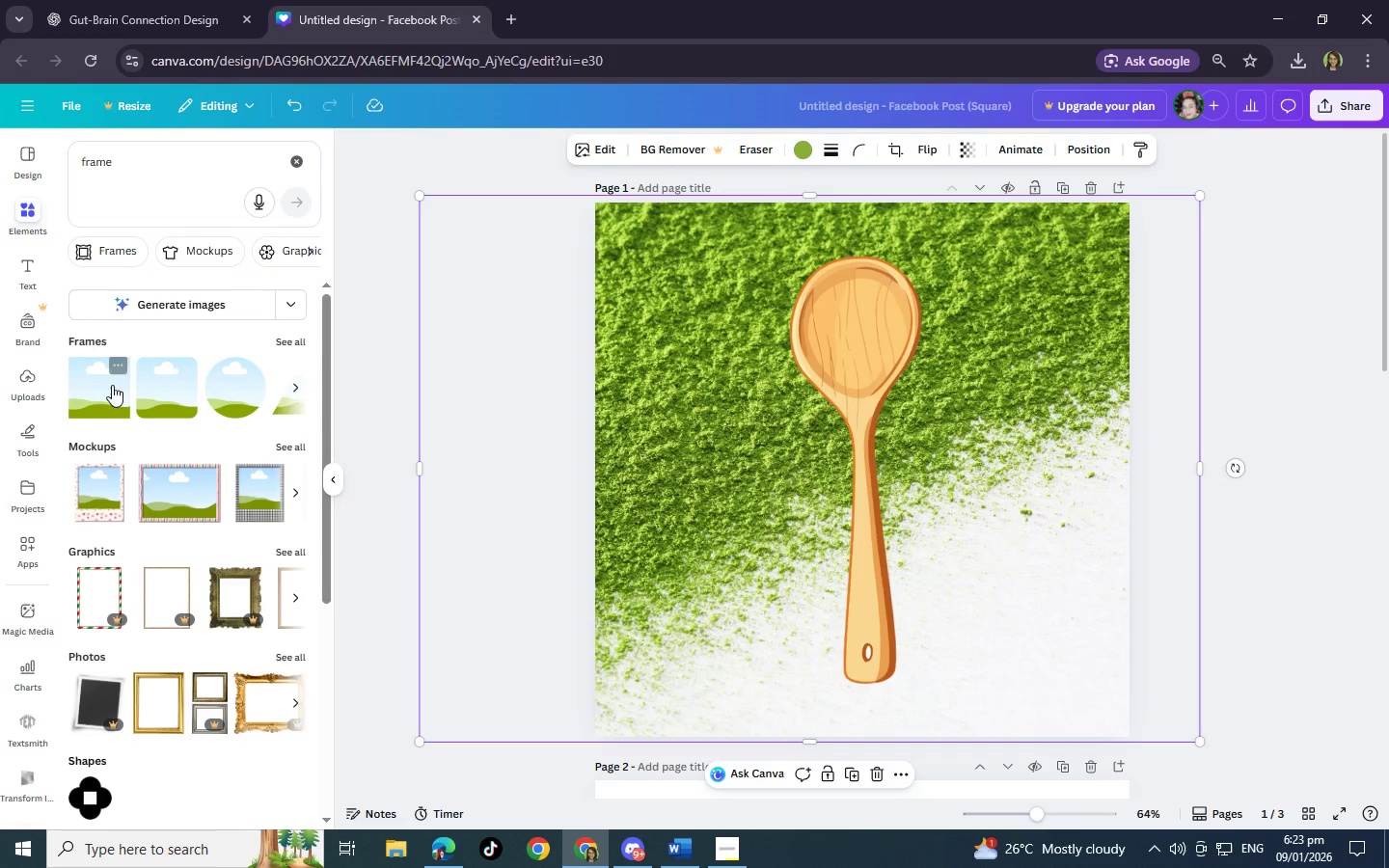 
left_click([232, 391])
 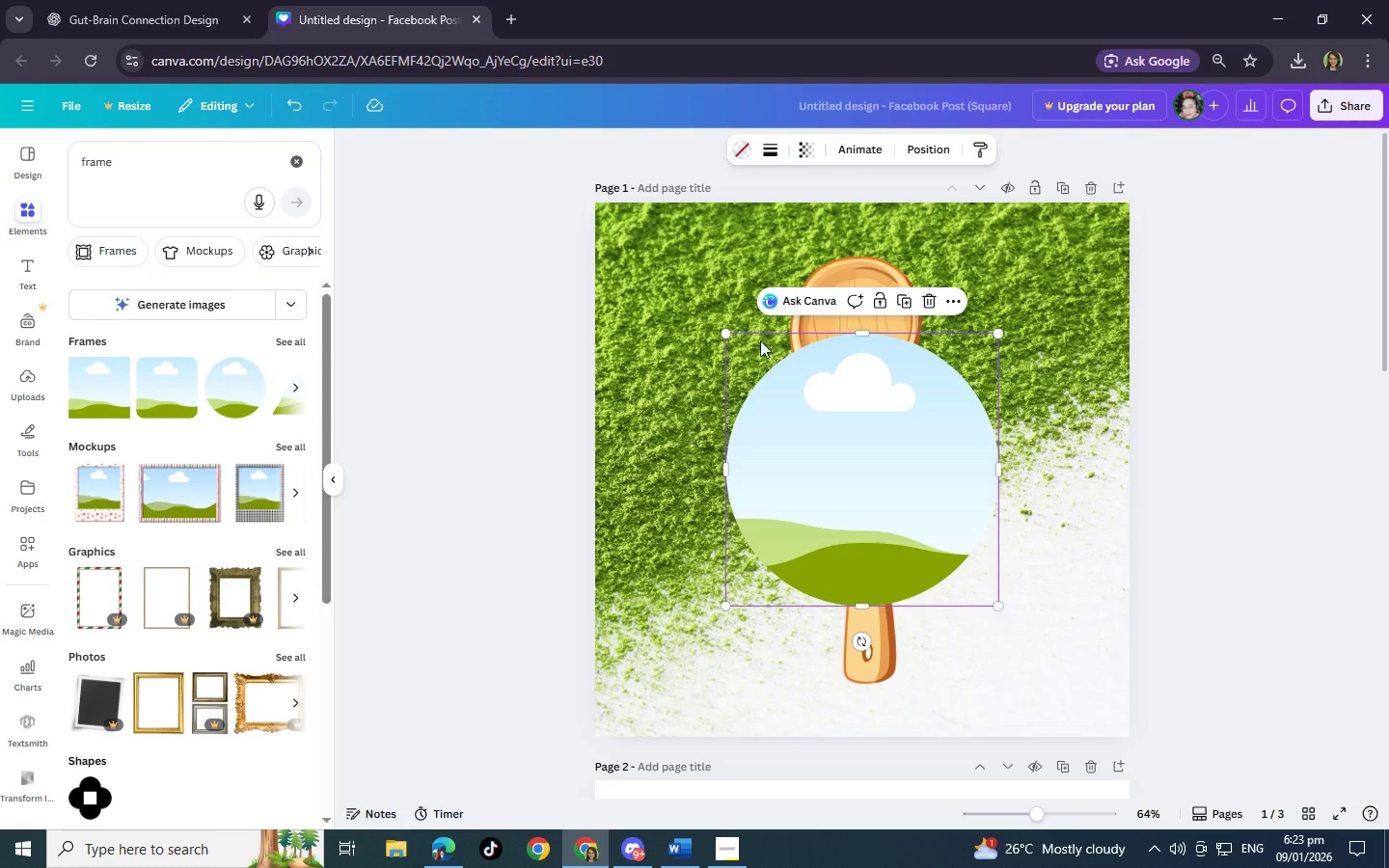 
left_click_drag(start_coordinate=[726, 333], to_coordinate=[884, 438])
 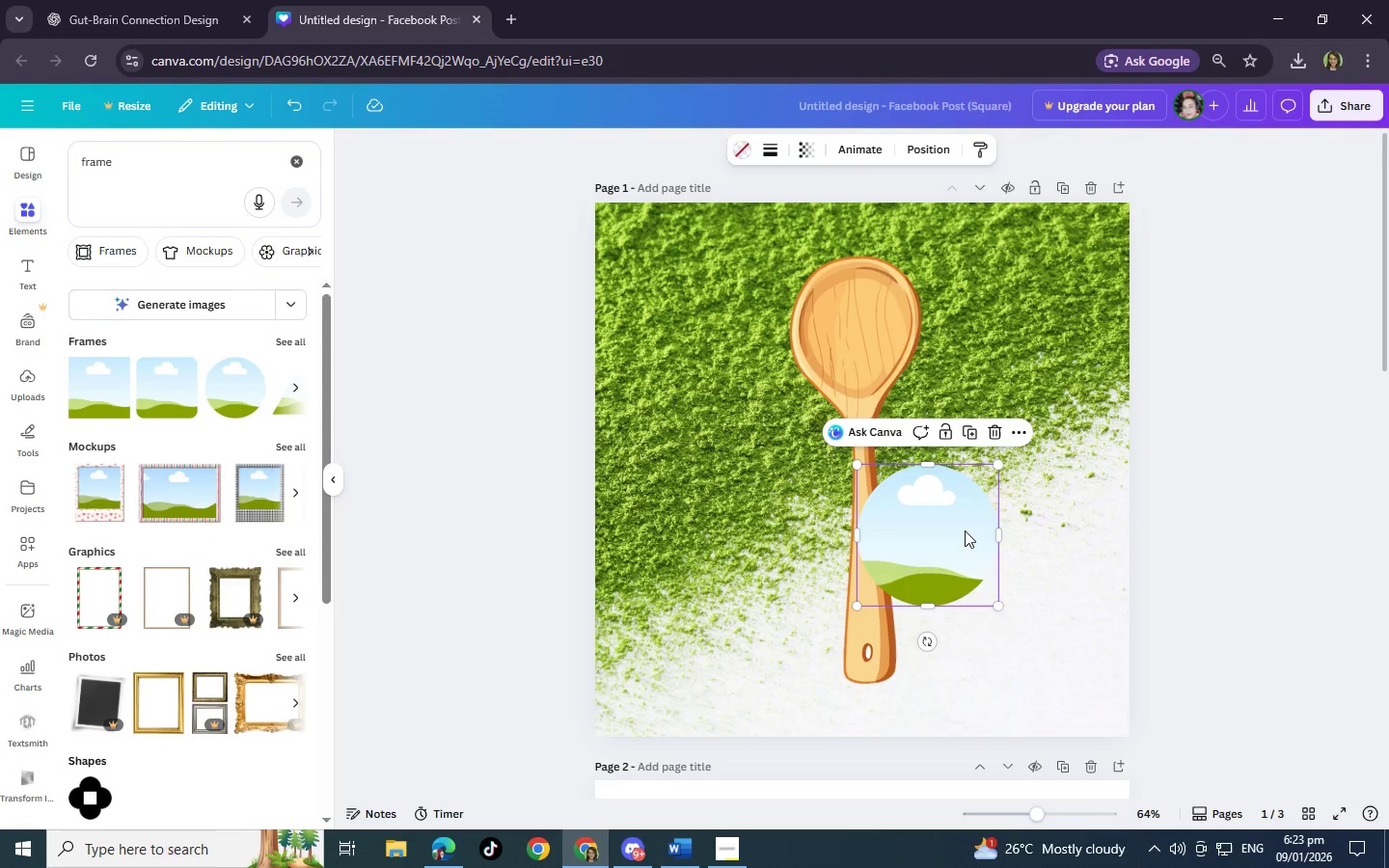 
left_click_drag(start_coordinate=[965, 530], to_coordinate=[886, 322])
 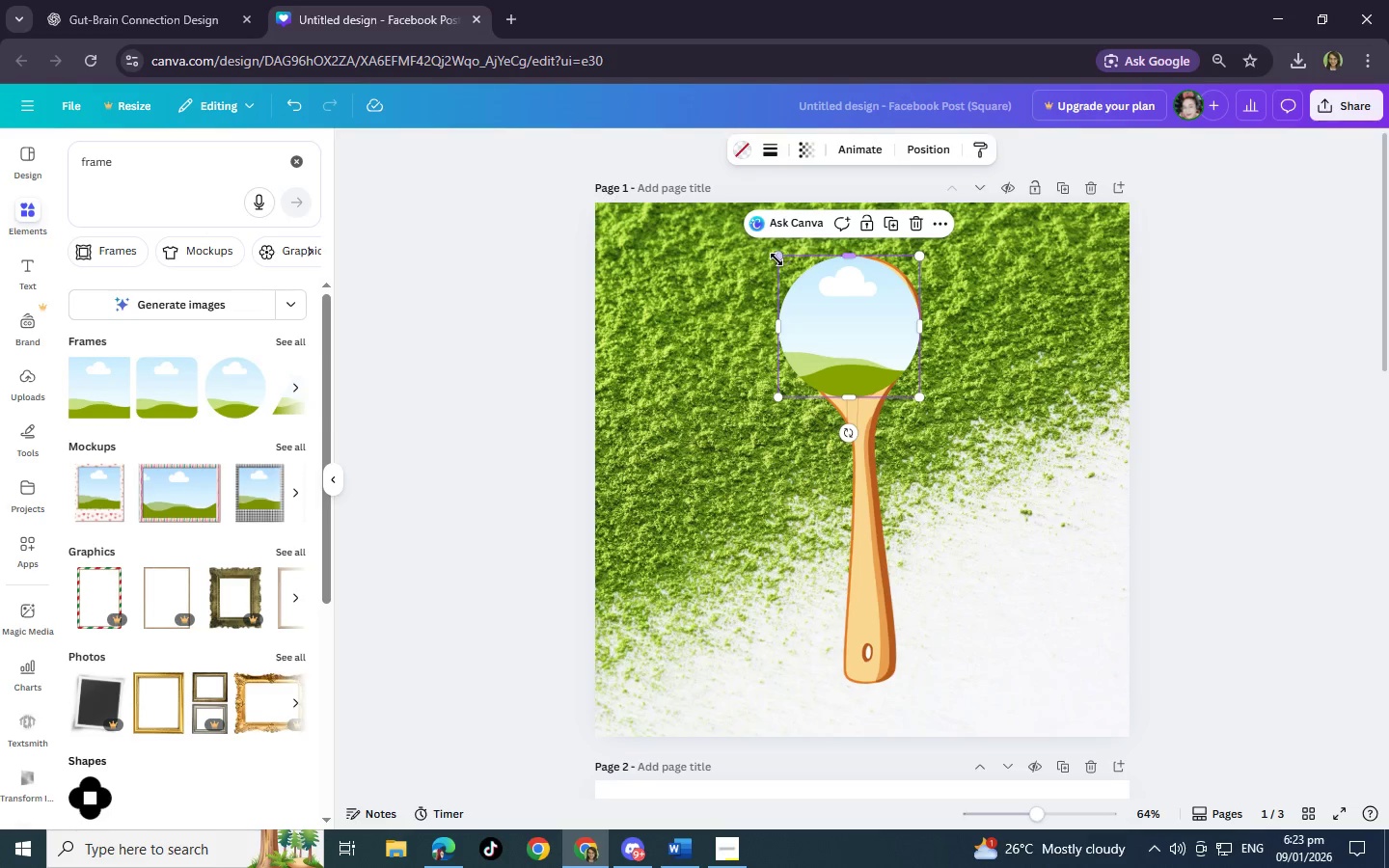 
left_click_drag(start_coordinate=[776, 259], to_coordinate=[809, 274])
 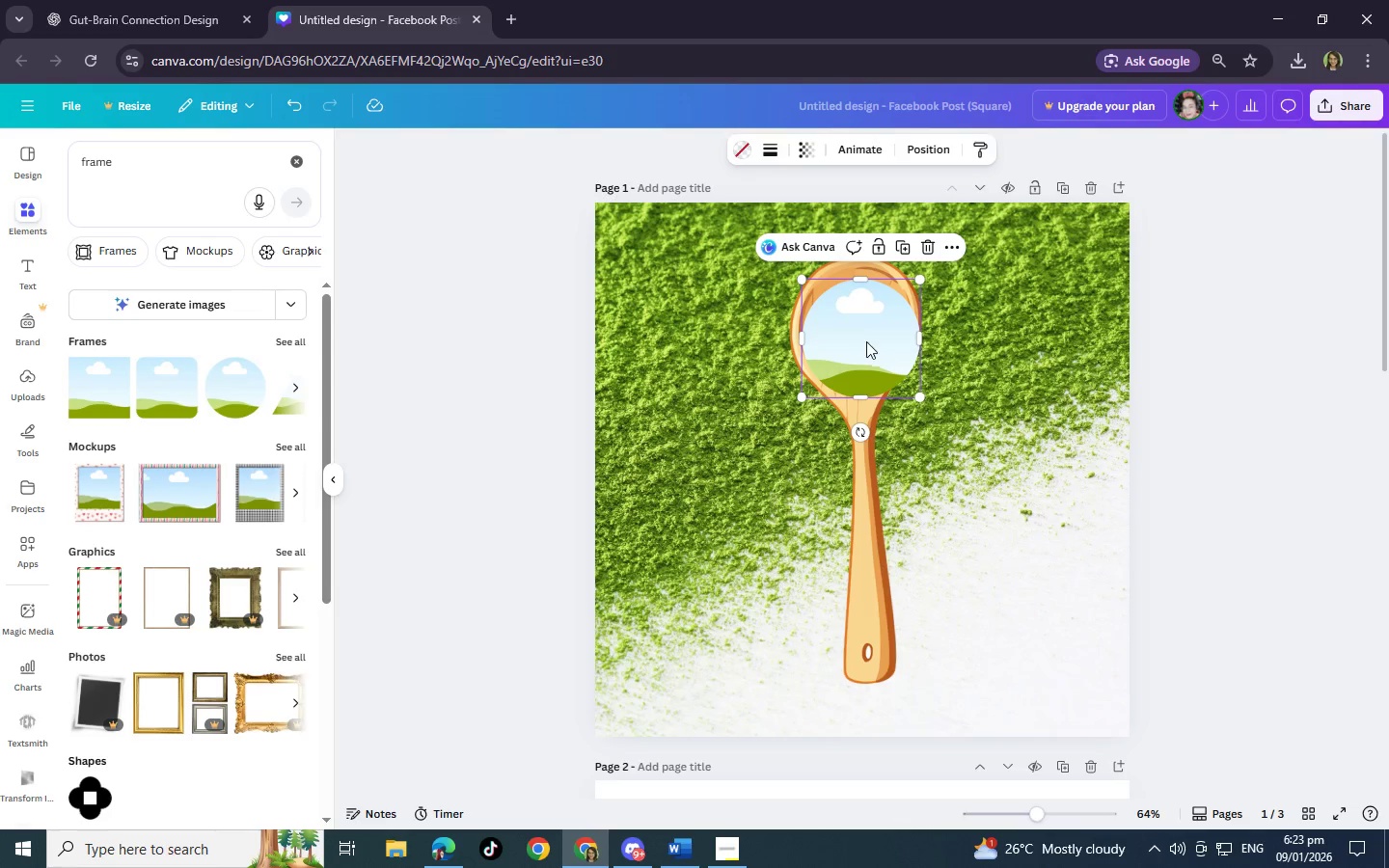 
left_click_drag(start_coordinate=[870, 348], to_coordinate=[864, 335])
 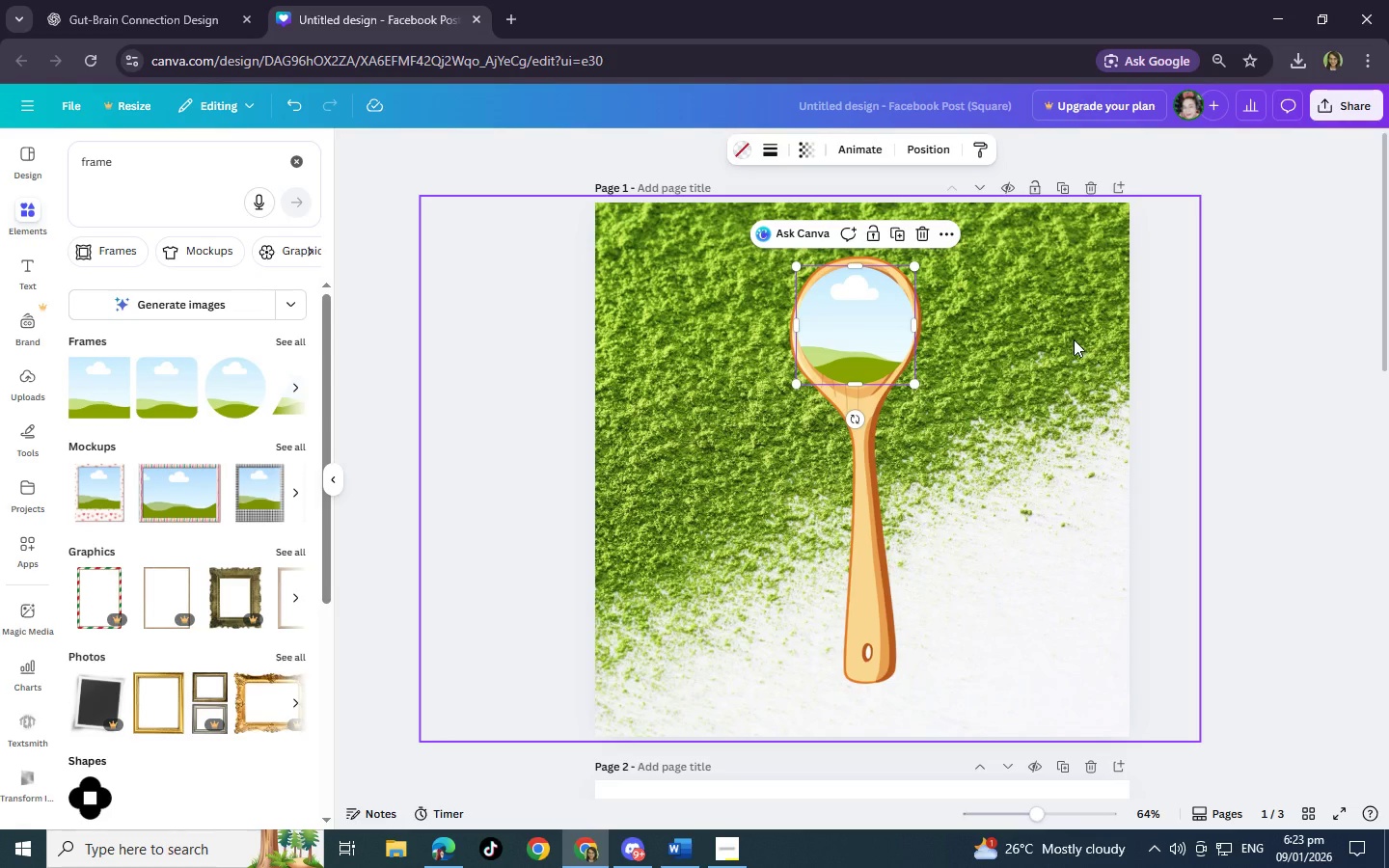 
left_click([1074, 339])
 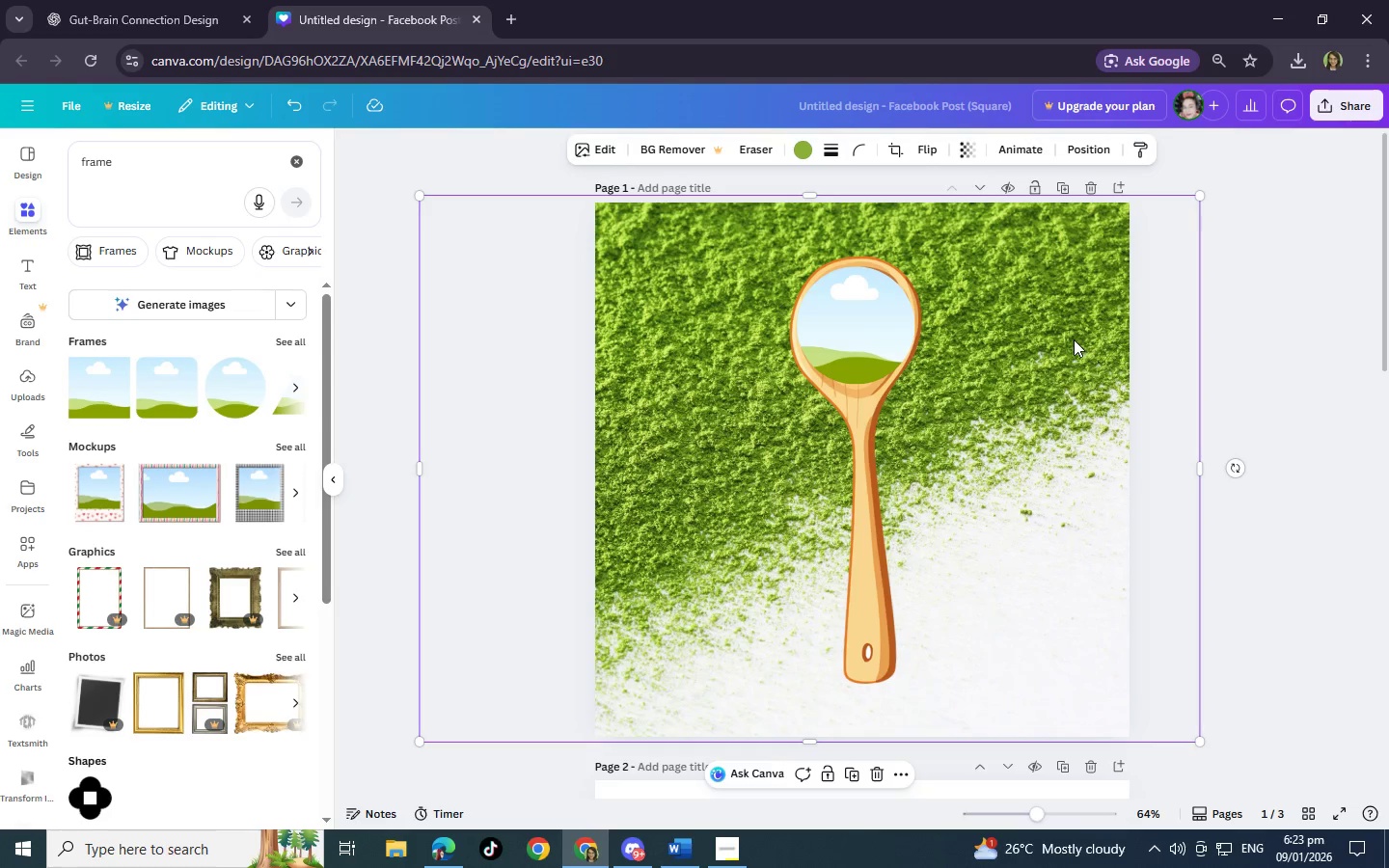 
key(Control+C)
 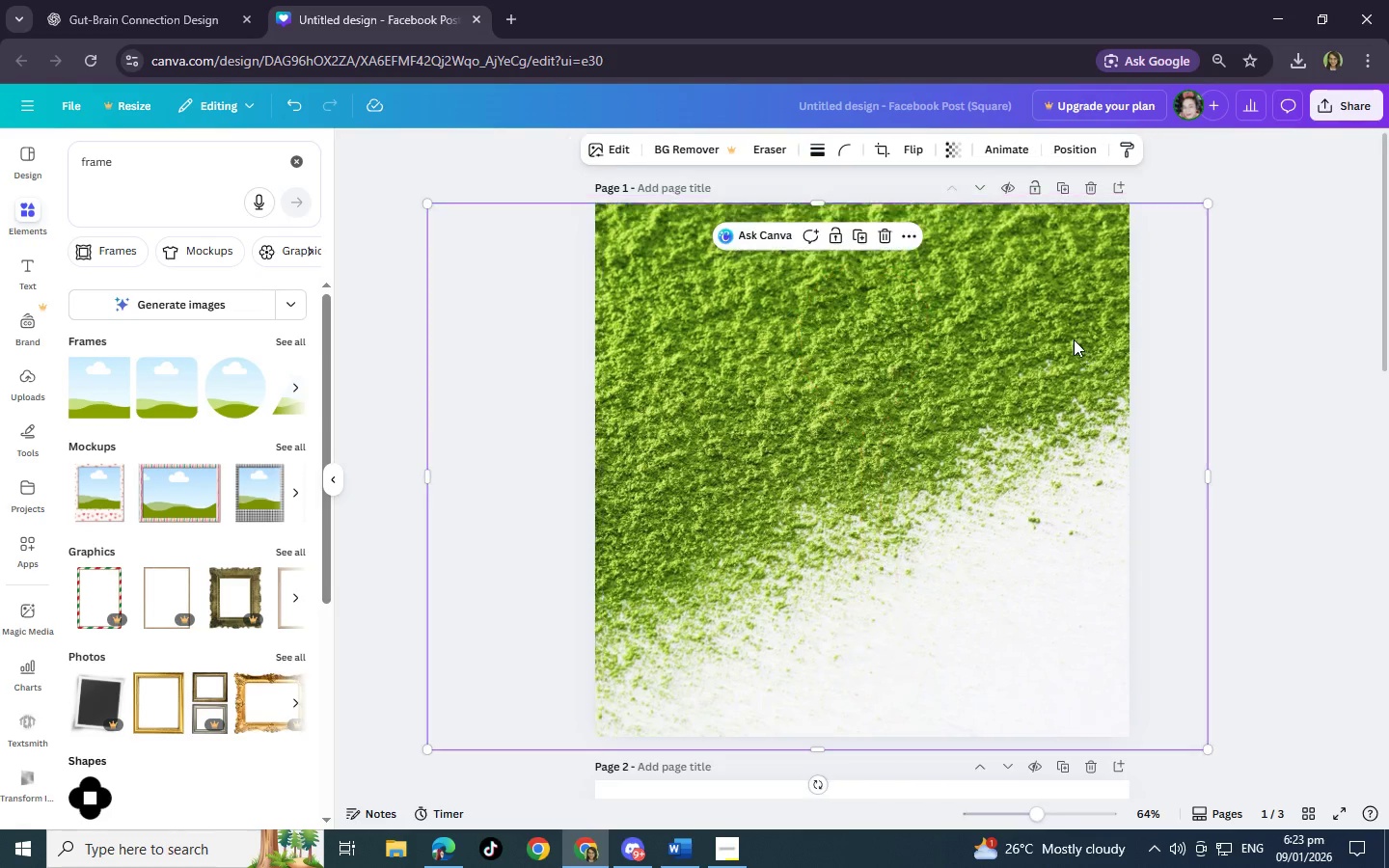 
key(Control+V)
 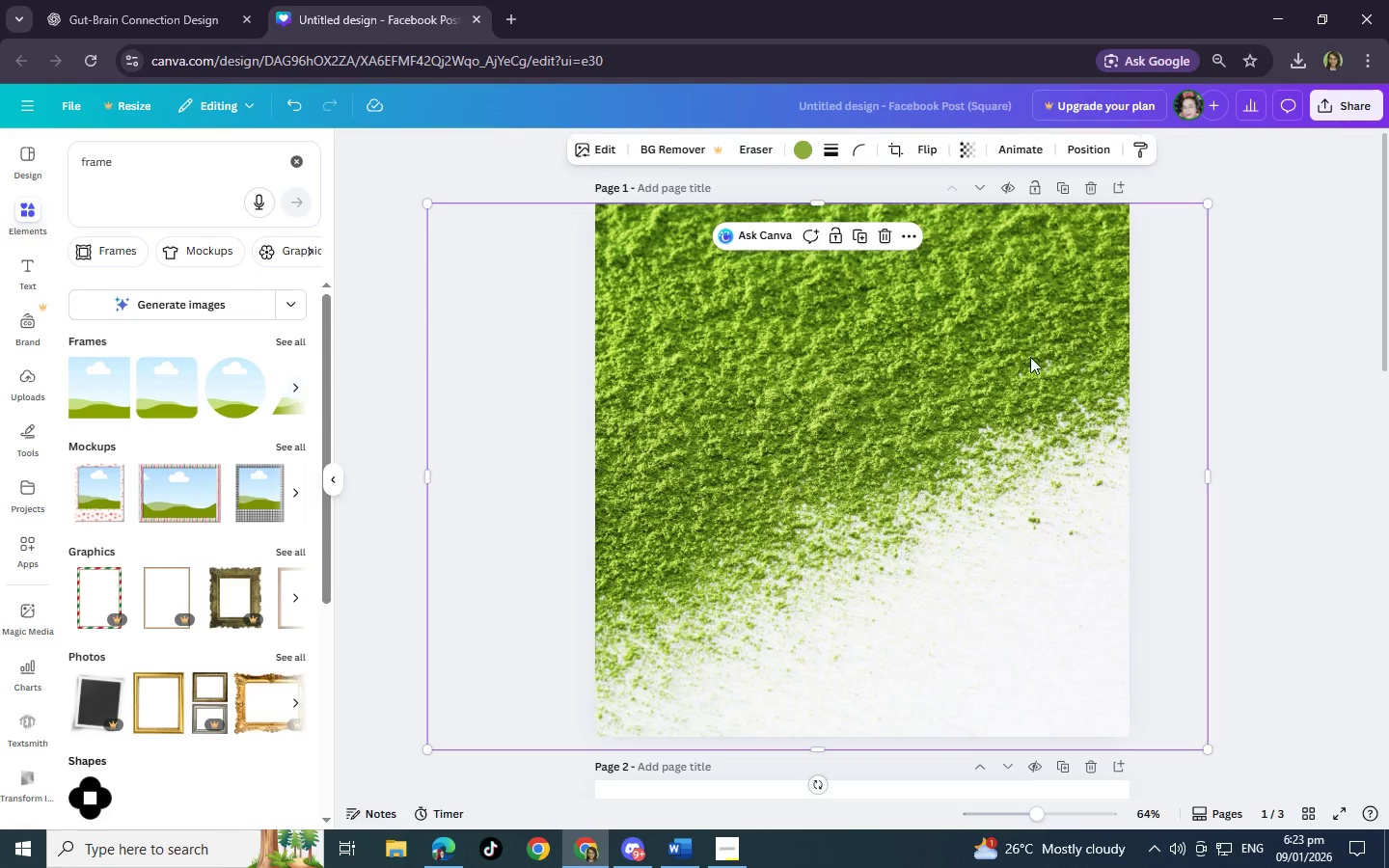 
left_click_drag(start_coordinate=[1025, 357], to_coordinate=[863, 332])
 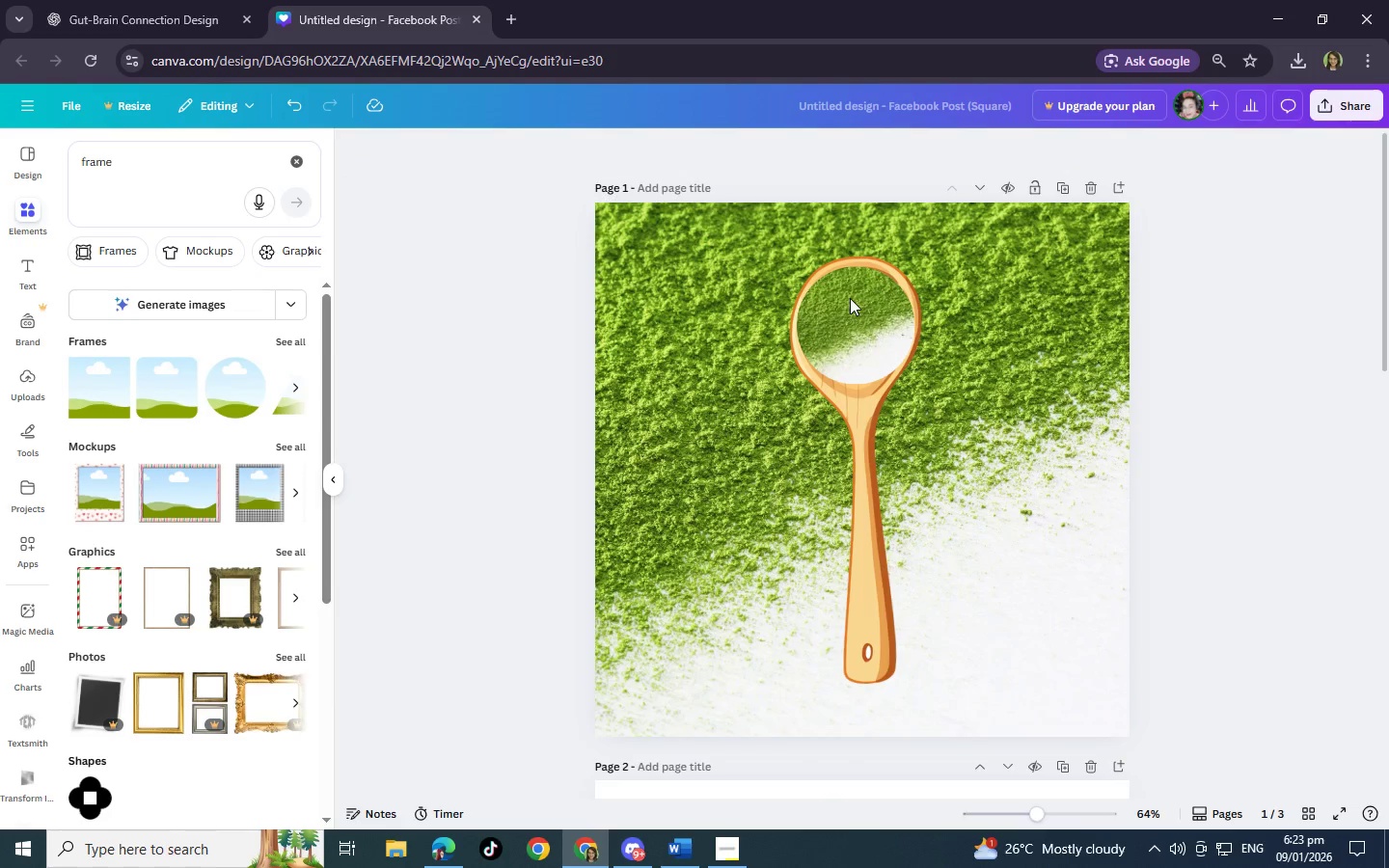 
left_click([849, 292])
 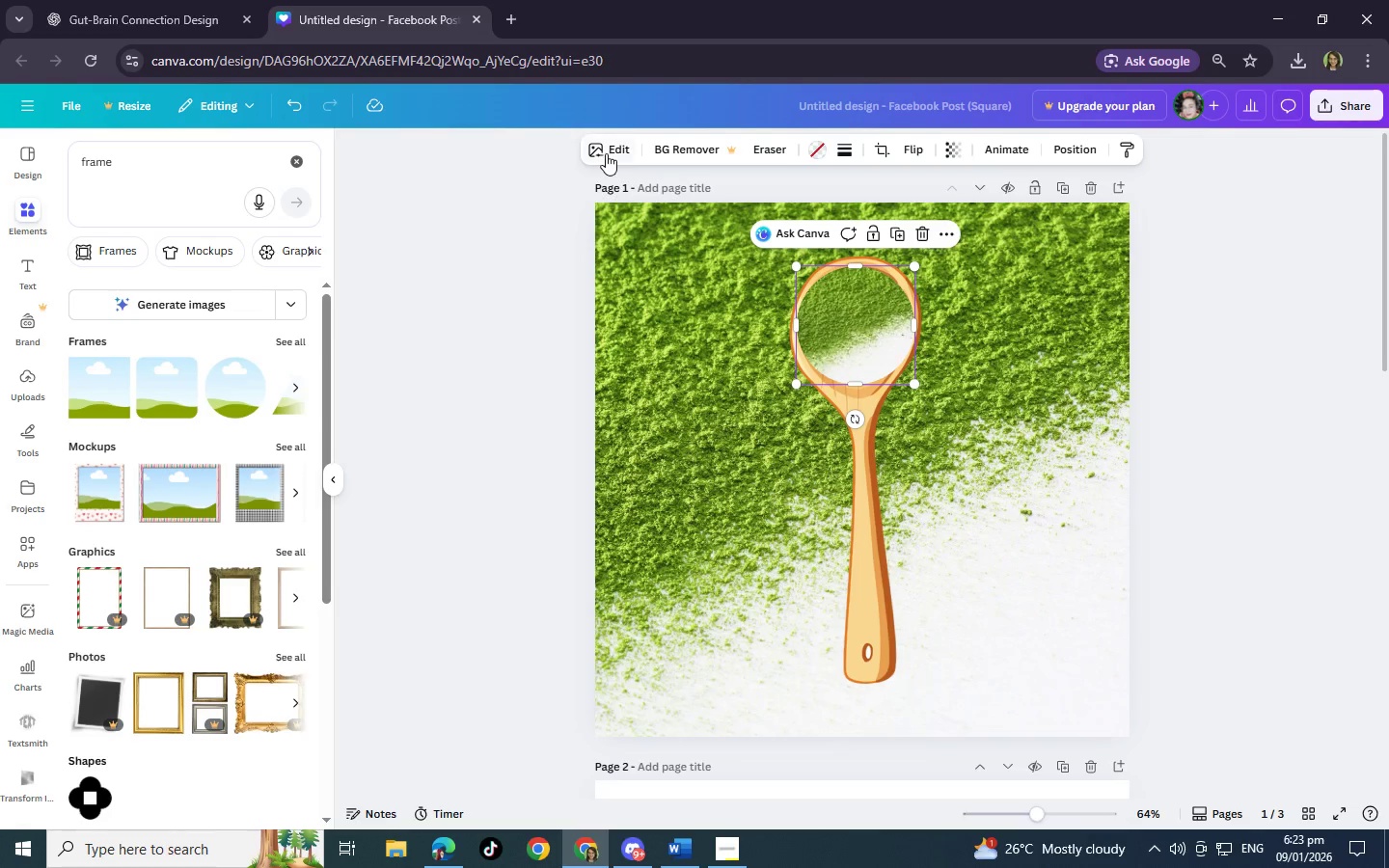 
left_click([606, 153])
 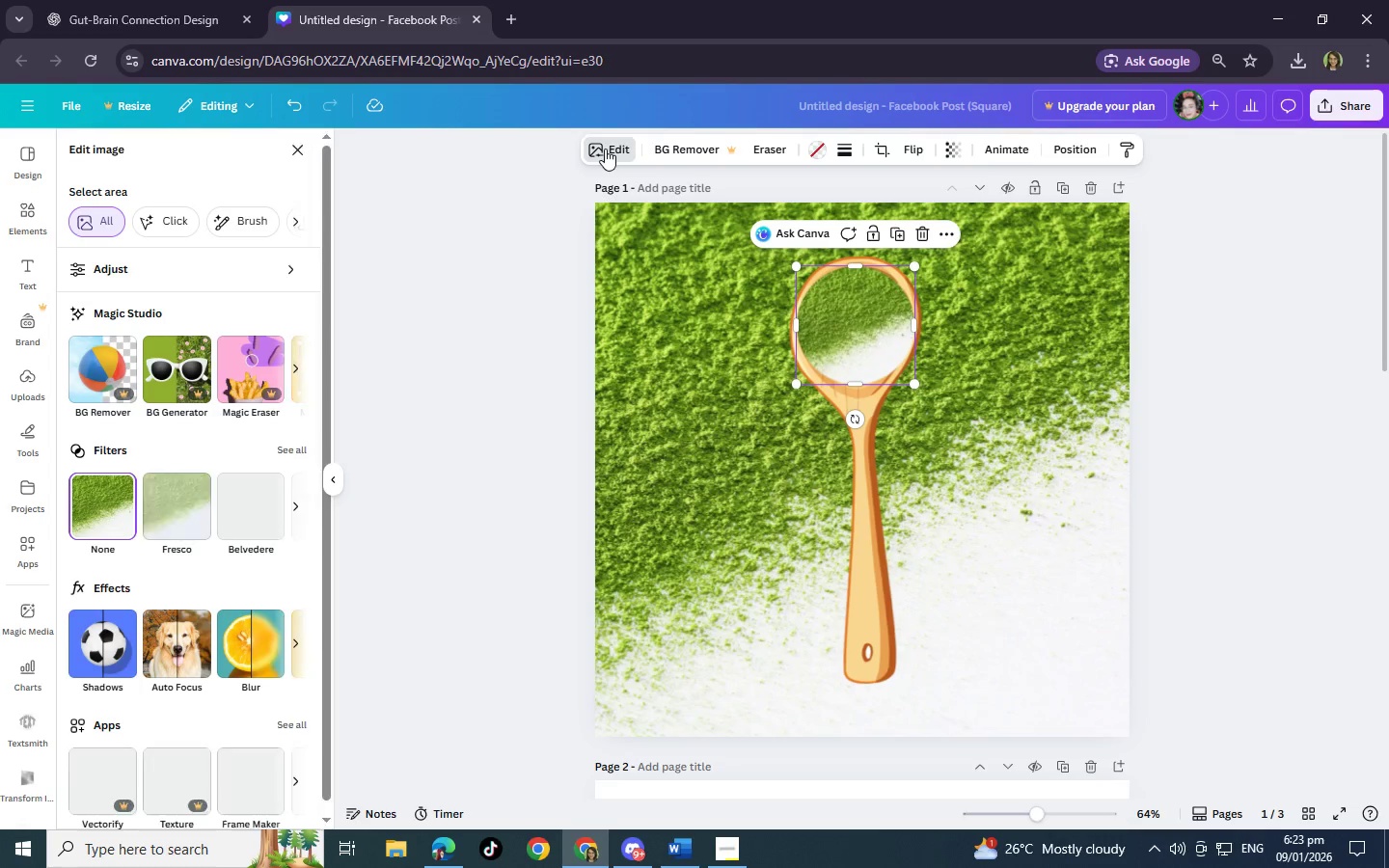 
left_click([605, 149])
 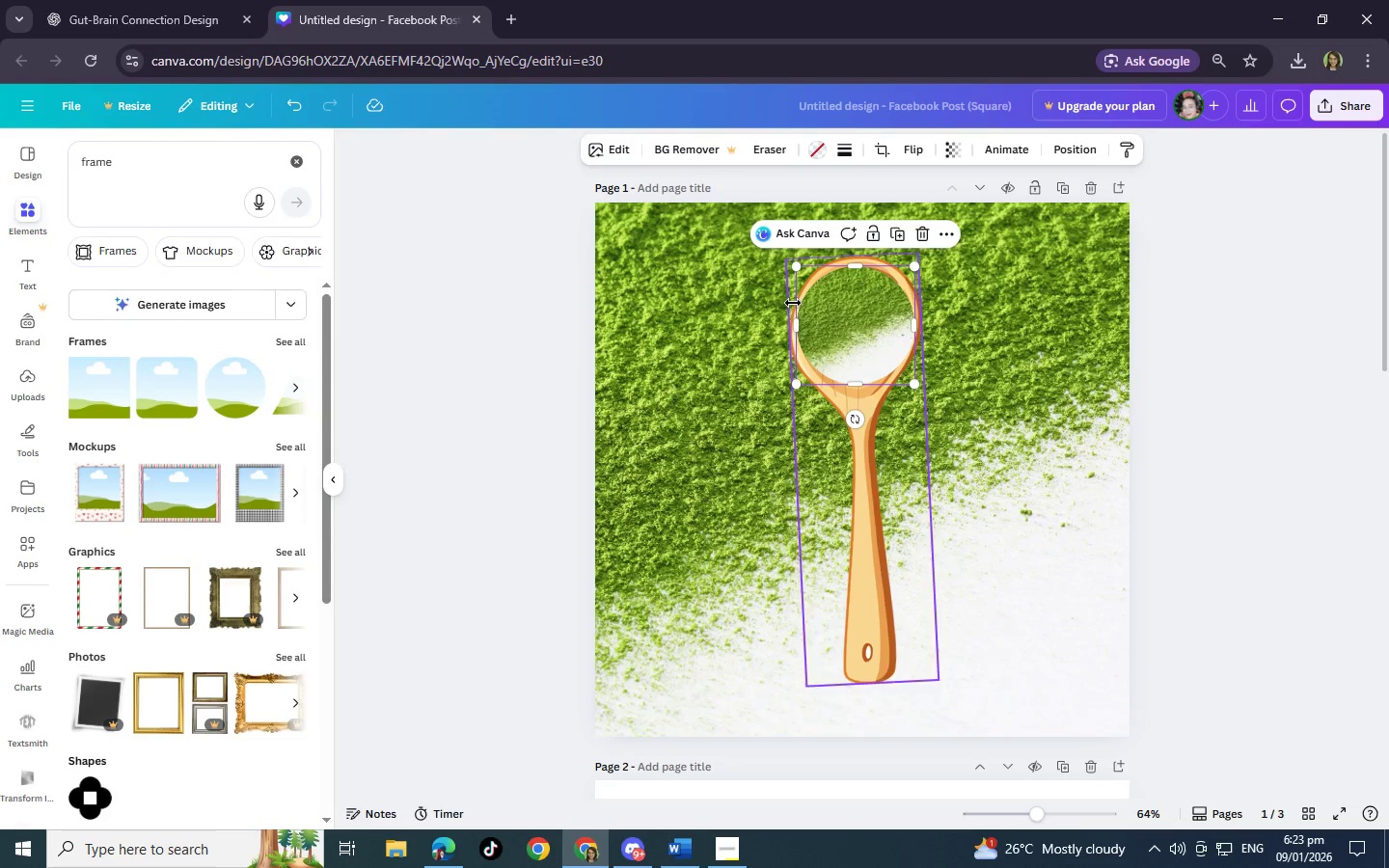 
double_click([857, 311])
 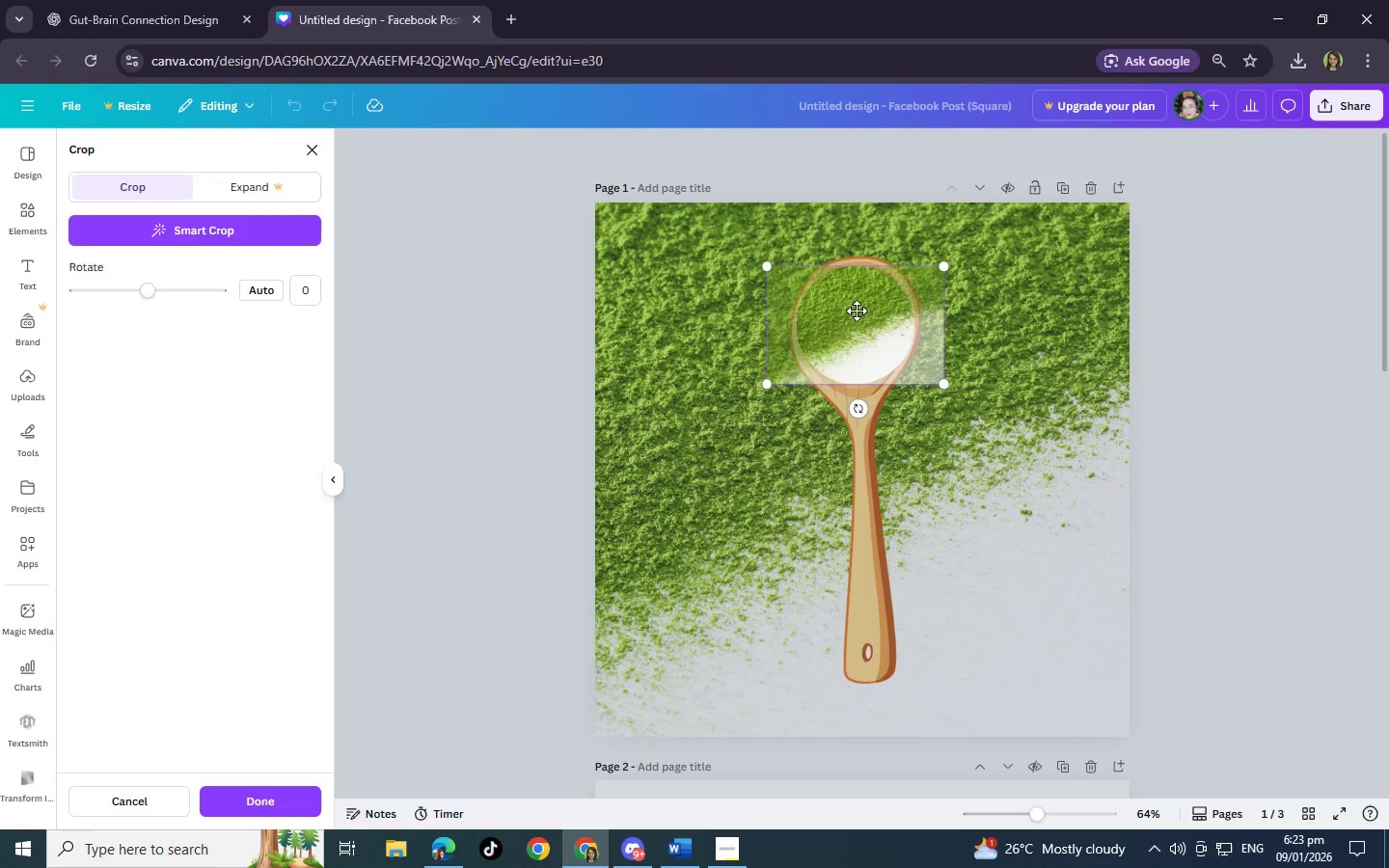 
left_click_drag(start_coordinate=[857, 311], to_coordinate=[941, 347])
 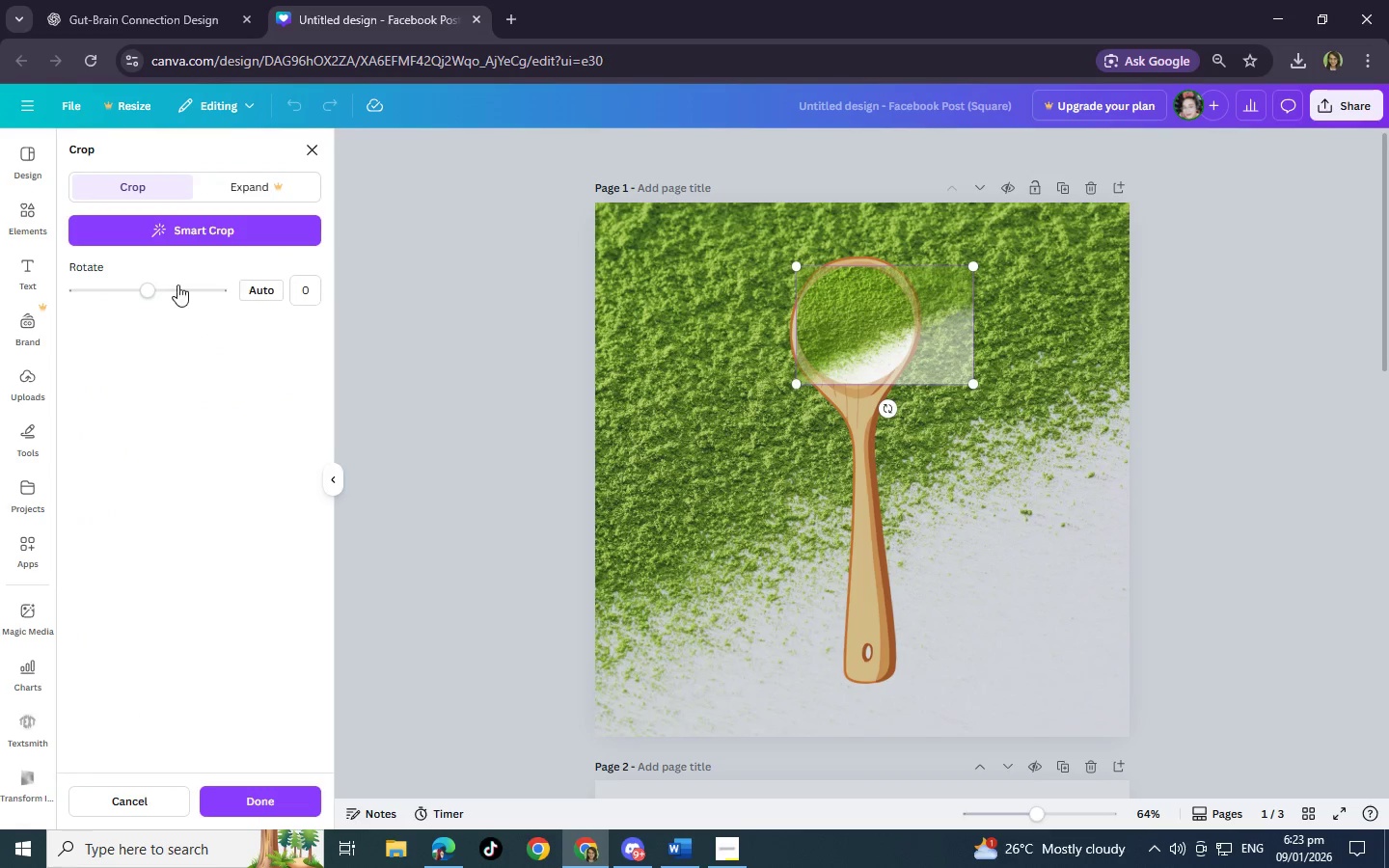 
left_click_drag(start_coordinate=[149, 285], to_coordinate=[229, 297])
 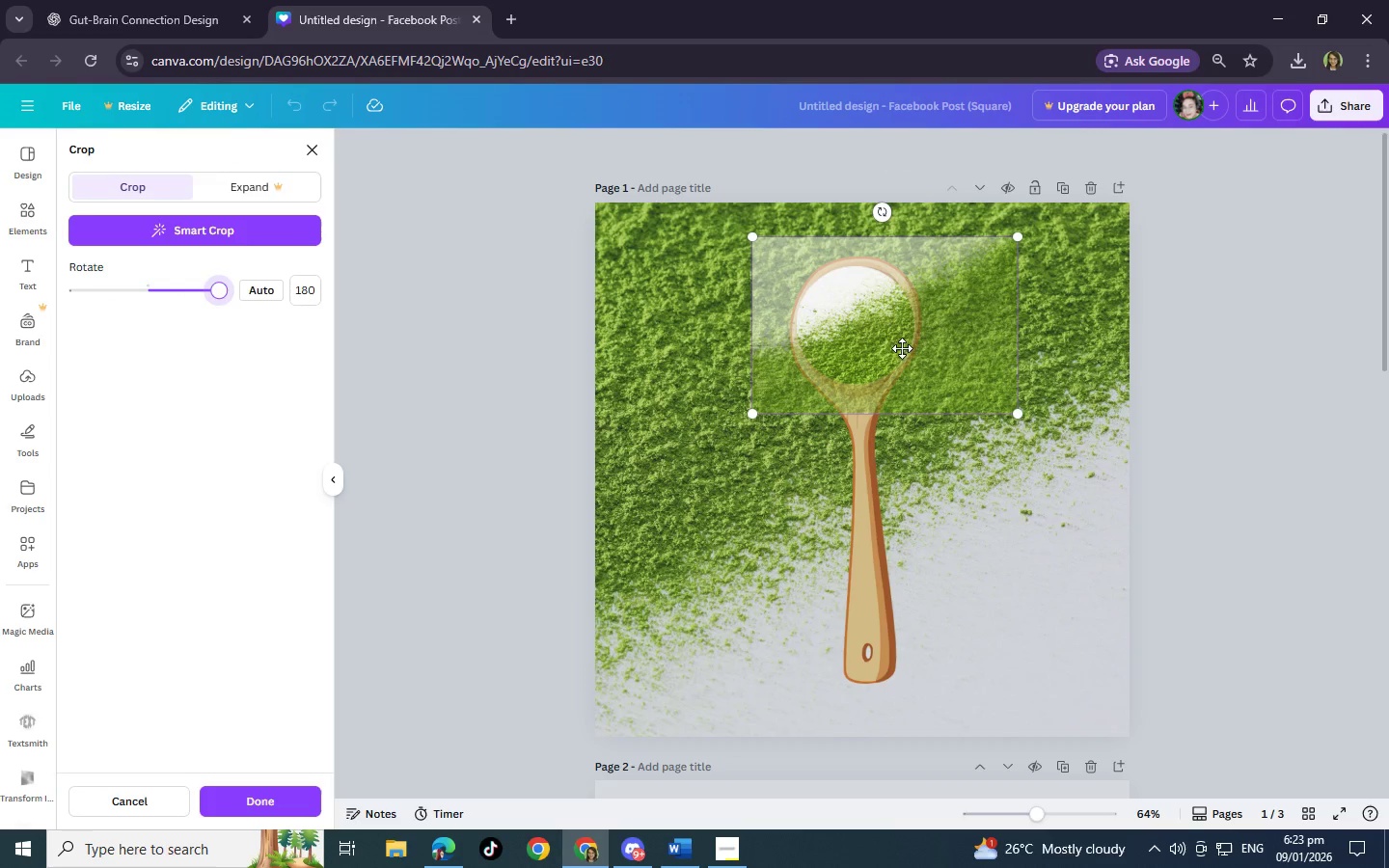 
left_click_drag(start_coordinate=[896, 346], to_coordinate=[824, 274])
 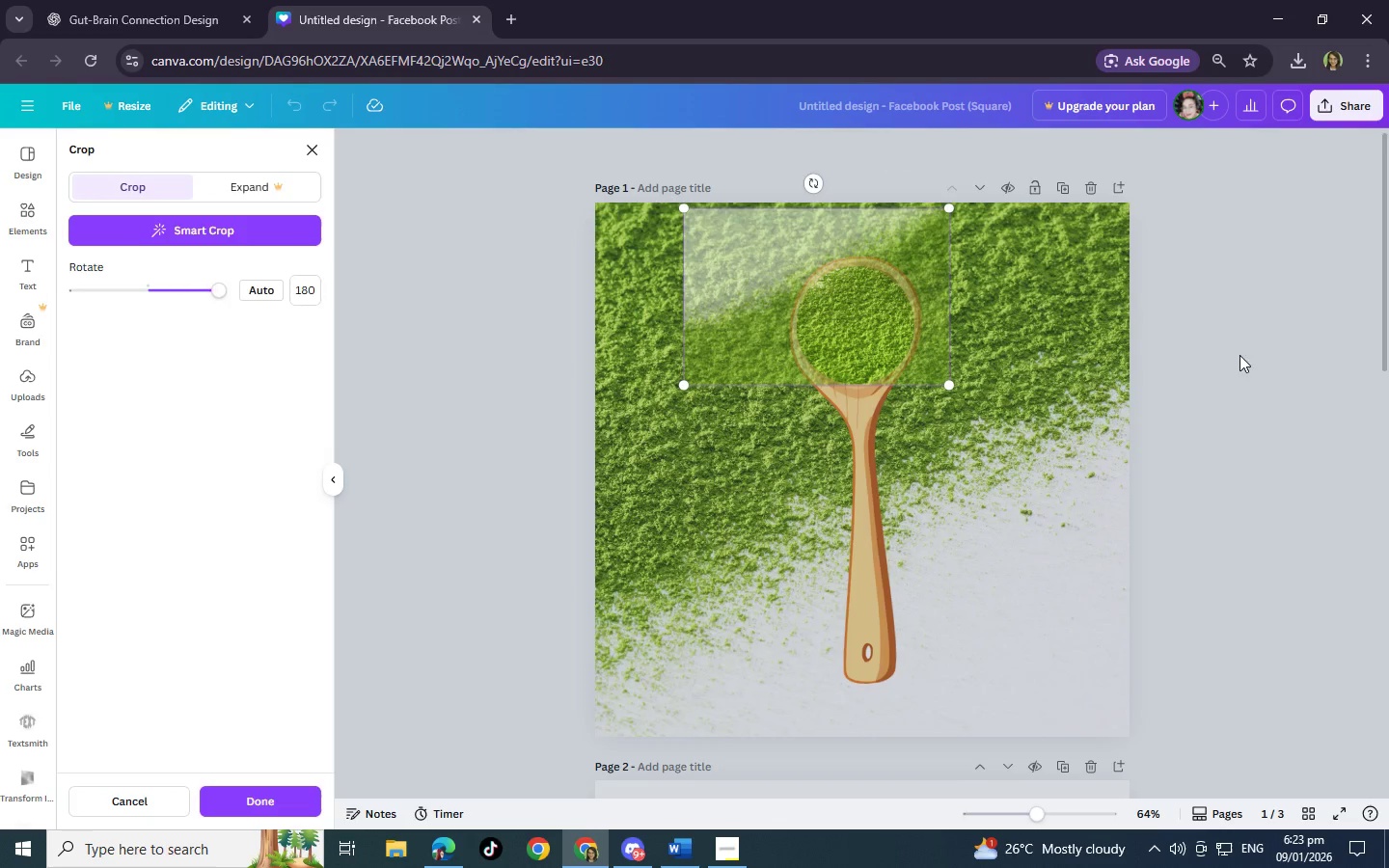 
left_click([1259, 358])
 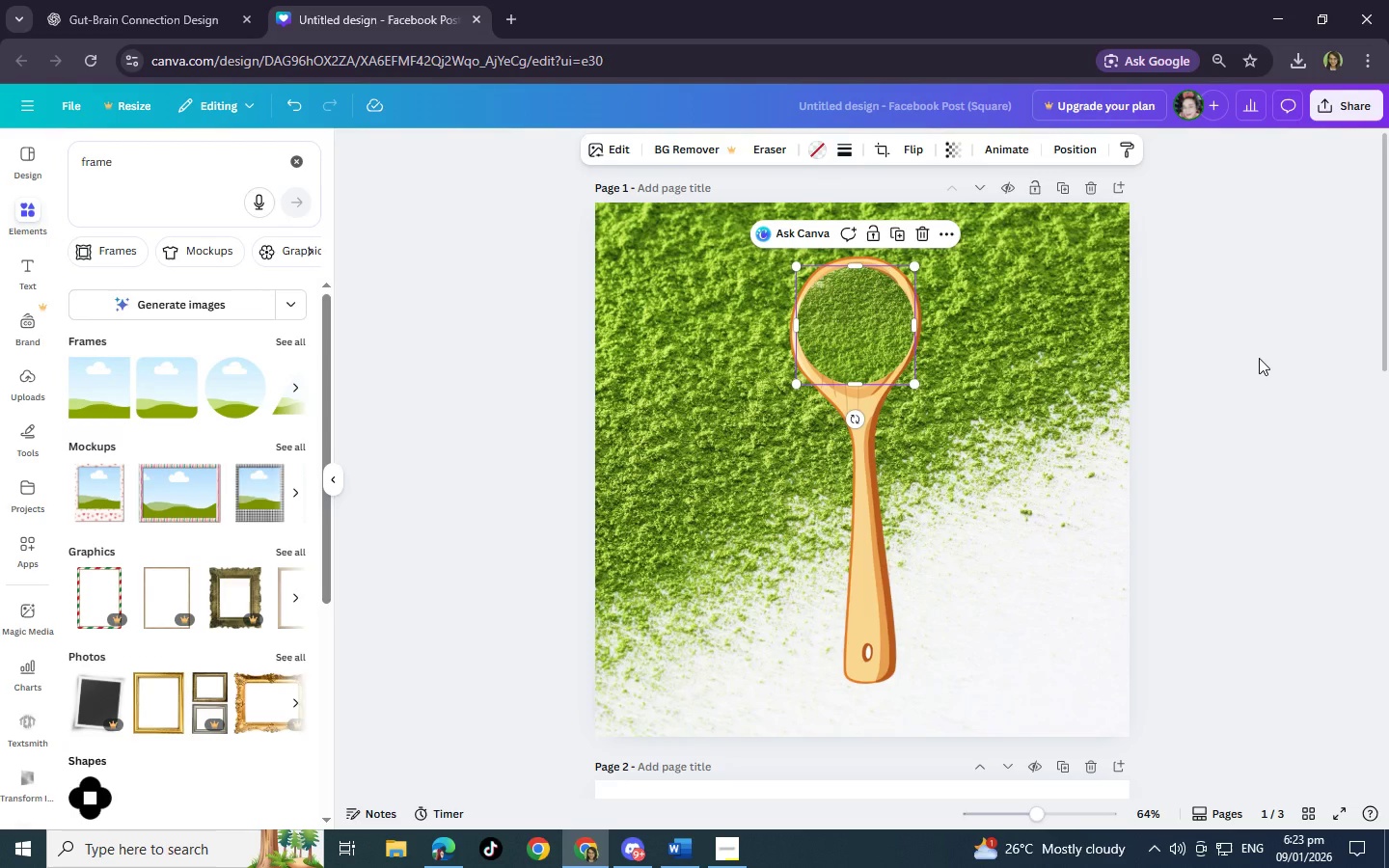 
left_click([1259, 358])
 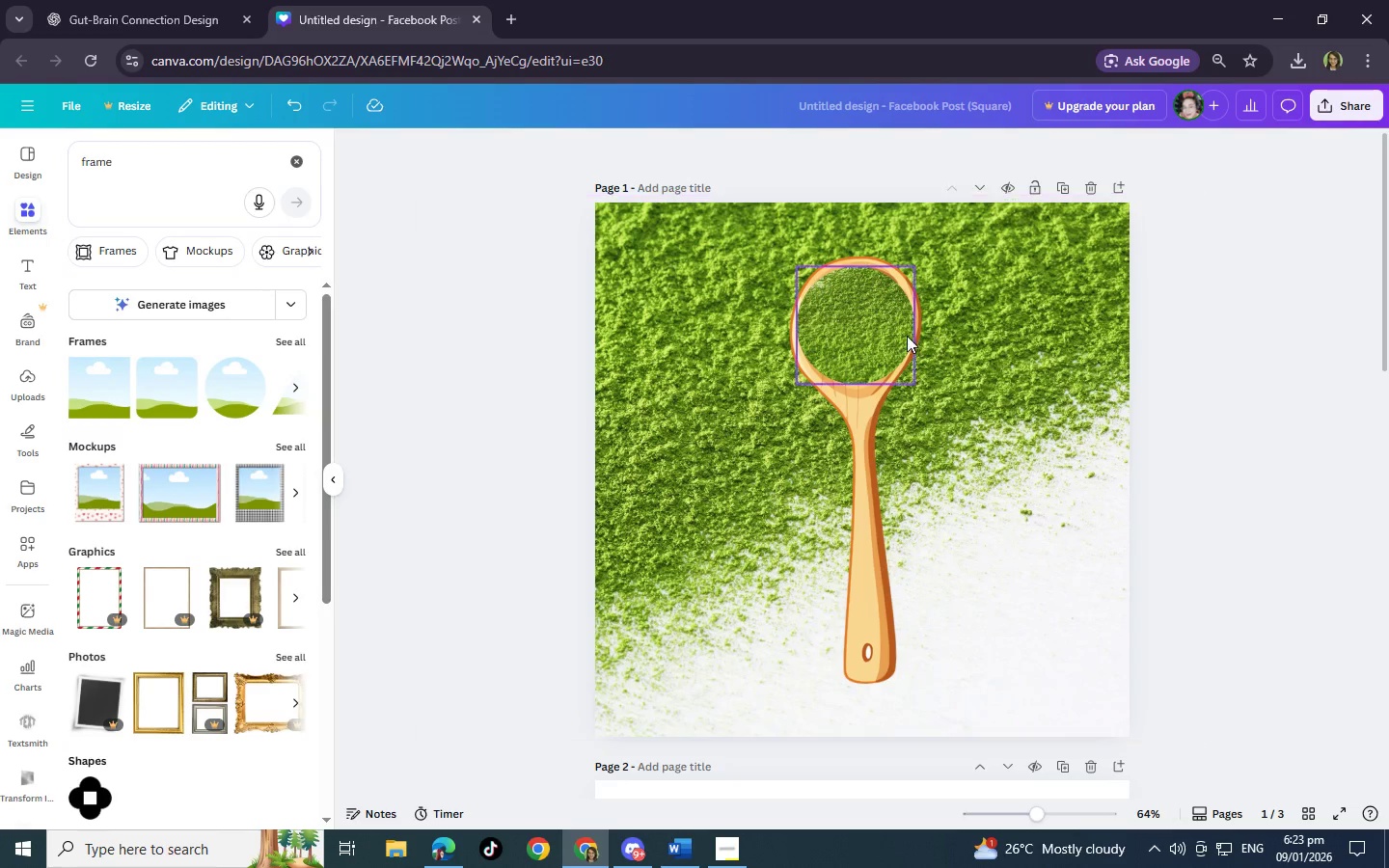 
left_click([839, 326])
 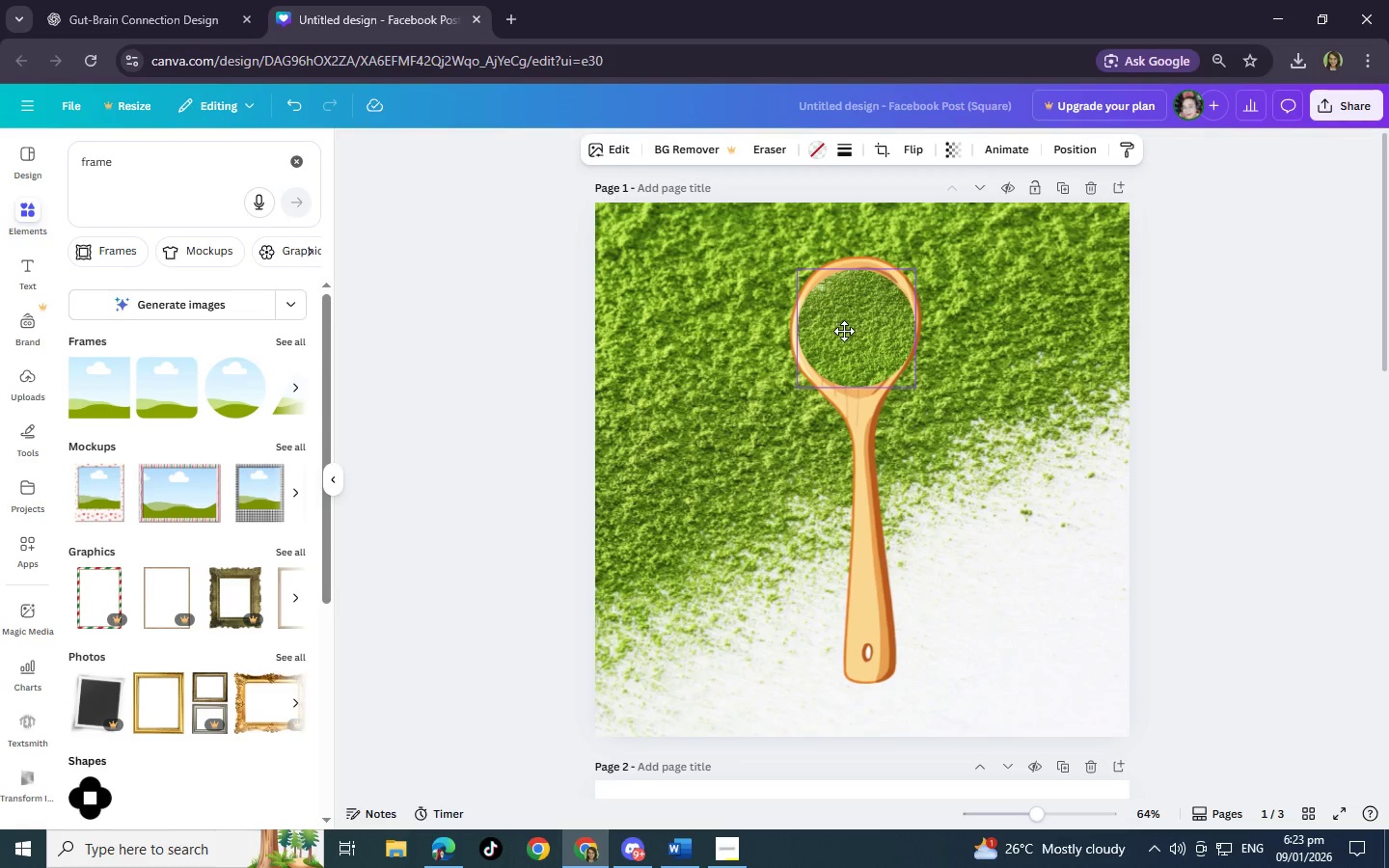 
left_click([1291, 310])
 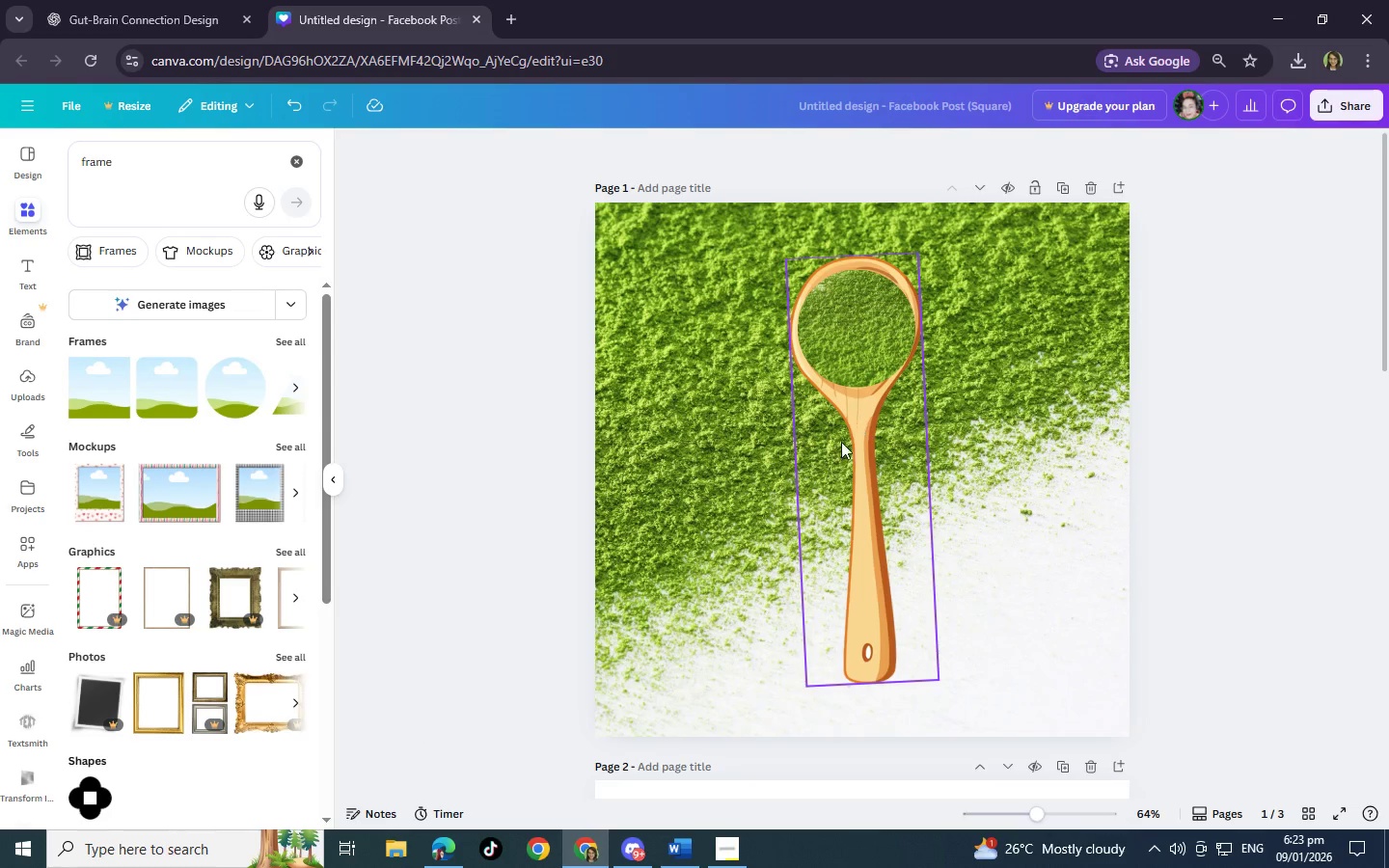 
left_click_drag(start_coordinate=[855, 487], to_coordinate=[860, 490])
 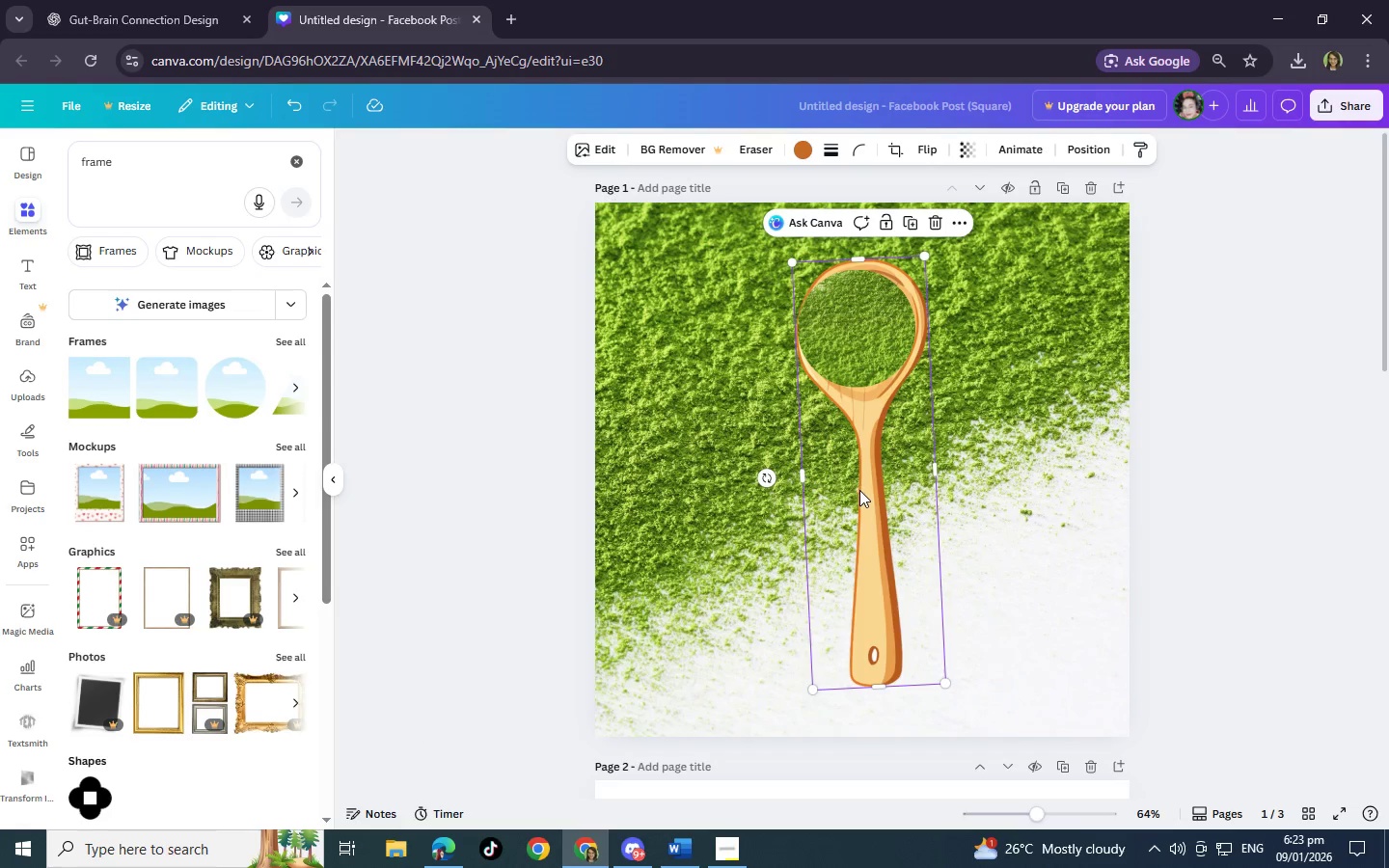 
left_click_drag(start_coordinate=[858, 490], to_coordinate=[850, 488])
 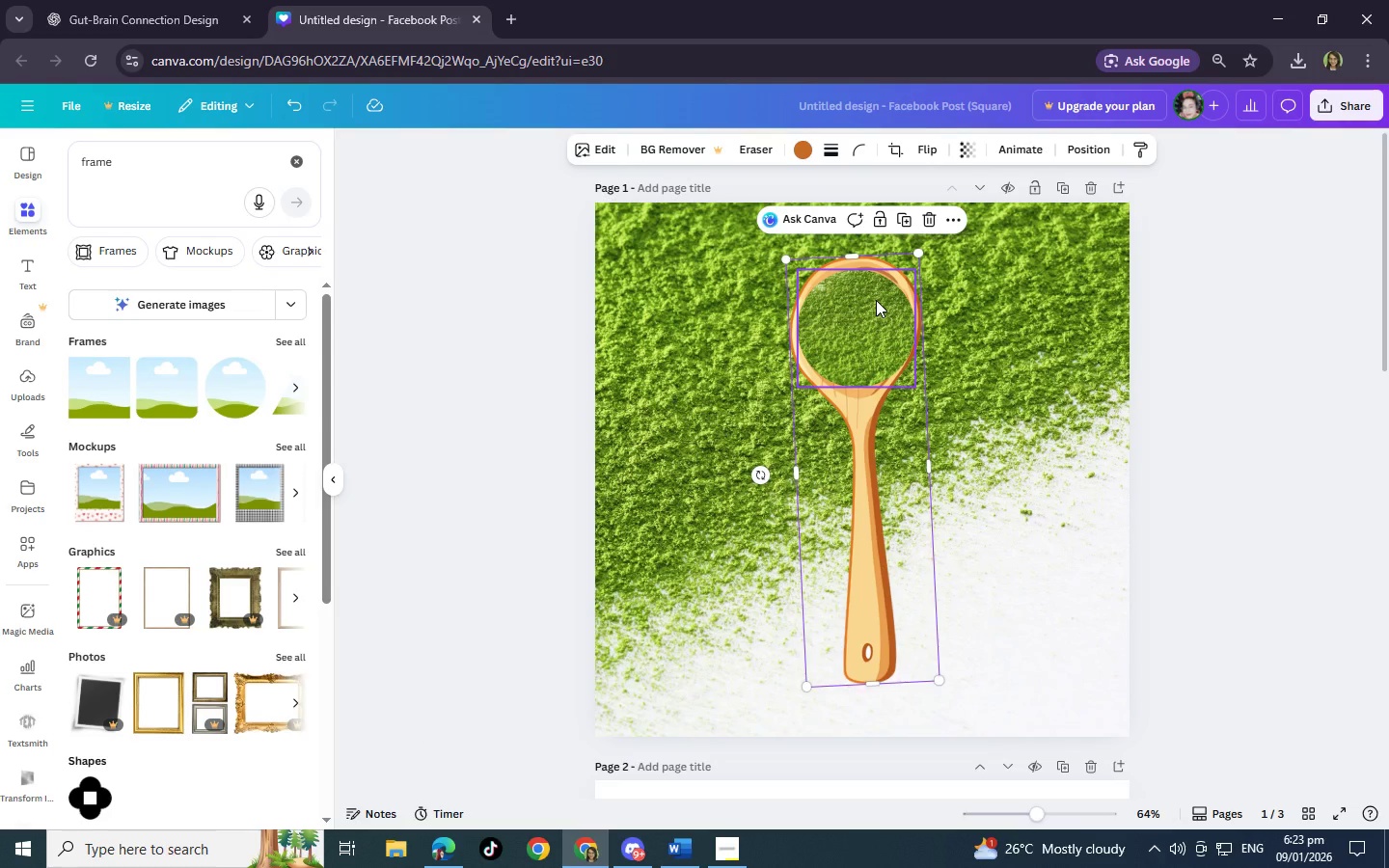 
hold_key(key=ShiftLeft, duration=1.51)
left_click([876, 300])
 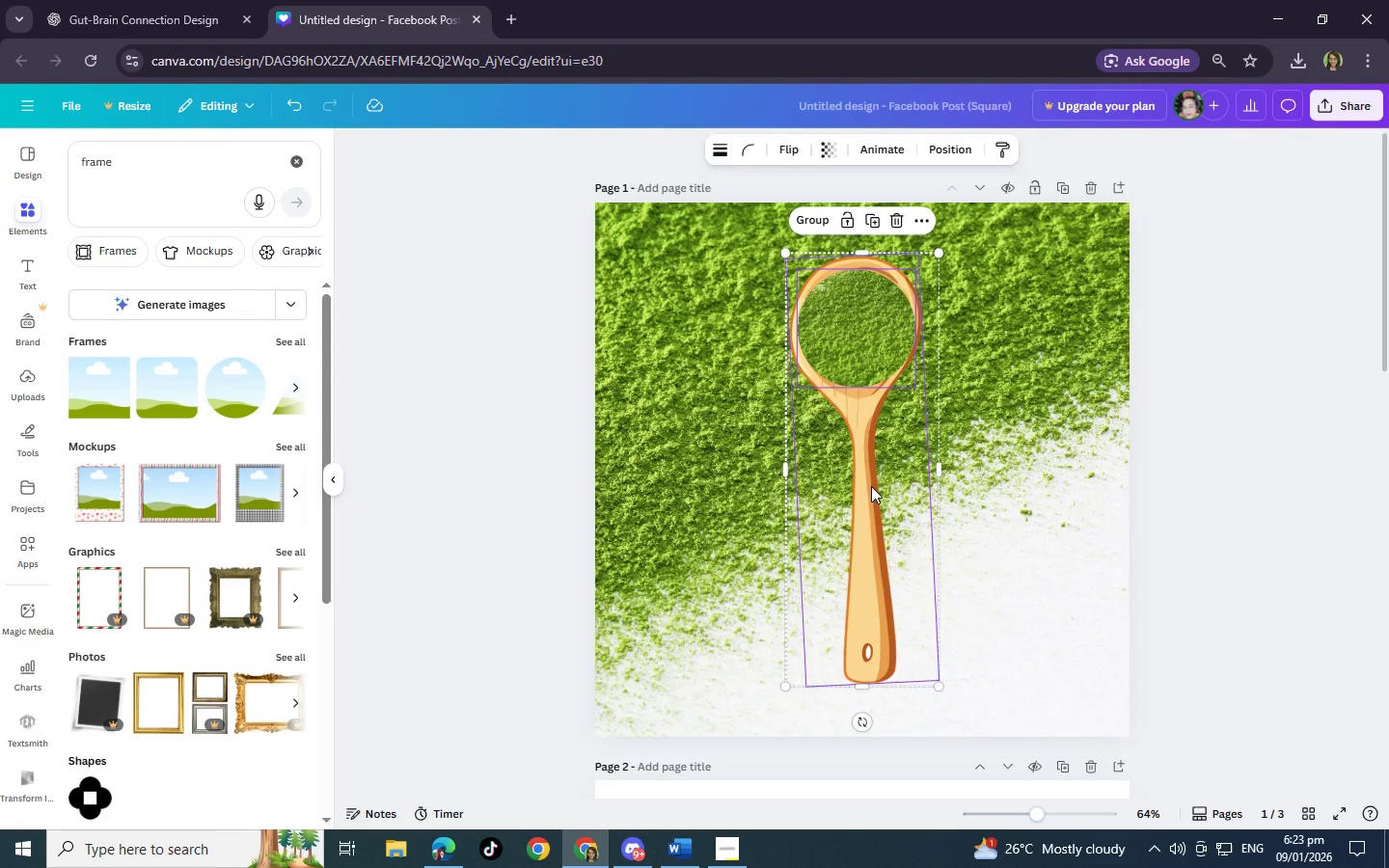 
key(Shift+ShiftLeft)
 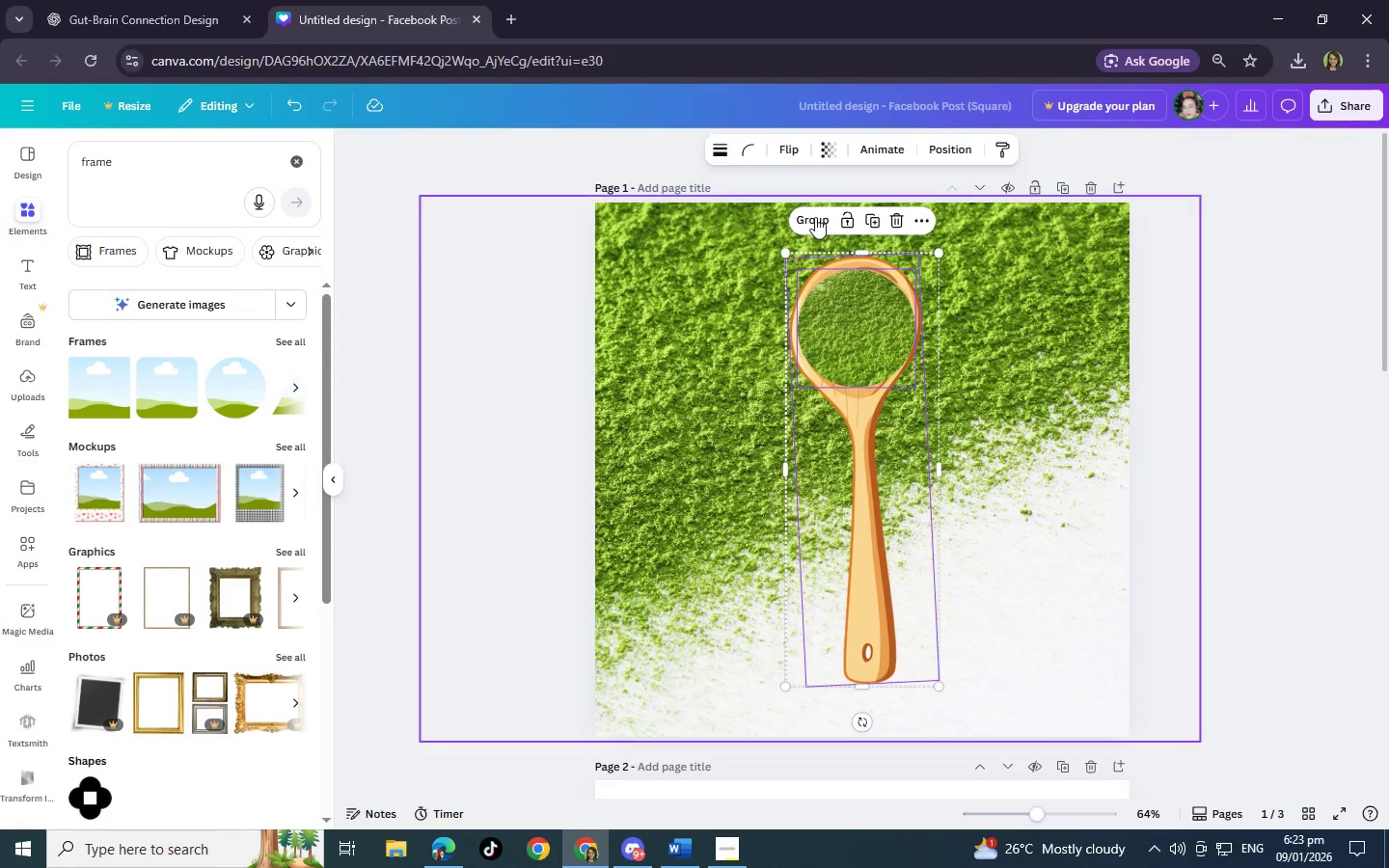 
key(Shift+ShiftLeft)
 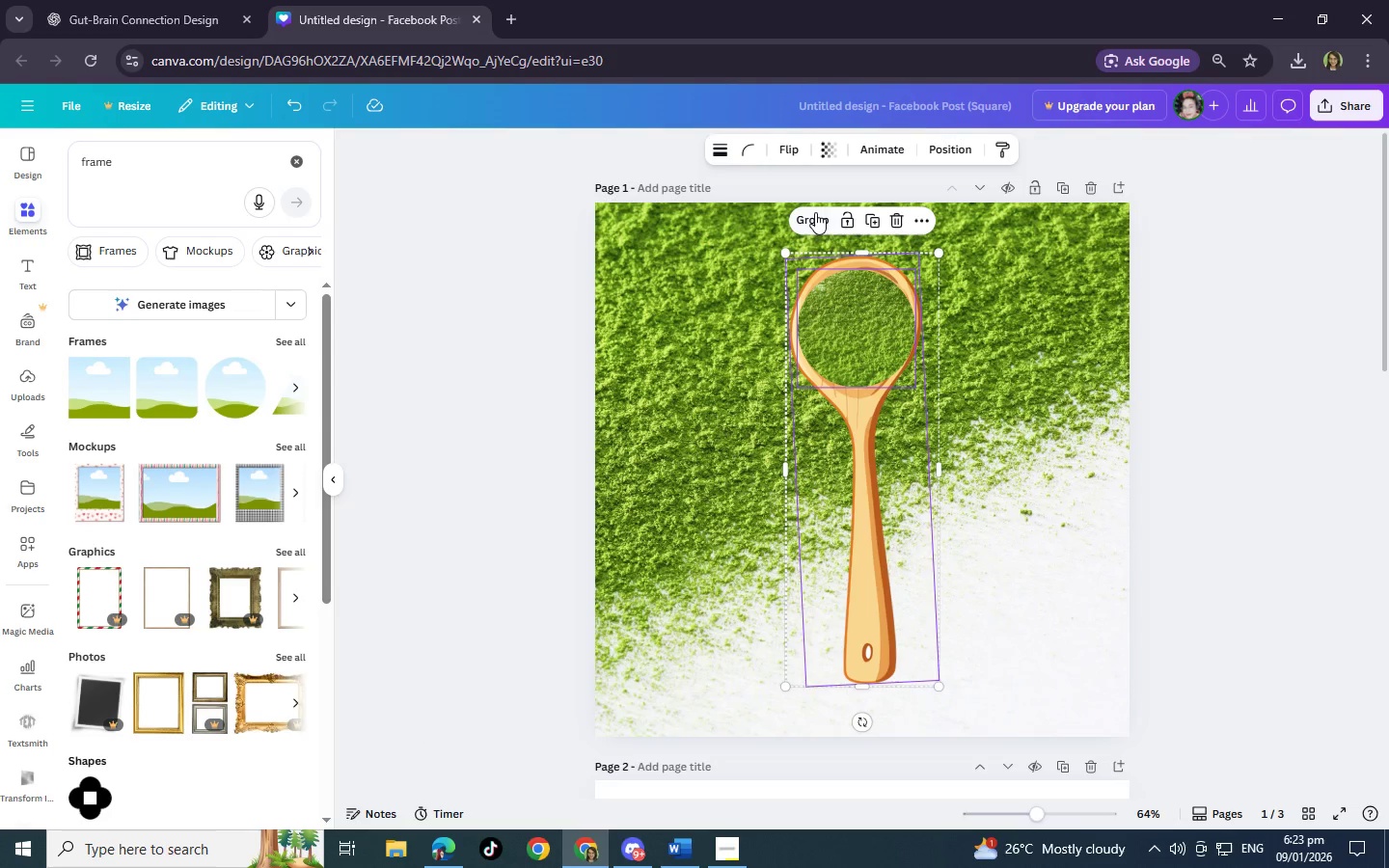 
key(Shift+ShiftLeft)
 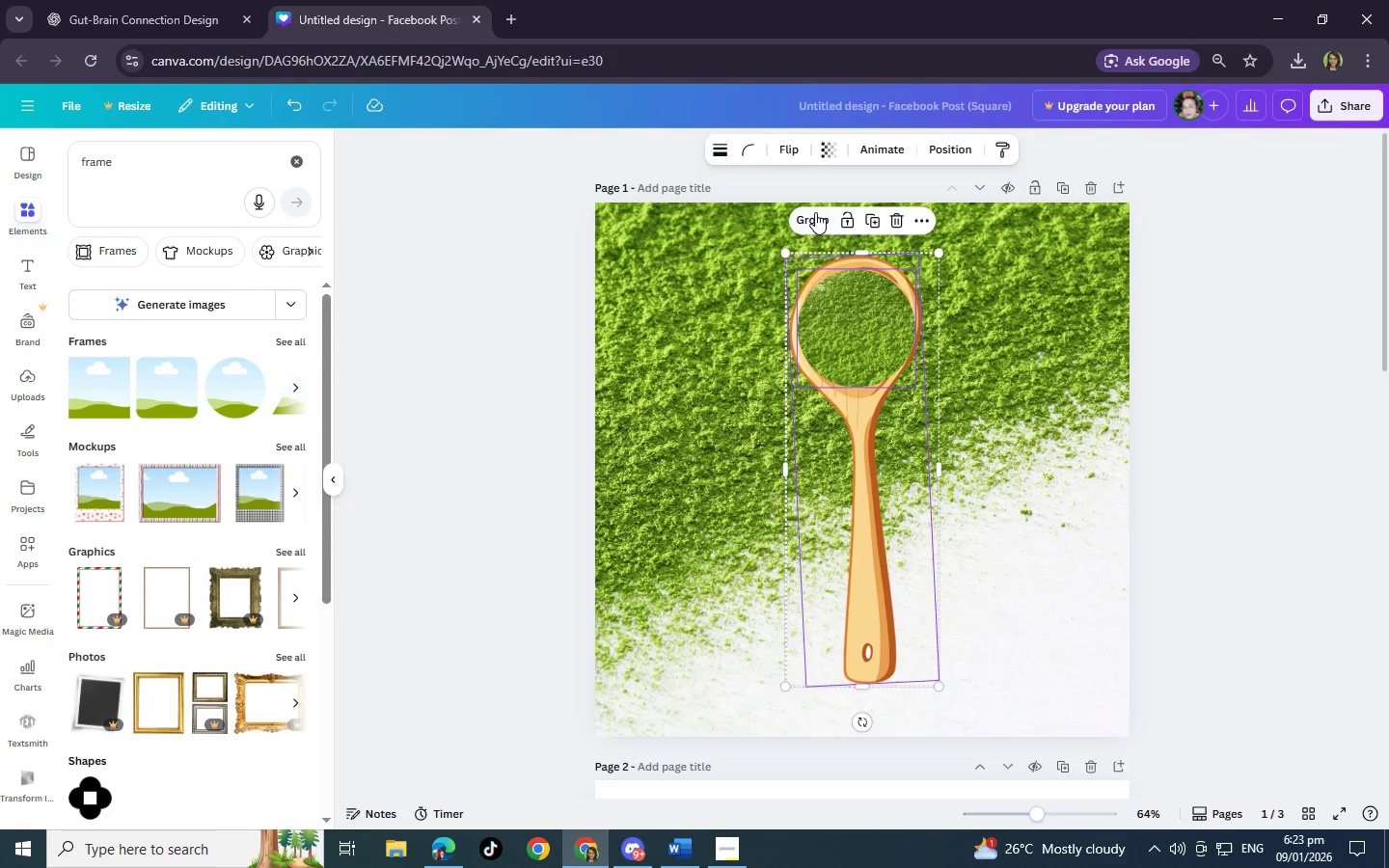 
key(Shift+ShiftLeft)
 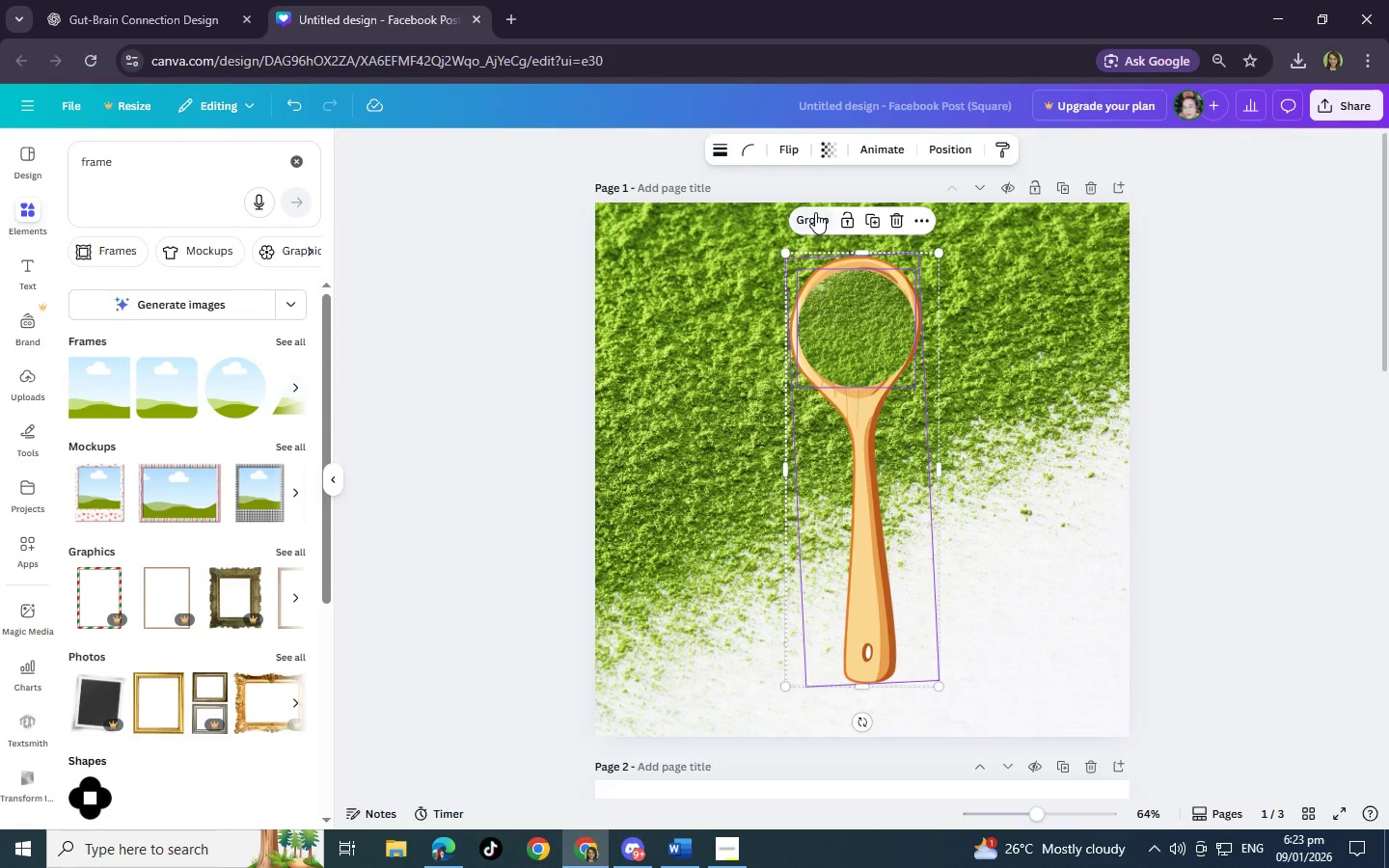 
key(Shift+ShiftLeft)
 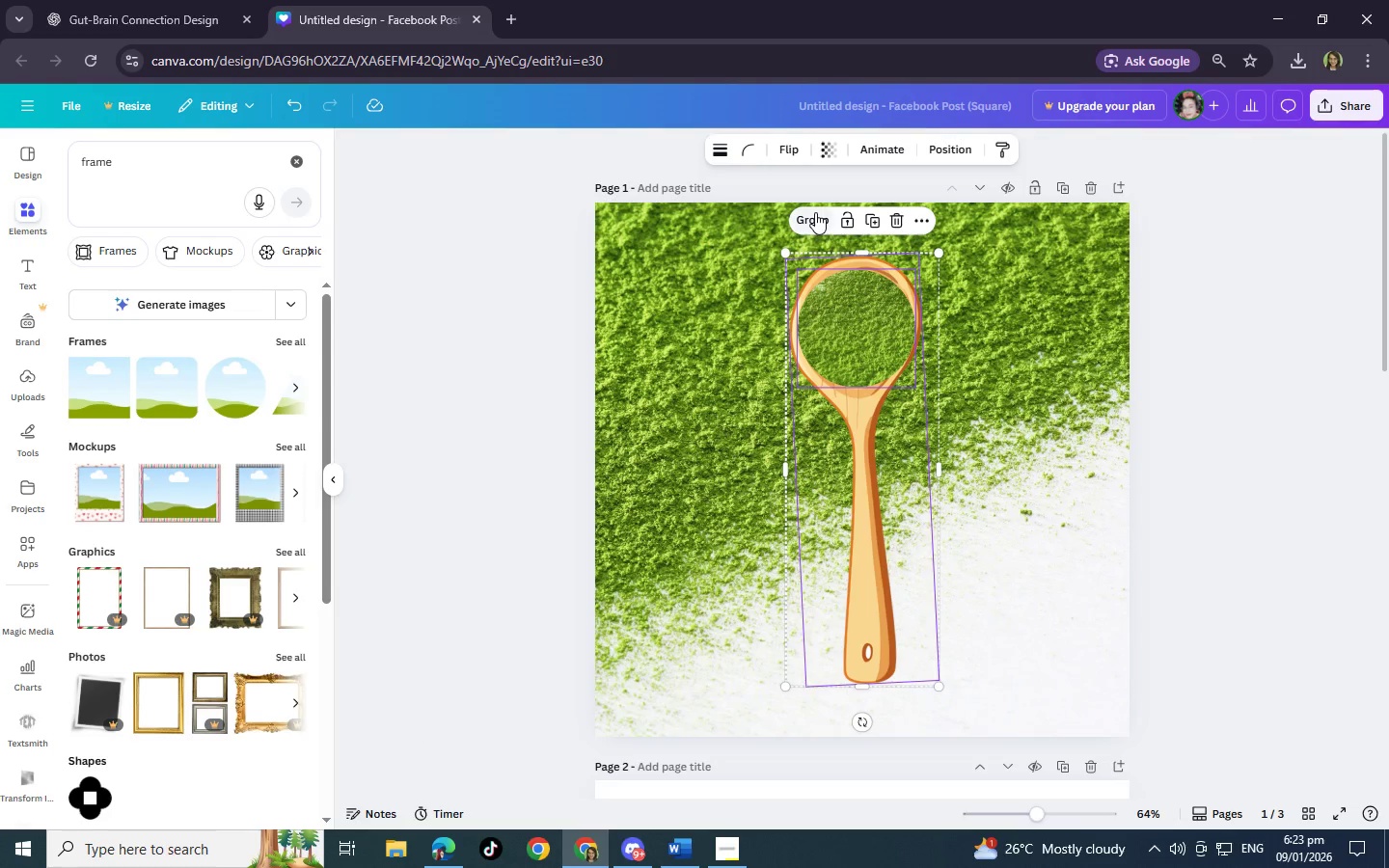 
key(Shift+ShiftLeft)
 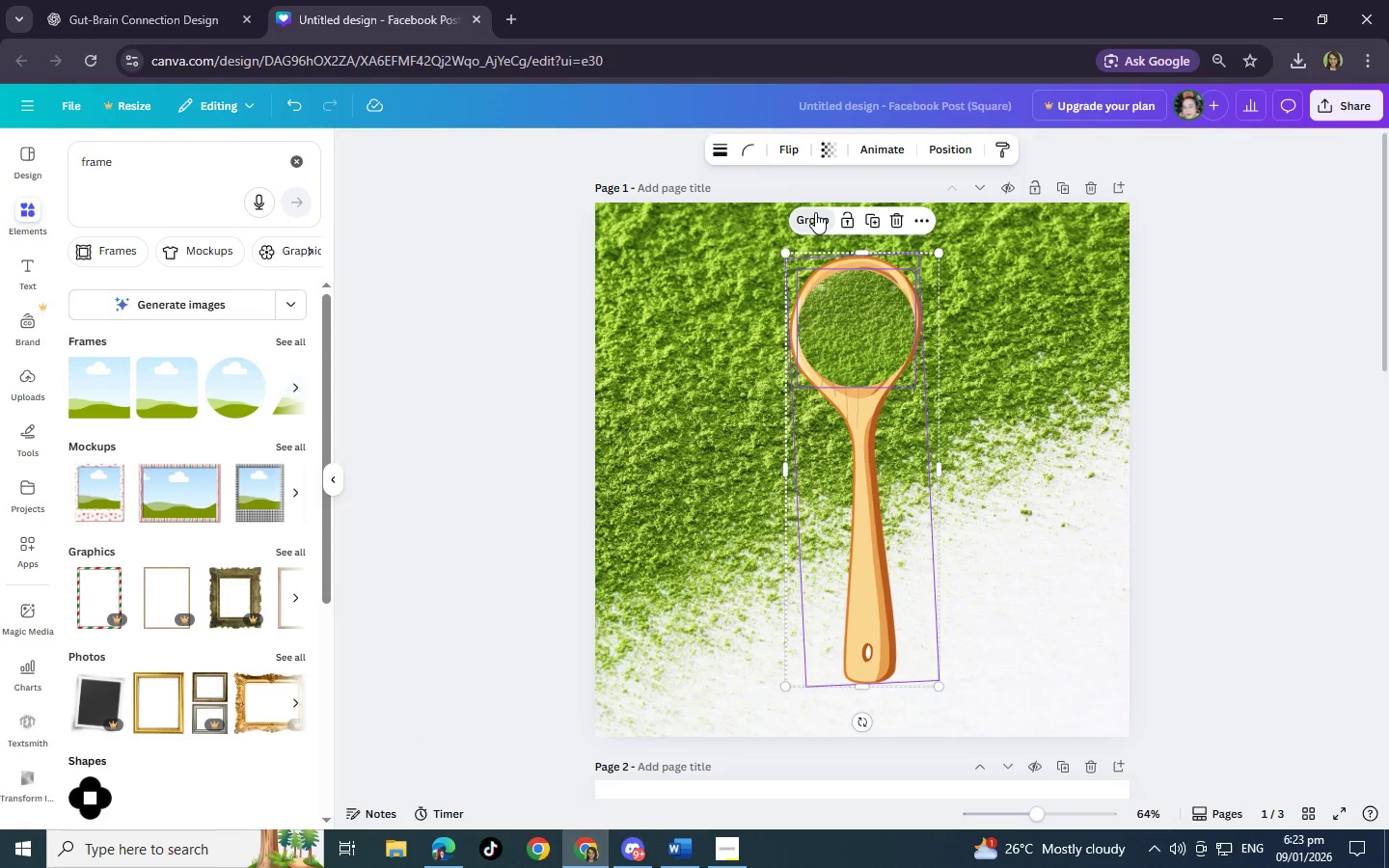 
left_click([815, 212])
 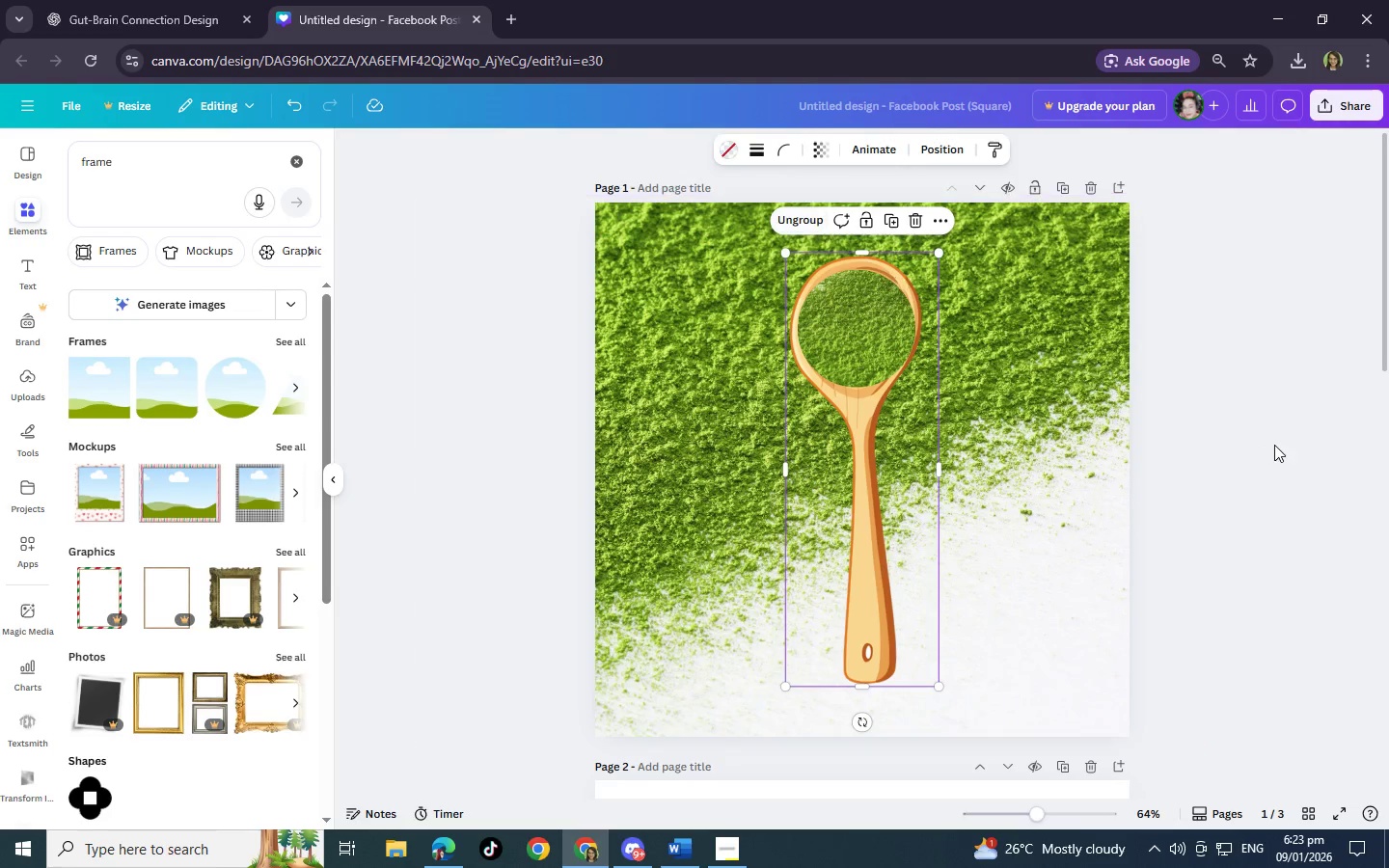 
left_click([1274, 445])
 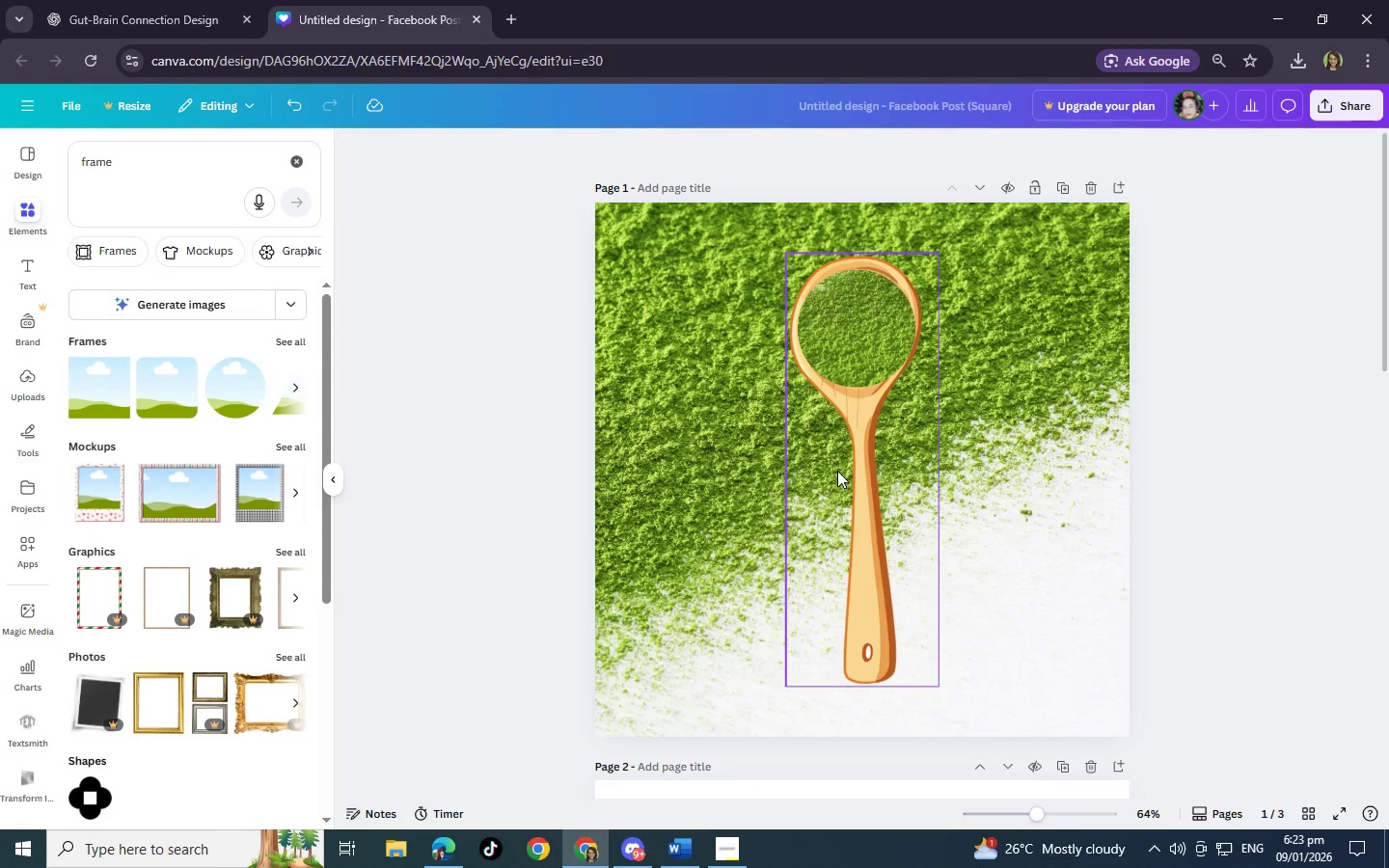 
left_click_drag(start_coordinate=[837, 471], to_coordinate=[1021, 586])
 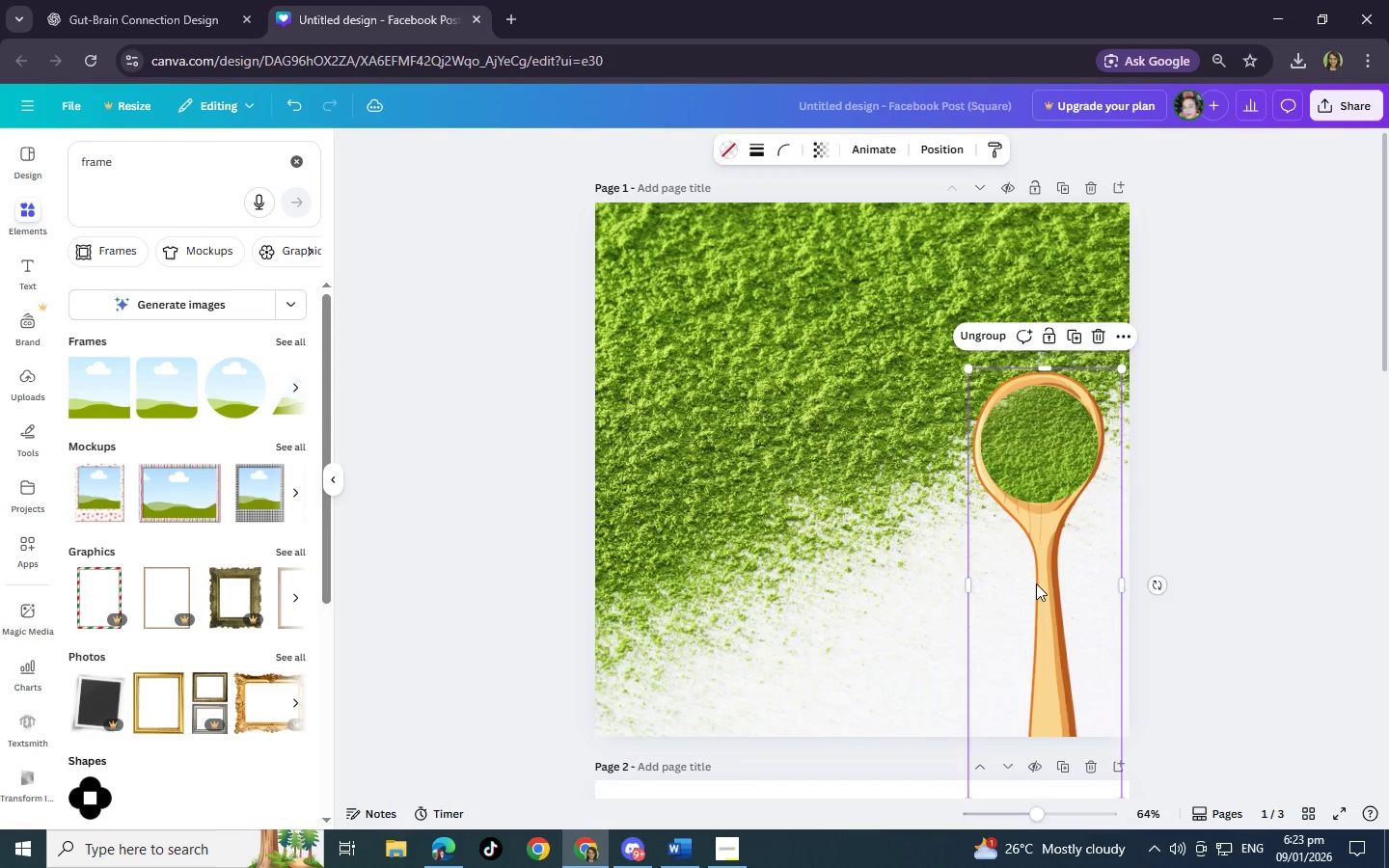 
left_click_drag(start_coordinate=[1036, 584], to_coordinate=[1039, 539])
 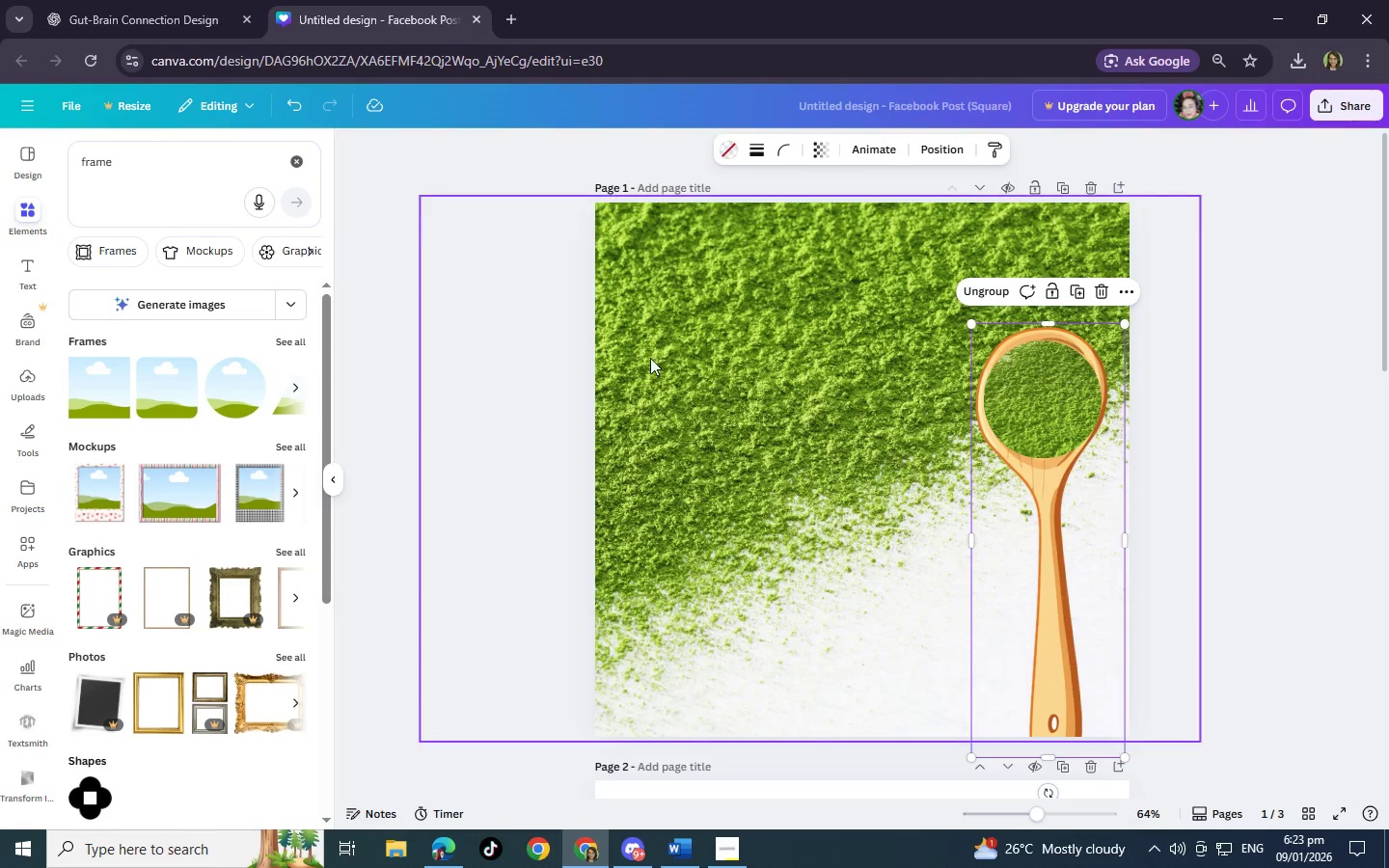 
left_click([650, 358])
 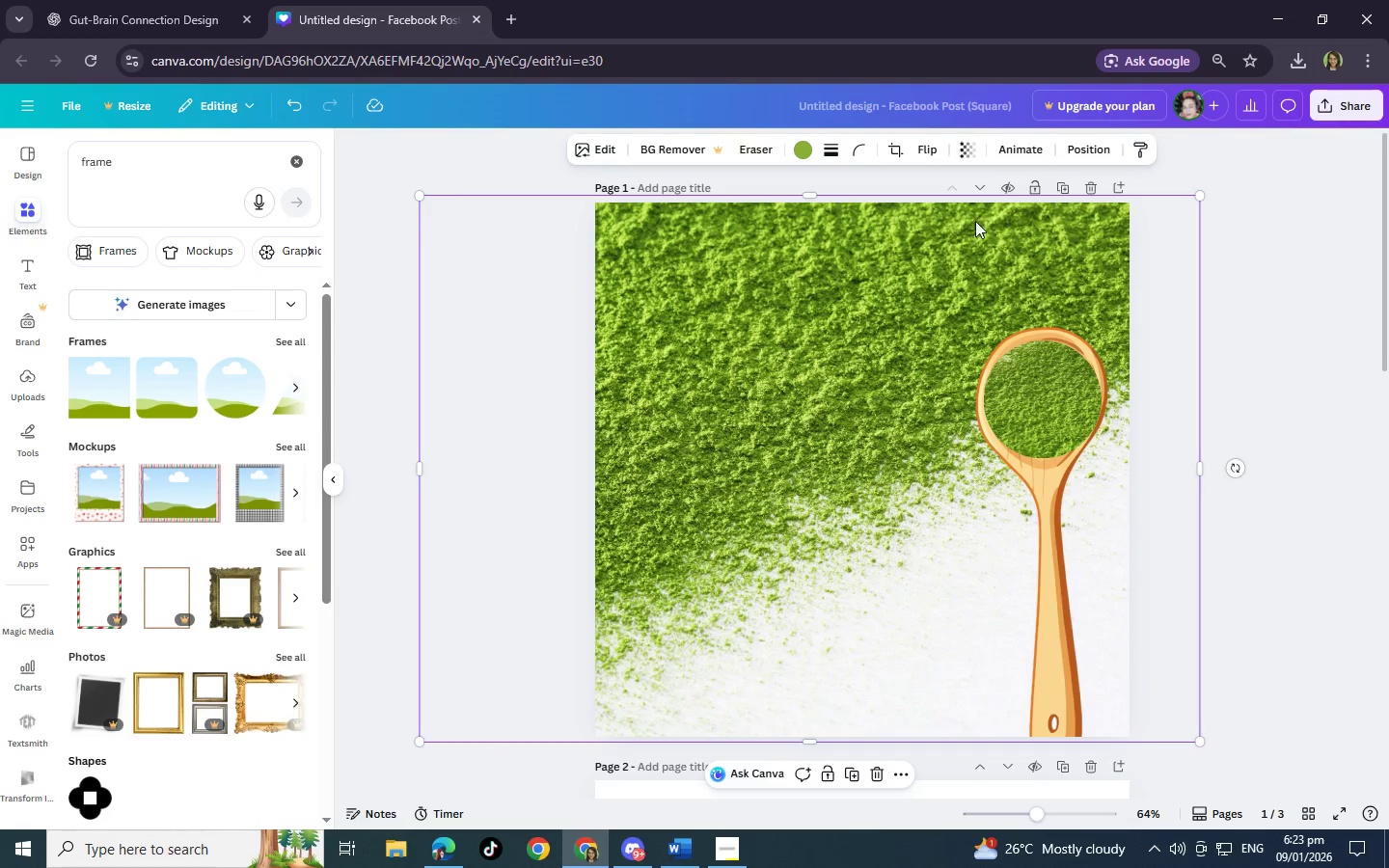 
key(Delete)
 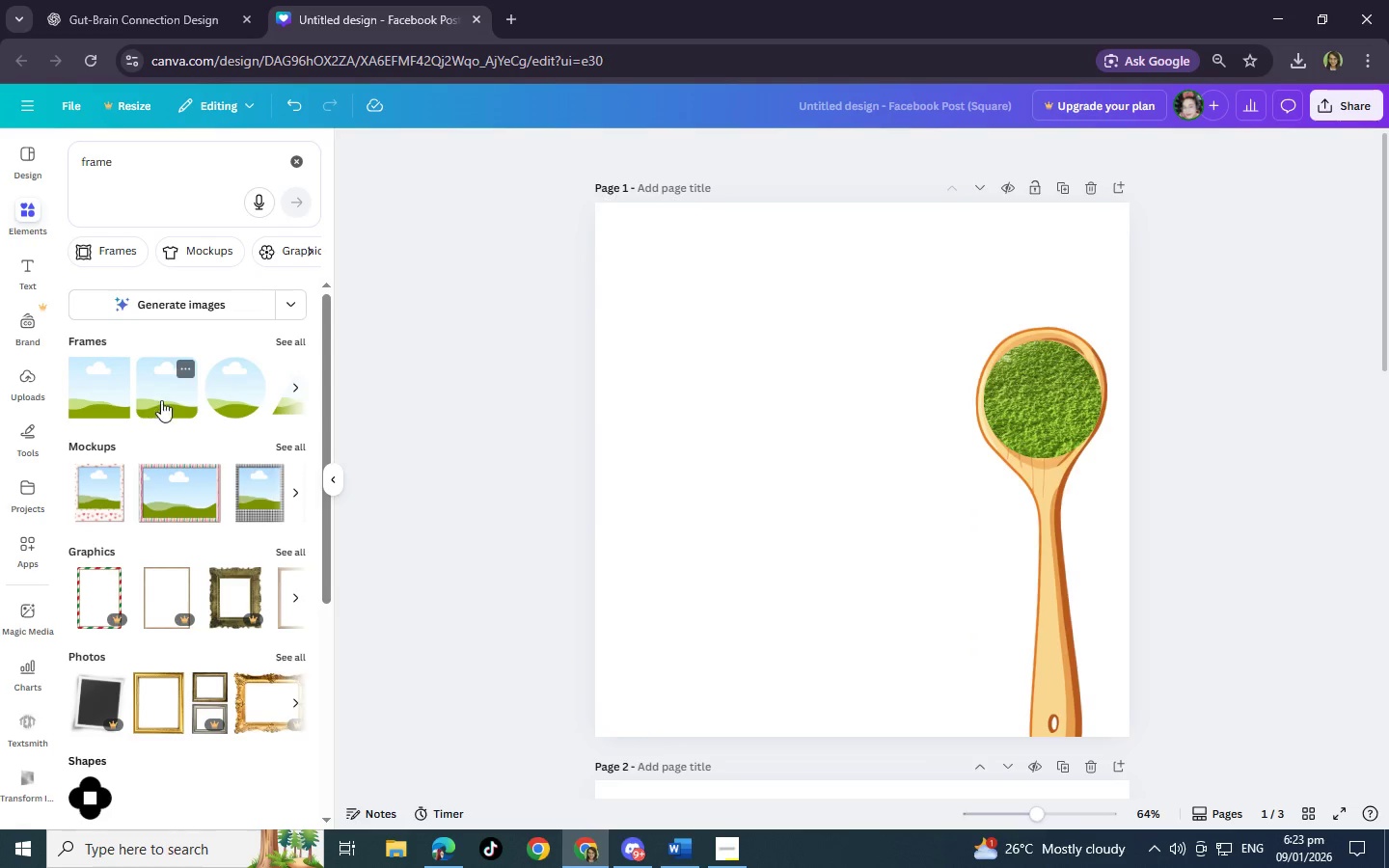 
mouse_move([41, 185])
 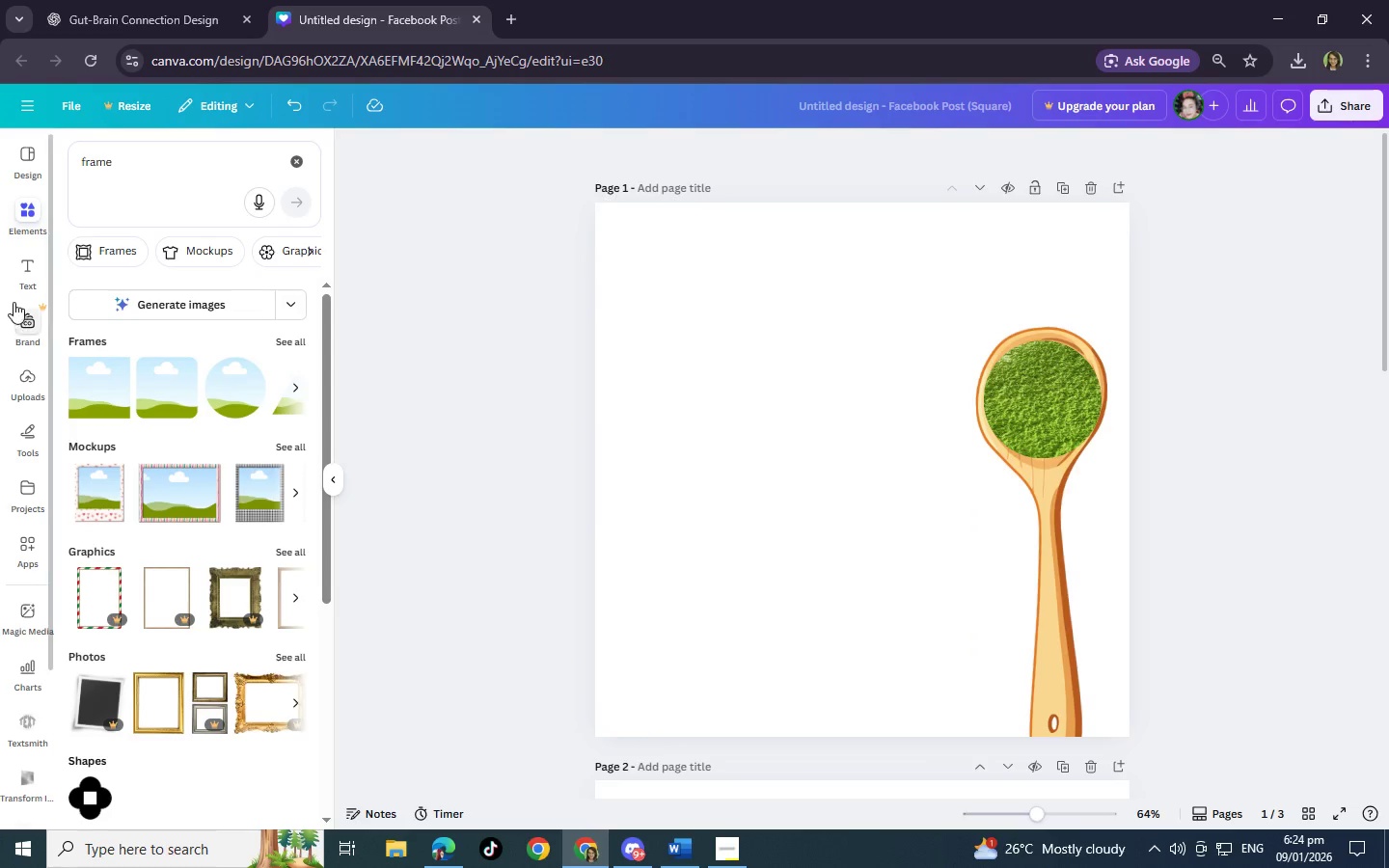 
left_click([15, 379])
 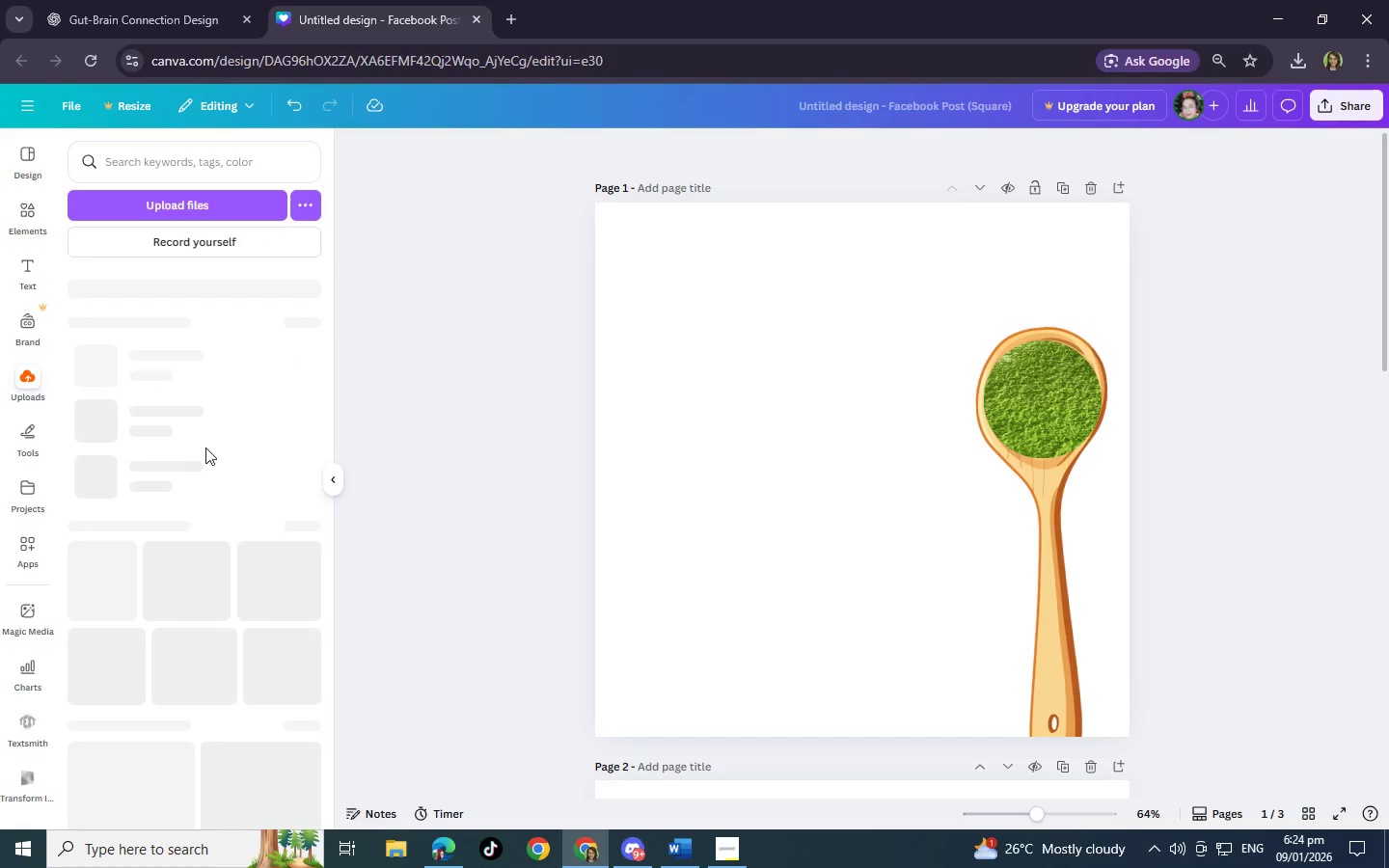 
scroll: coordinate [225, 642], scroll_direction: down, amount: 32.0
 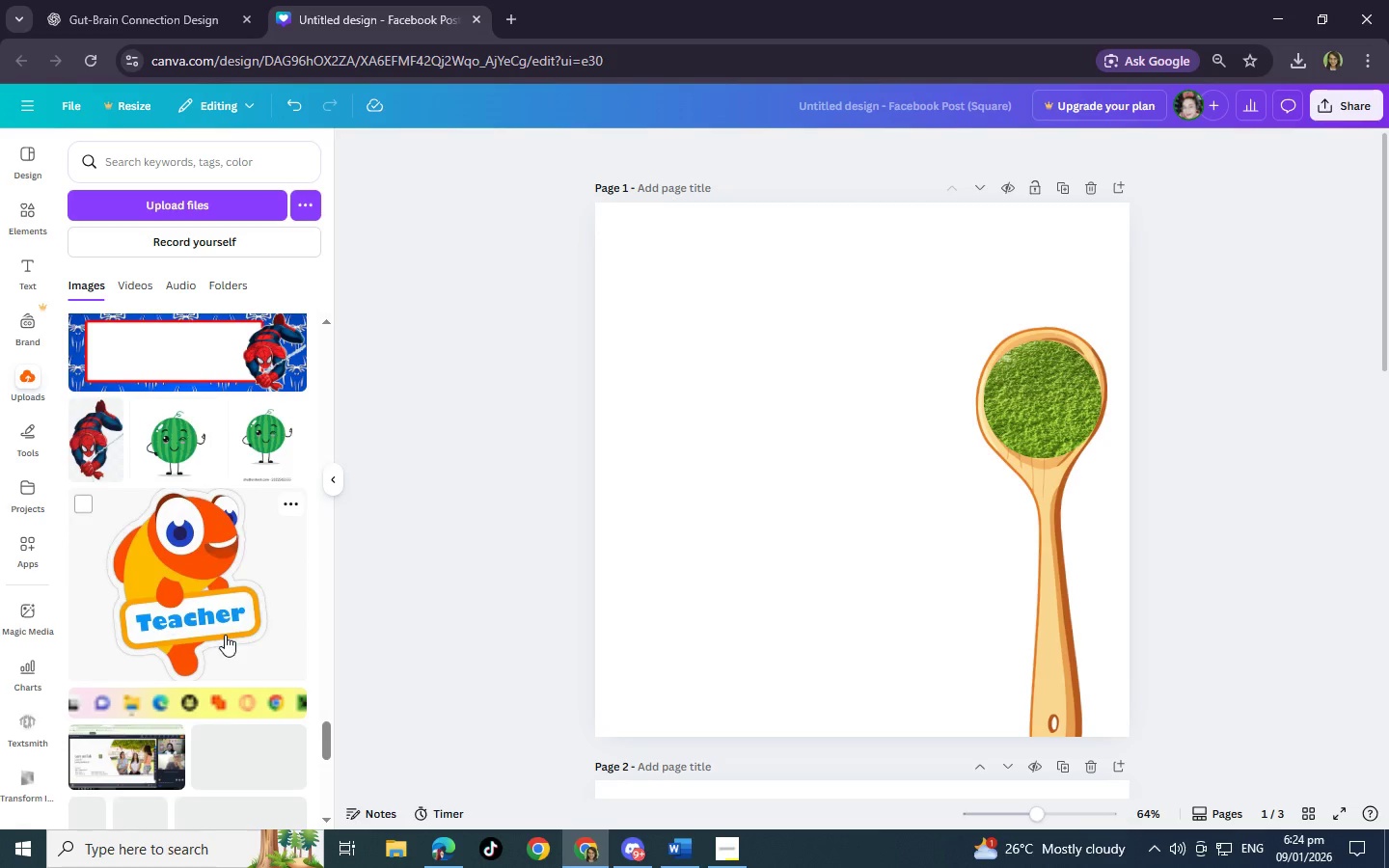 
scroll: coordinate [241, 671], scroll_direction: down, amount: 20.0
 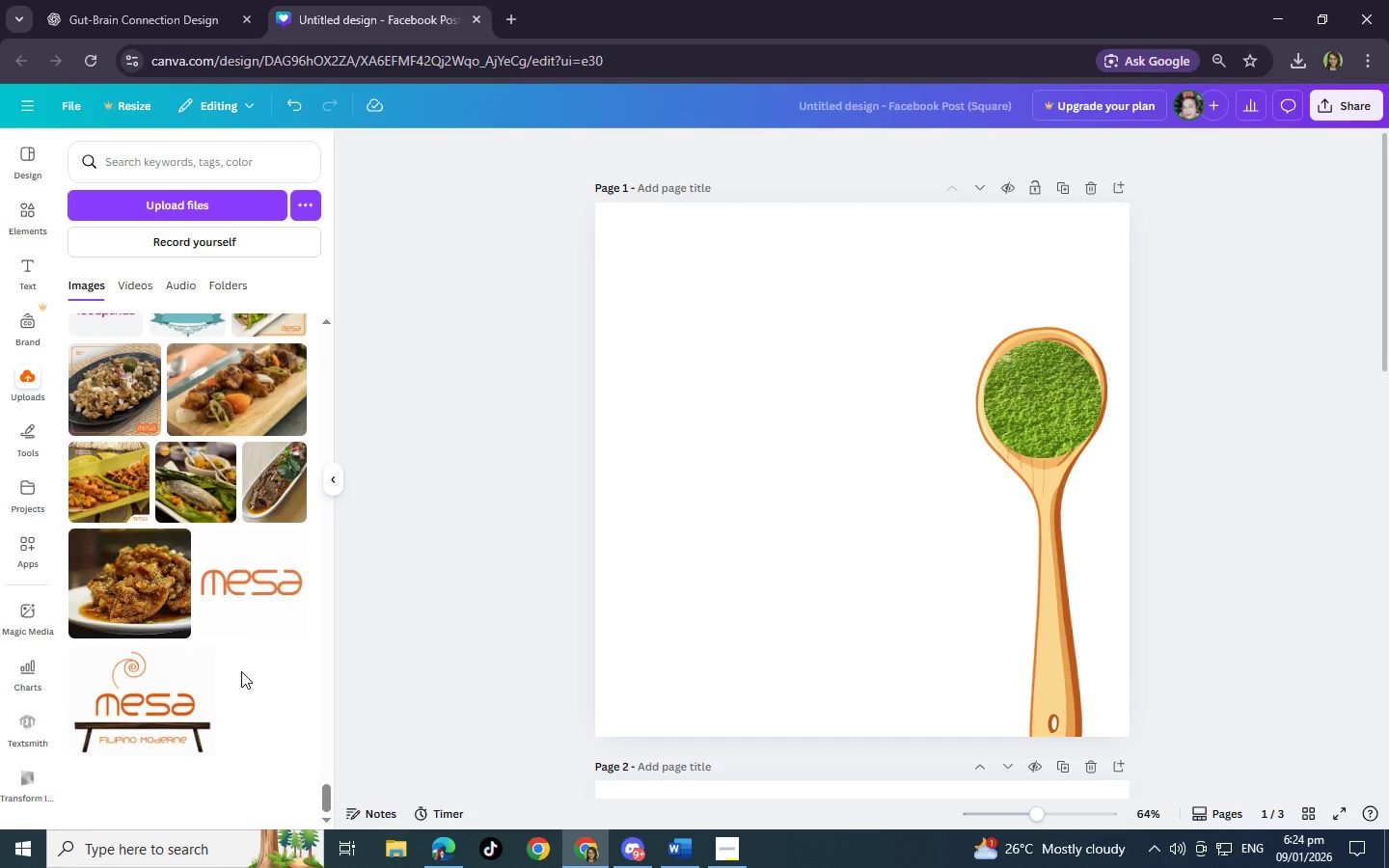 
scroll: coordinate [298, 674], scroll_direction: up, amount: 14.0
 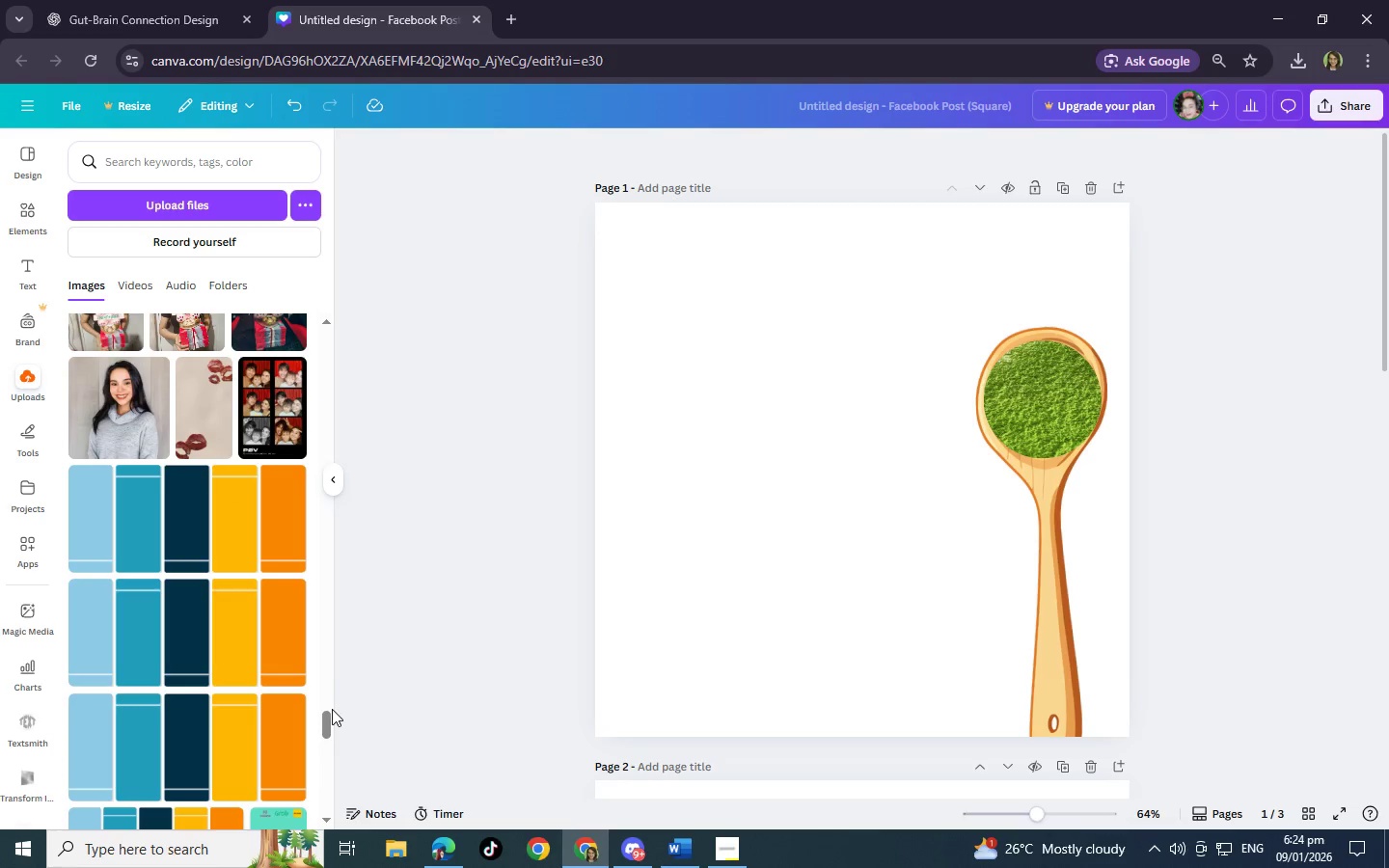 
left_click_drag(start_coordinate=[329, 713], to_coordinate=[345, 283])
 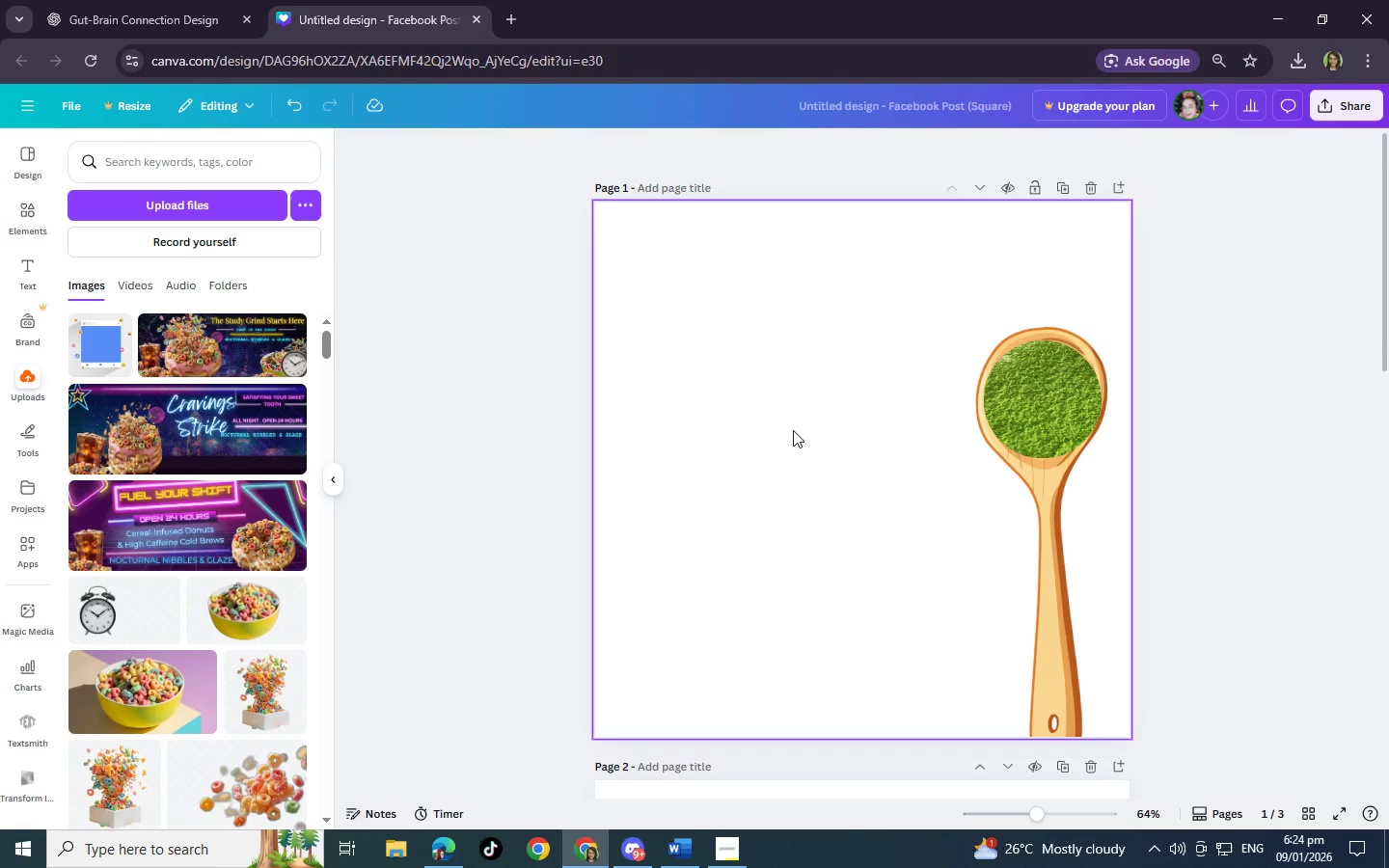 
left_click([804, 435])
 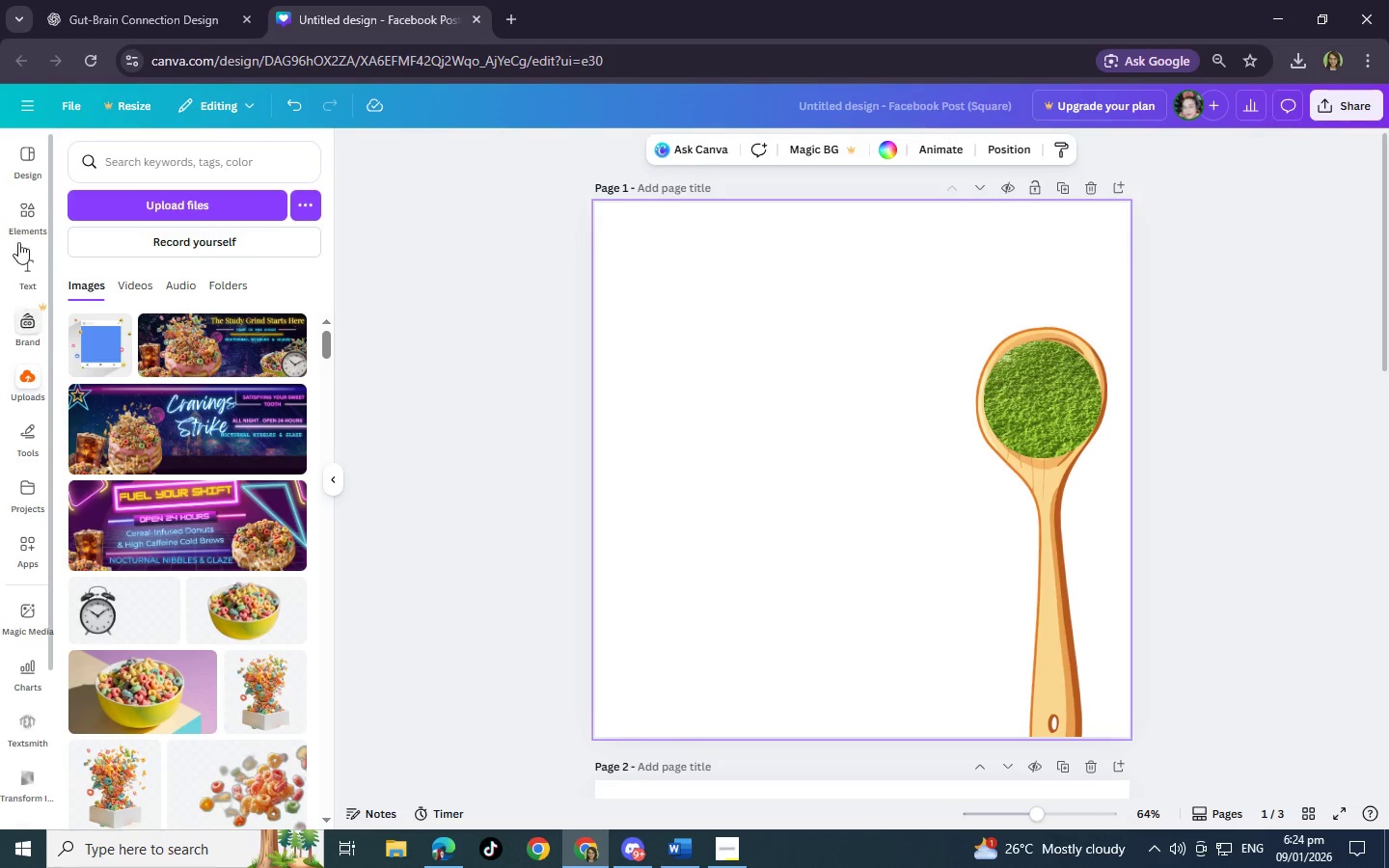 
scroll: coordinate [804, 435], scroll_direction: up, amount: 3.0
 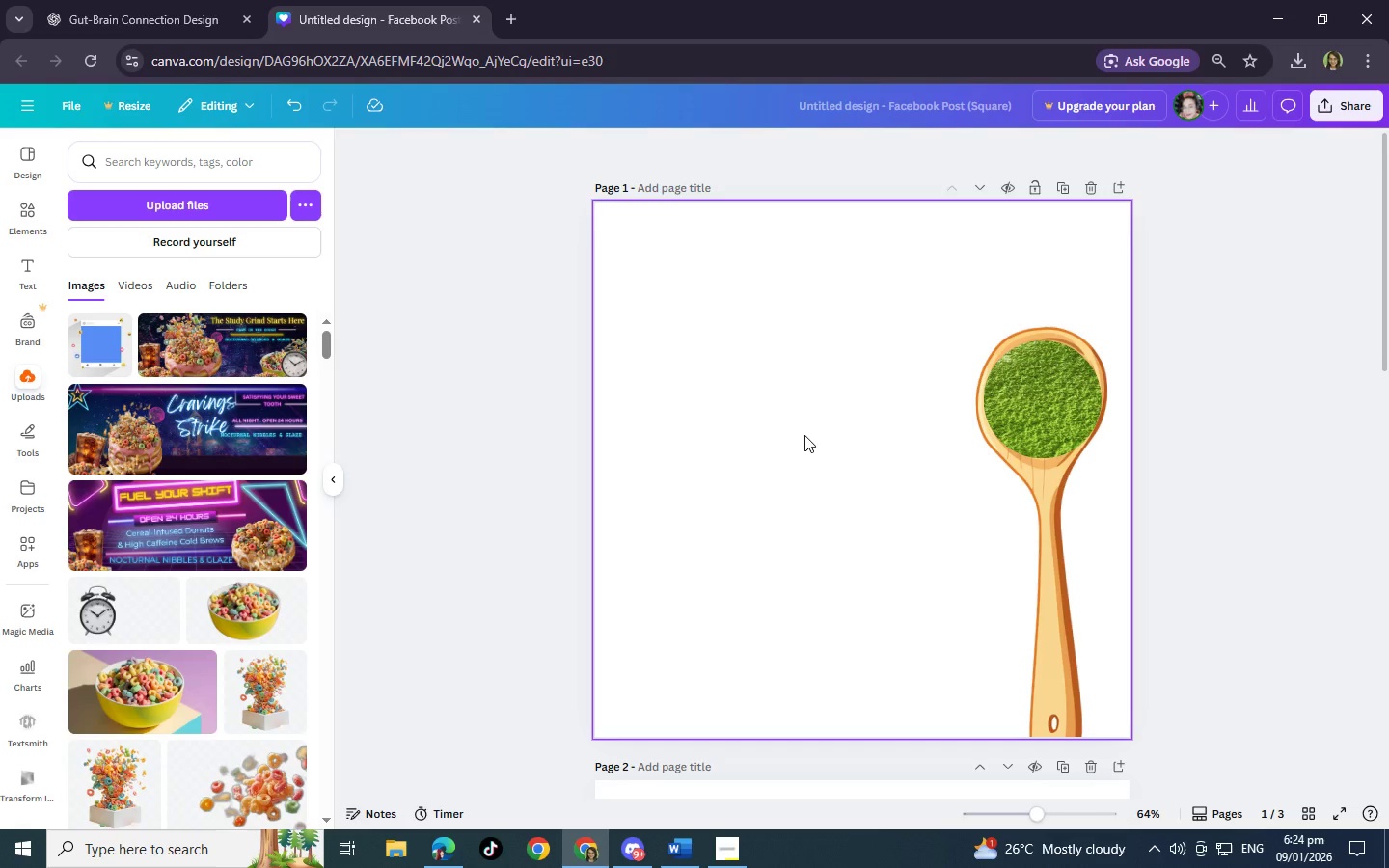 
left_click([16, 212])
 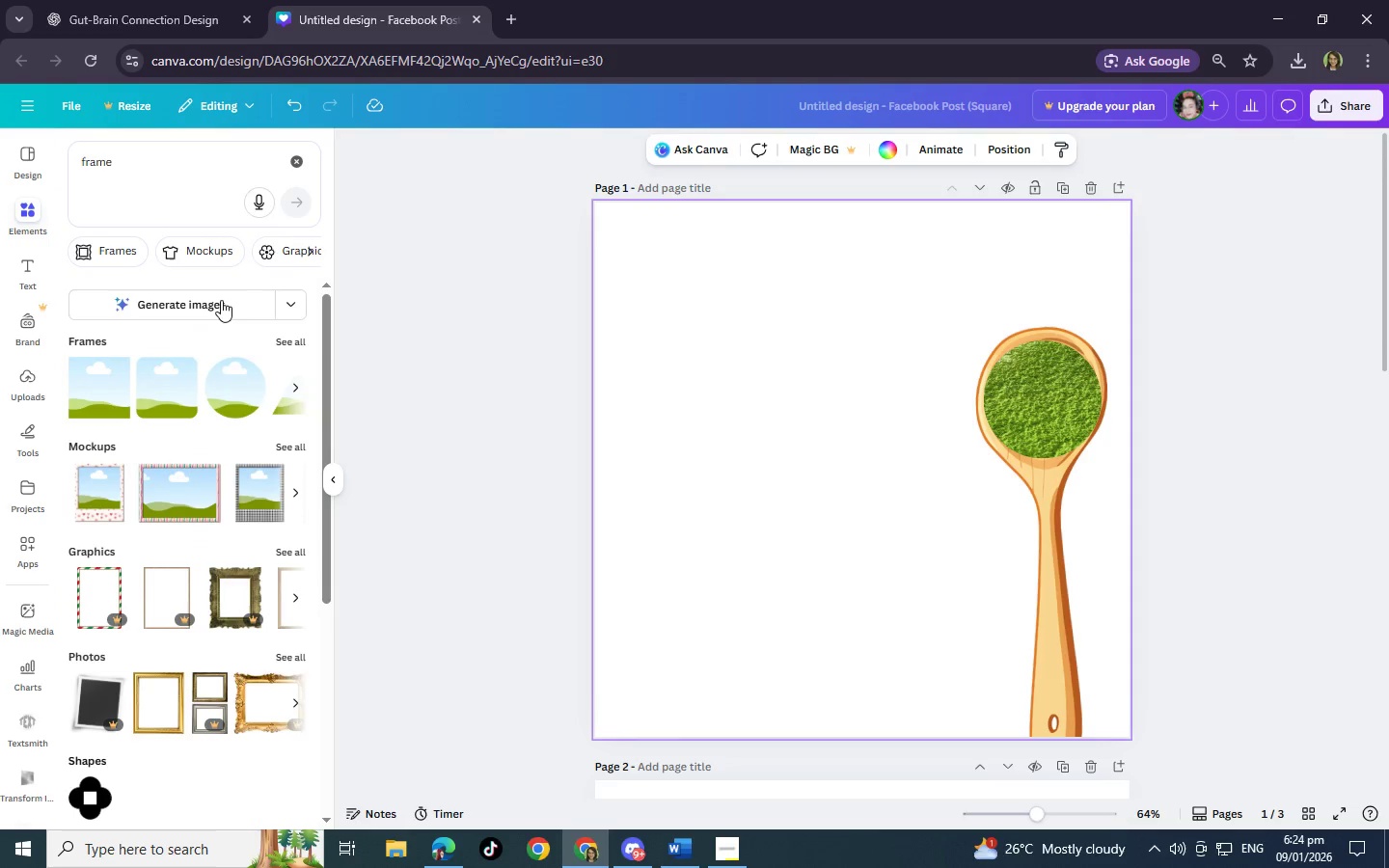 
left_click_drag(start_coordinate=[130, 160], to_coordinate=[0, 118])
 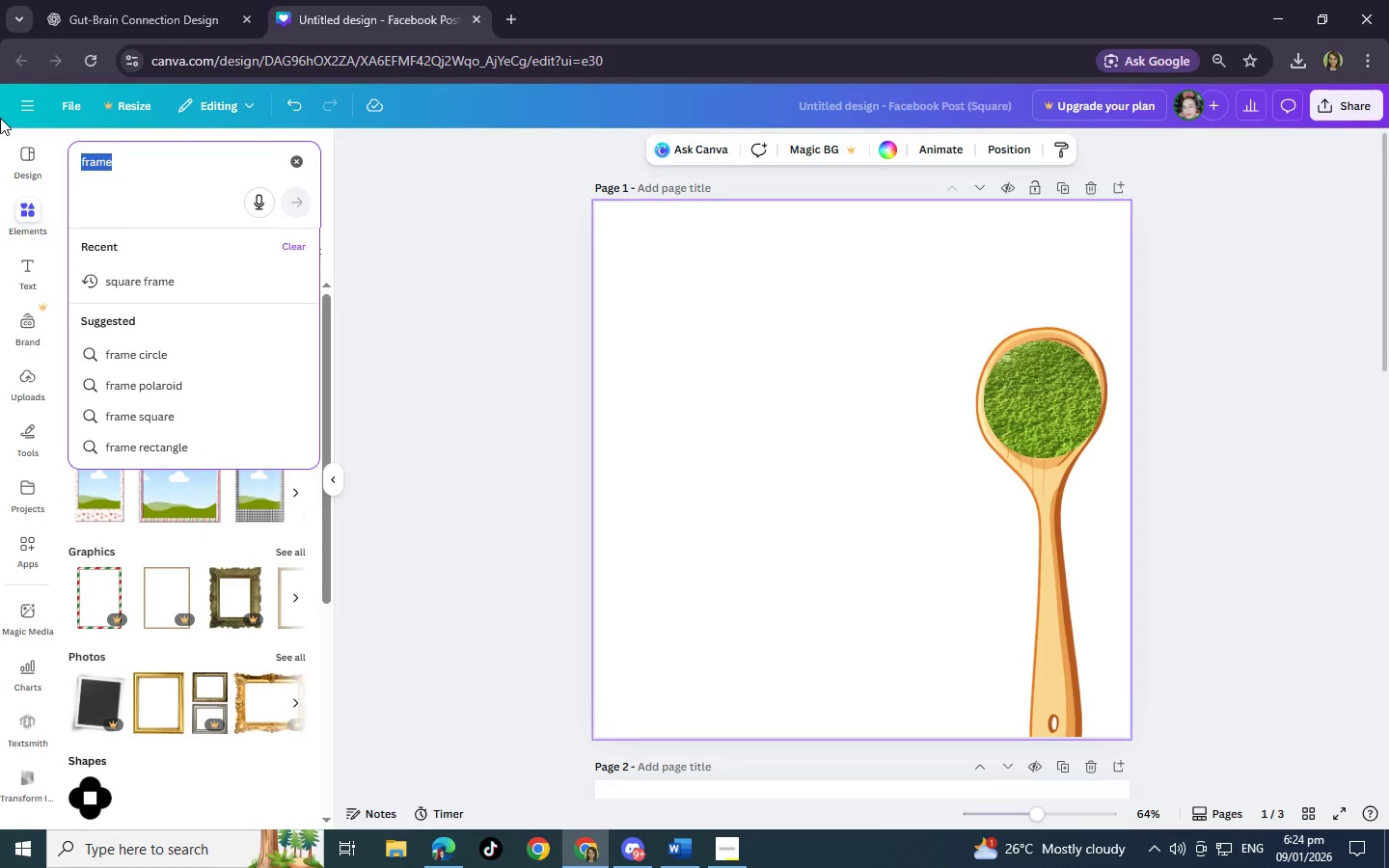 
type(wave)
 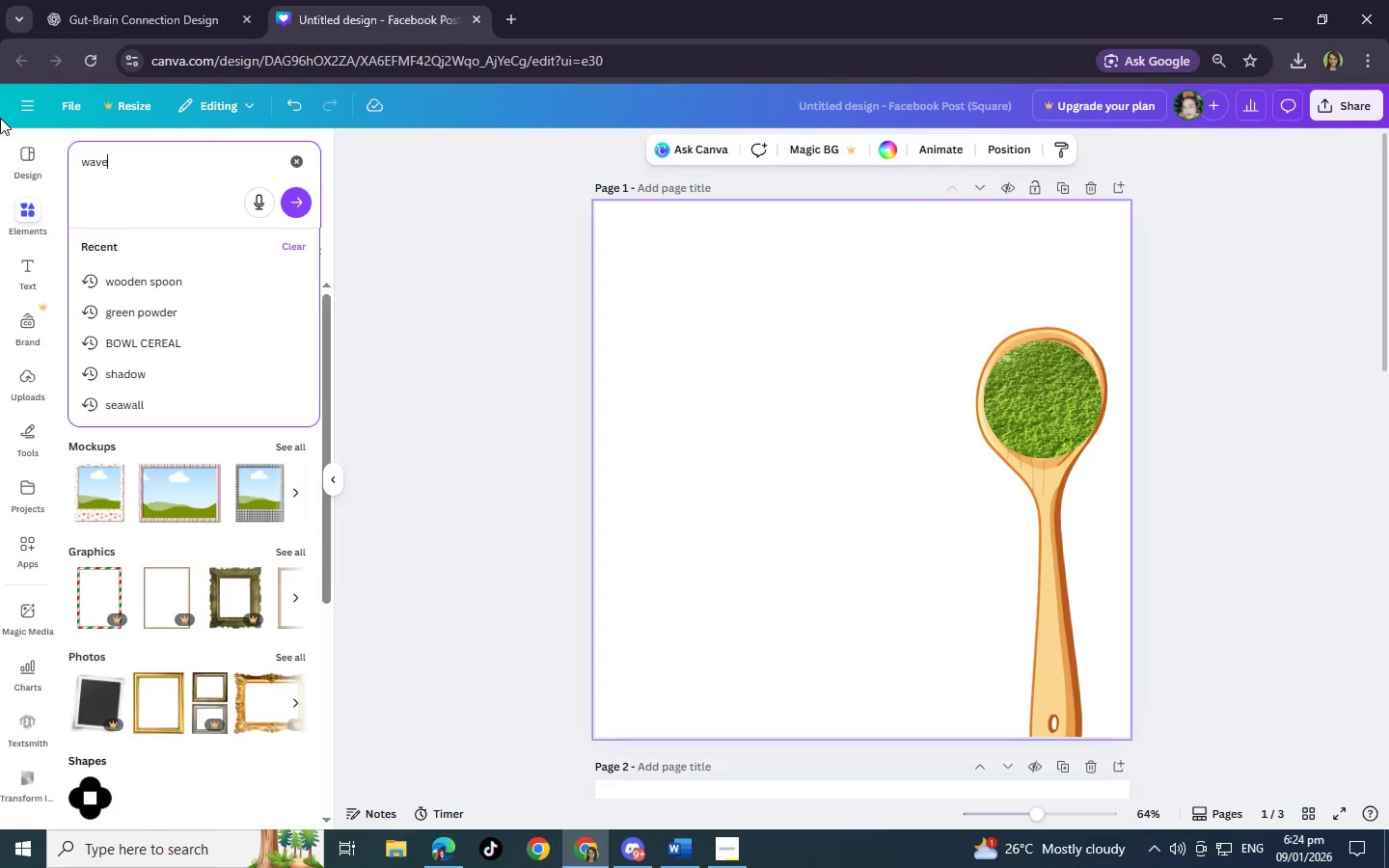 
key(Enter)
 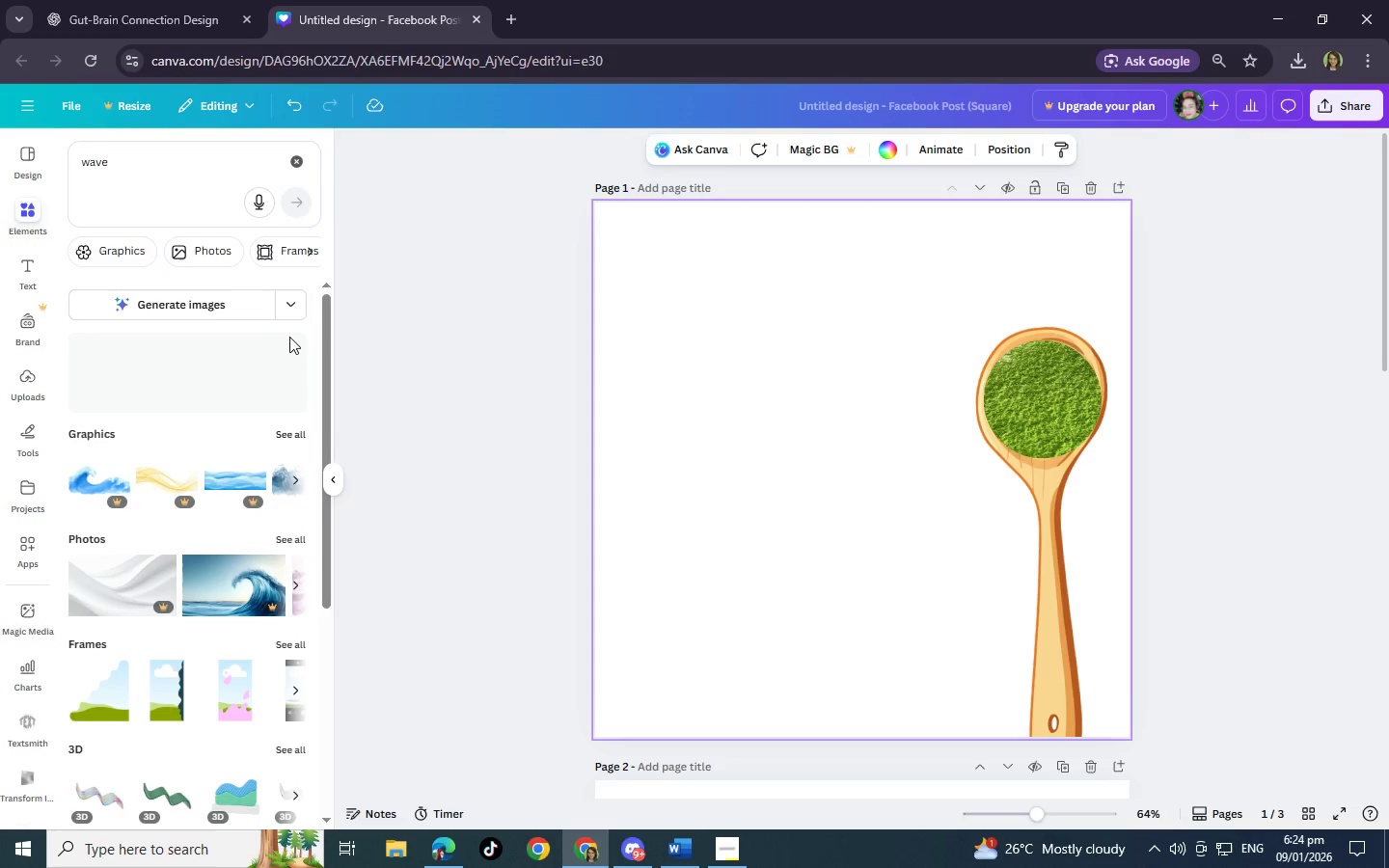 
left_click([290, 435])
 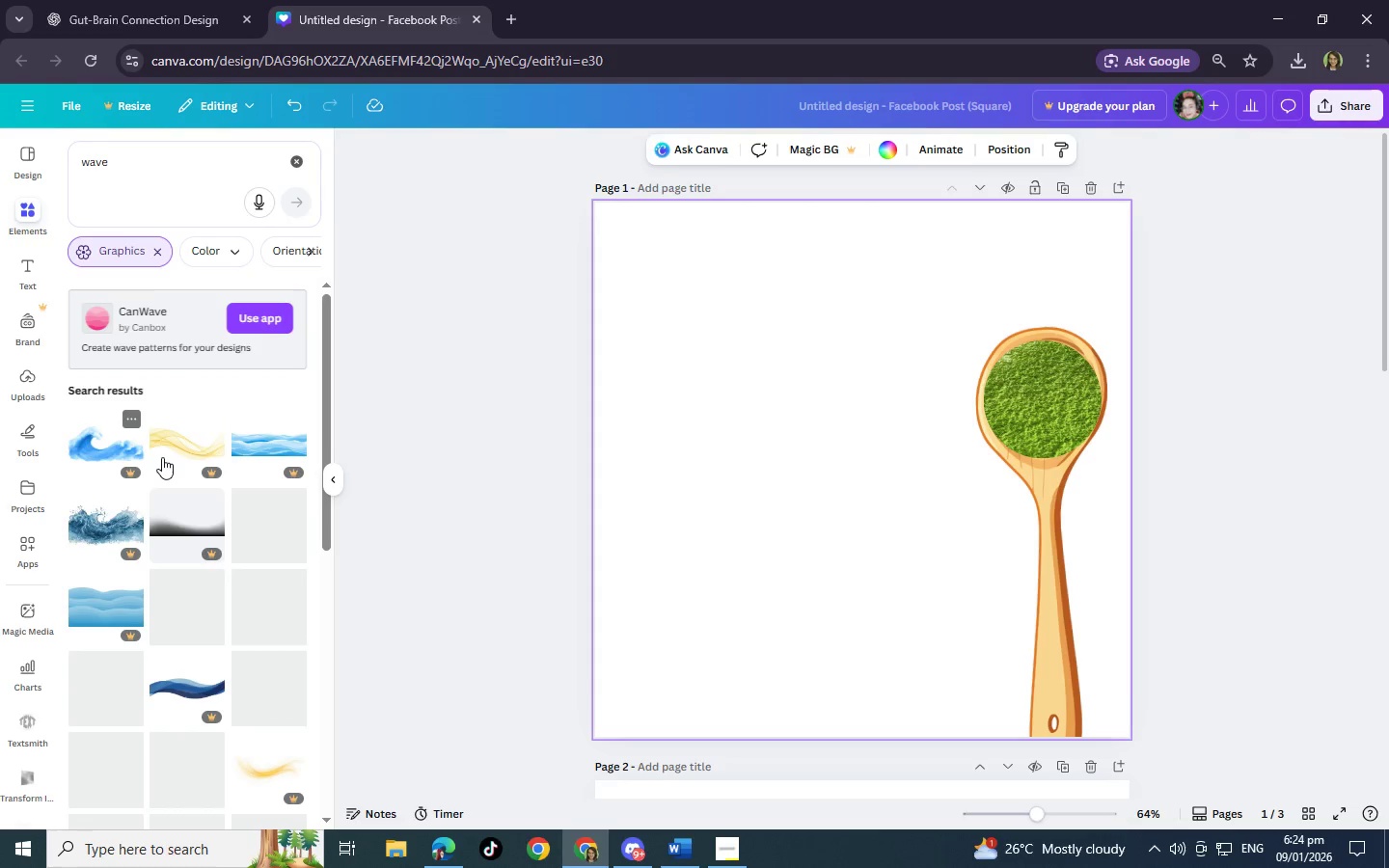 
scroll: coordinate [202, 533], scroll_direction: down, amount: 5.0
 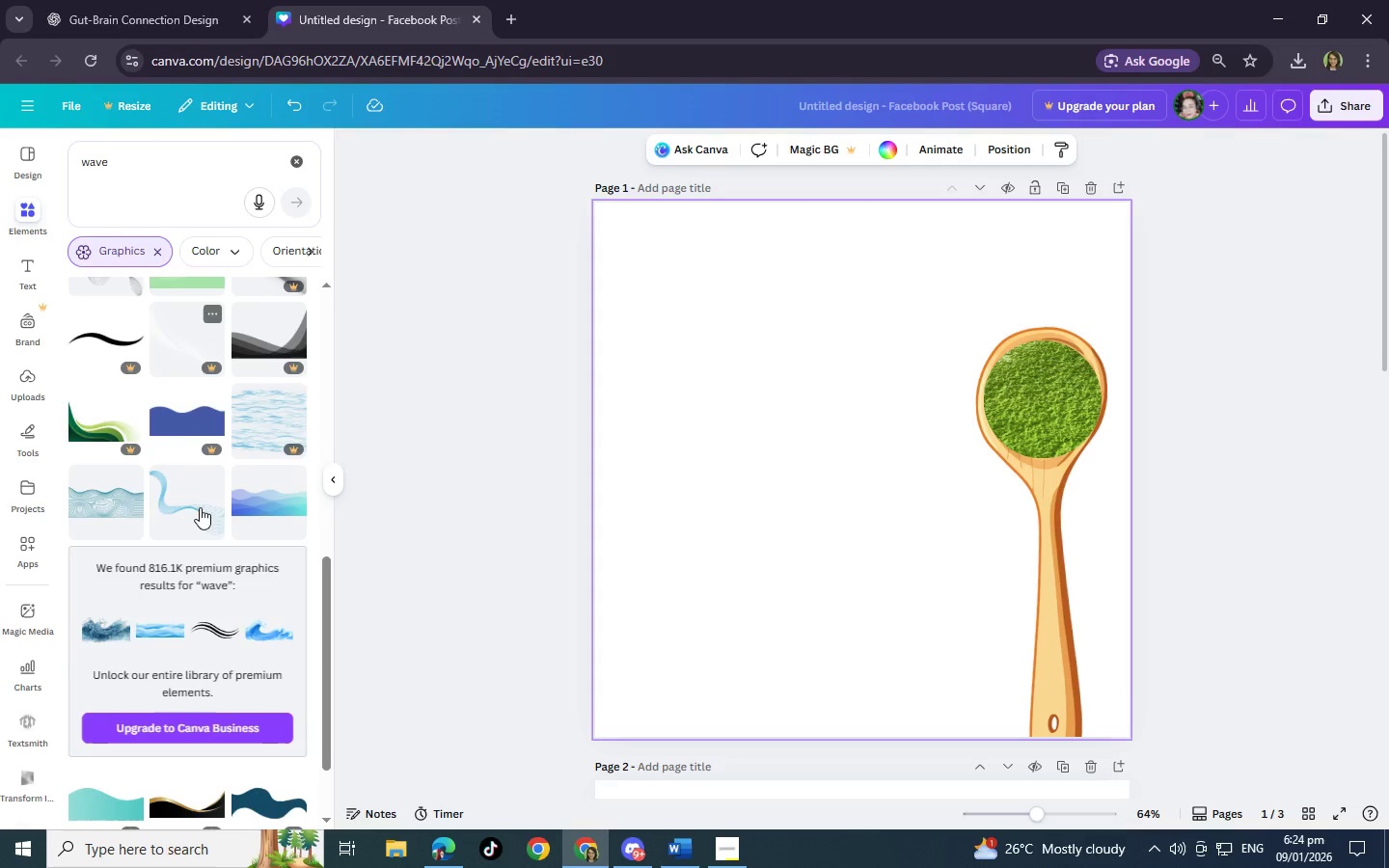 
scroll: coordinate [204, 476], scroll_direction: up, amount: 2.0
 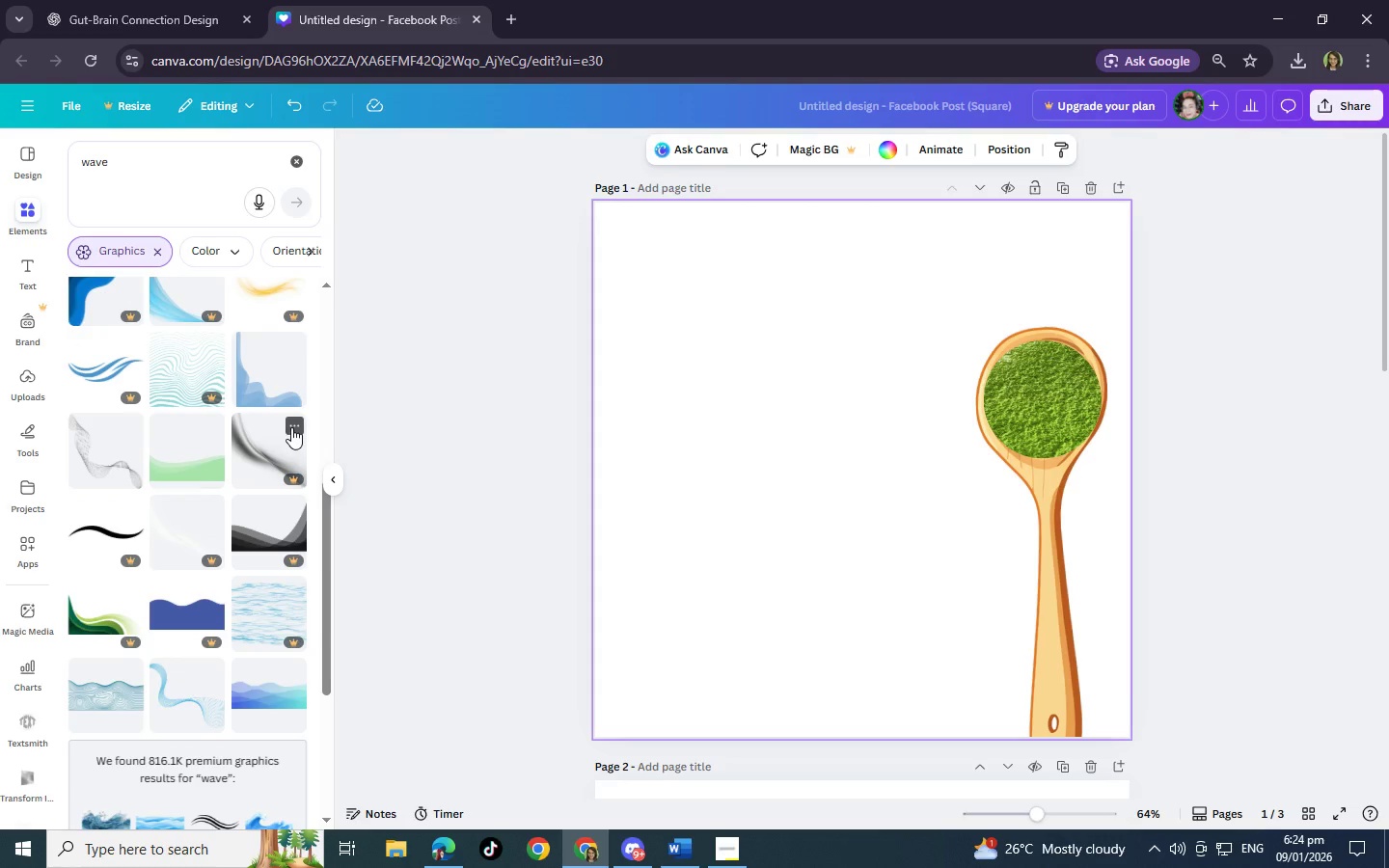 
left_click([291, 425])
 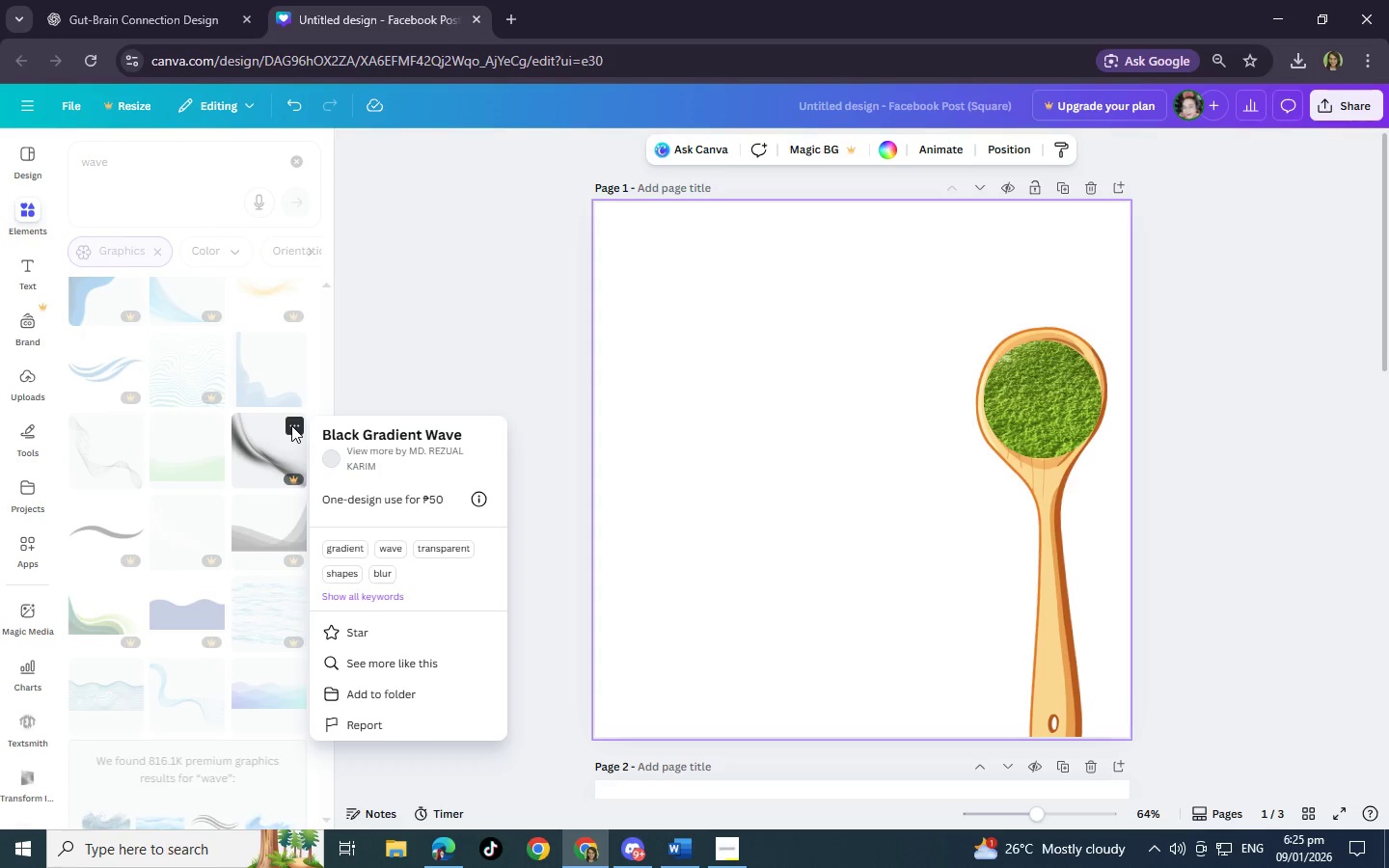 
key(Escape)
 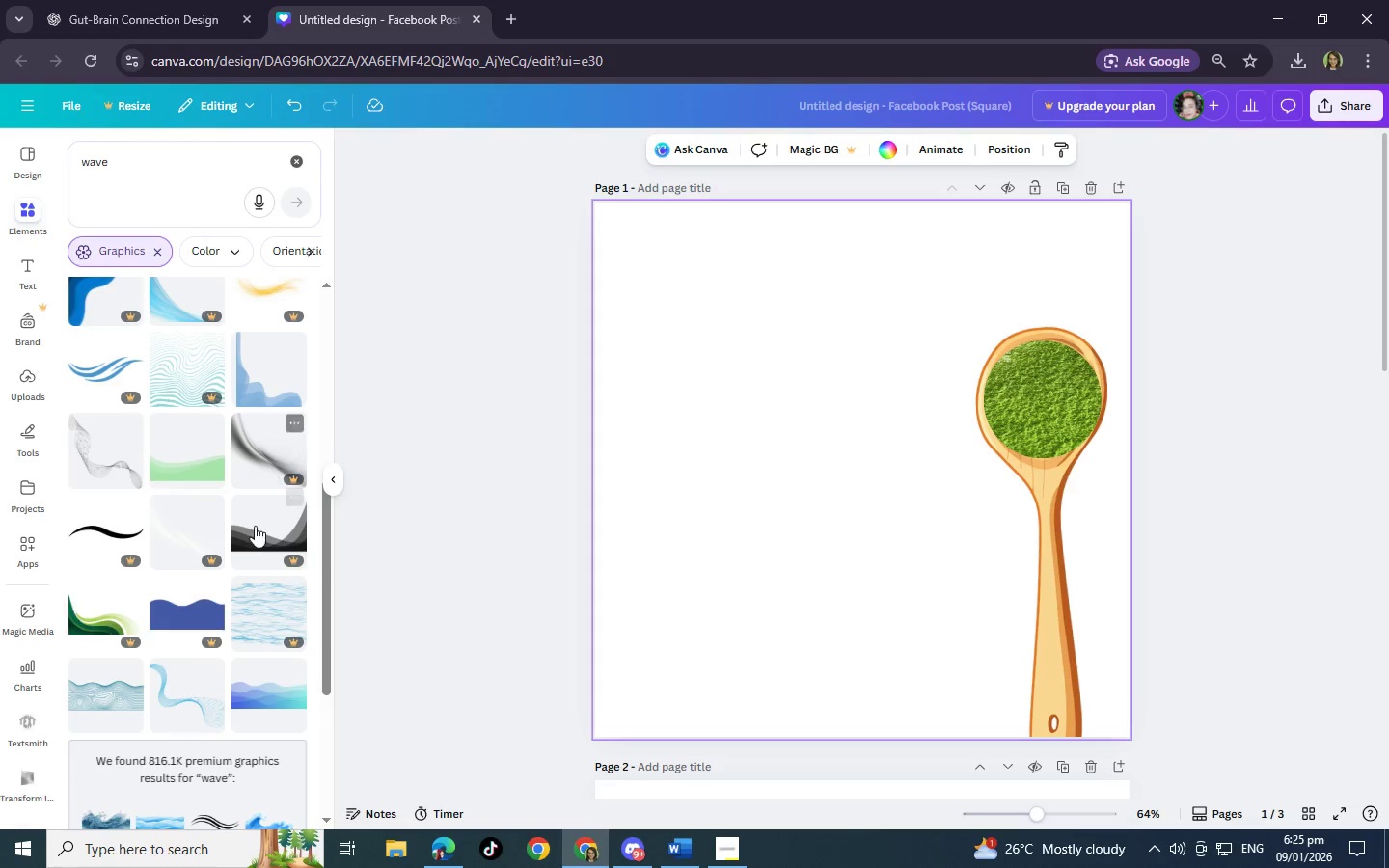 
scroll: coordinate [172, 568], scroll_direction: down, amount: 8.0
 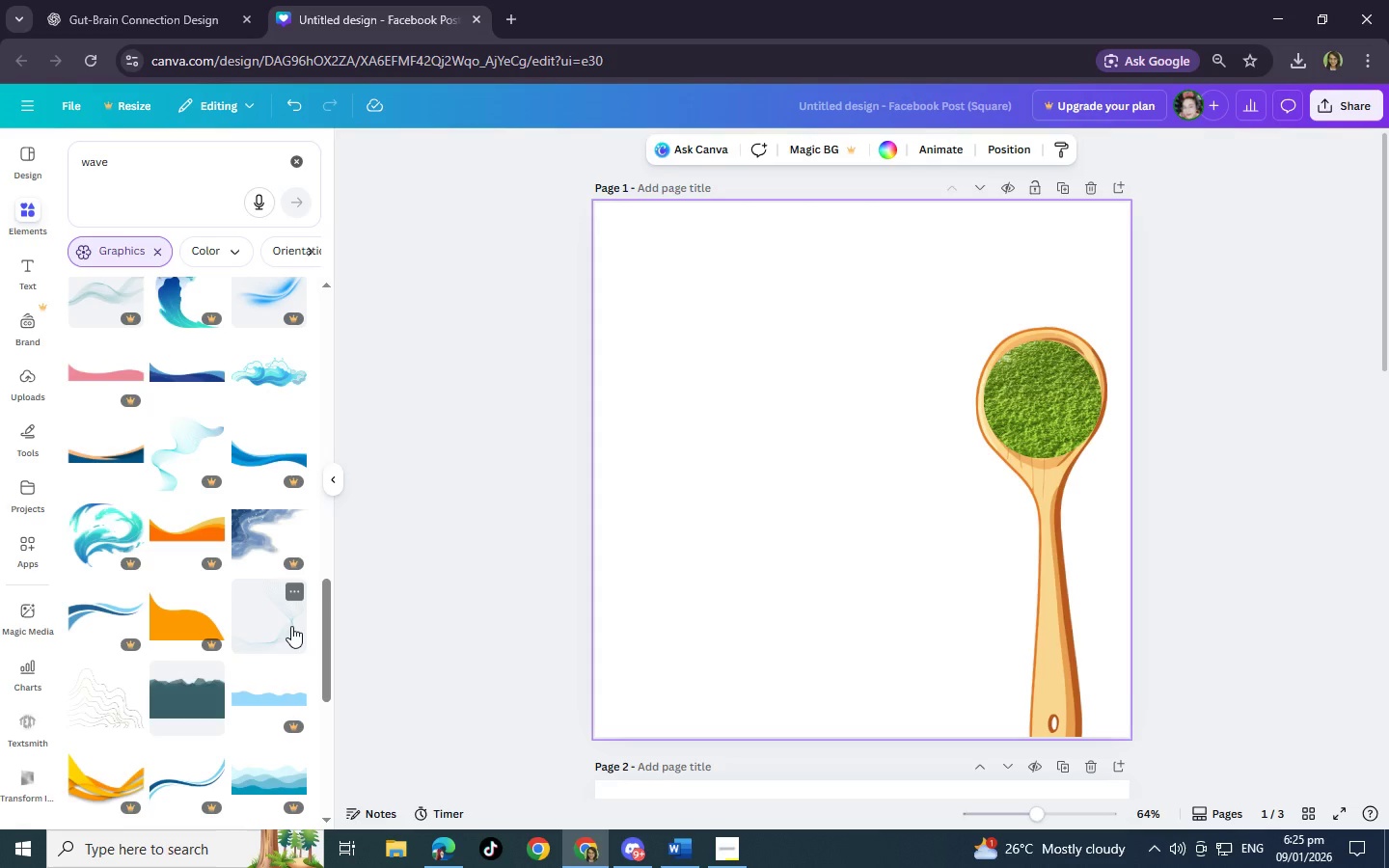 
left_click([291, 626])
 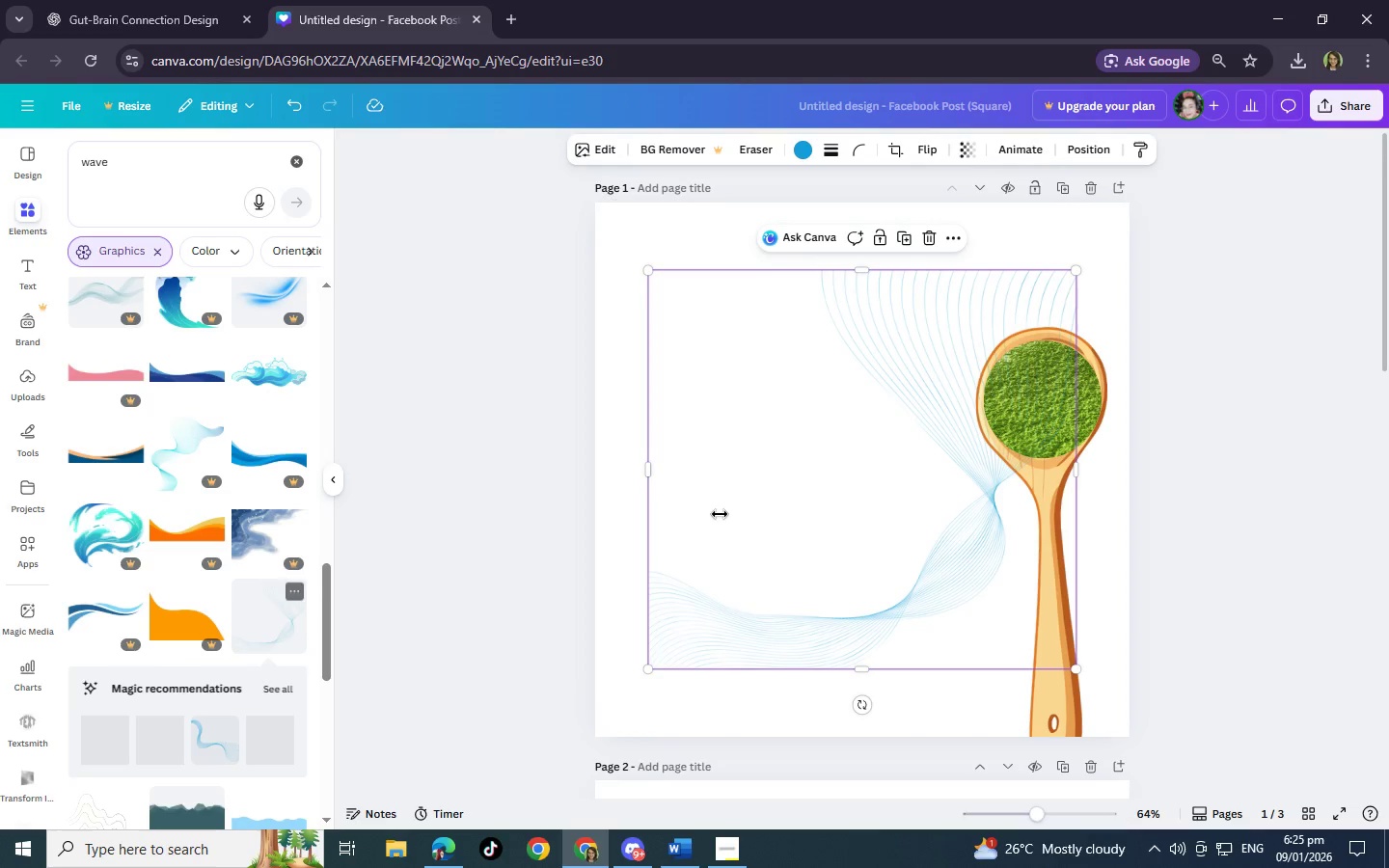 
left_click_drag(start_coordinate=[819, 526], to_coordinate=[640, 527])
 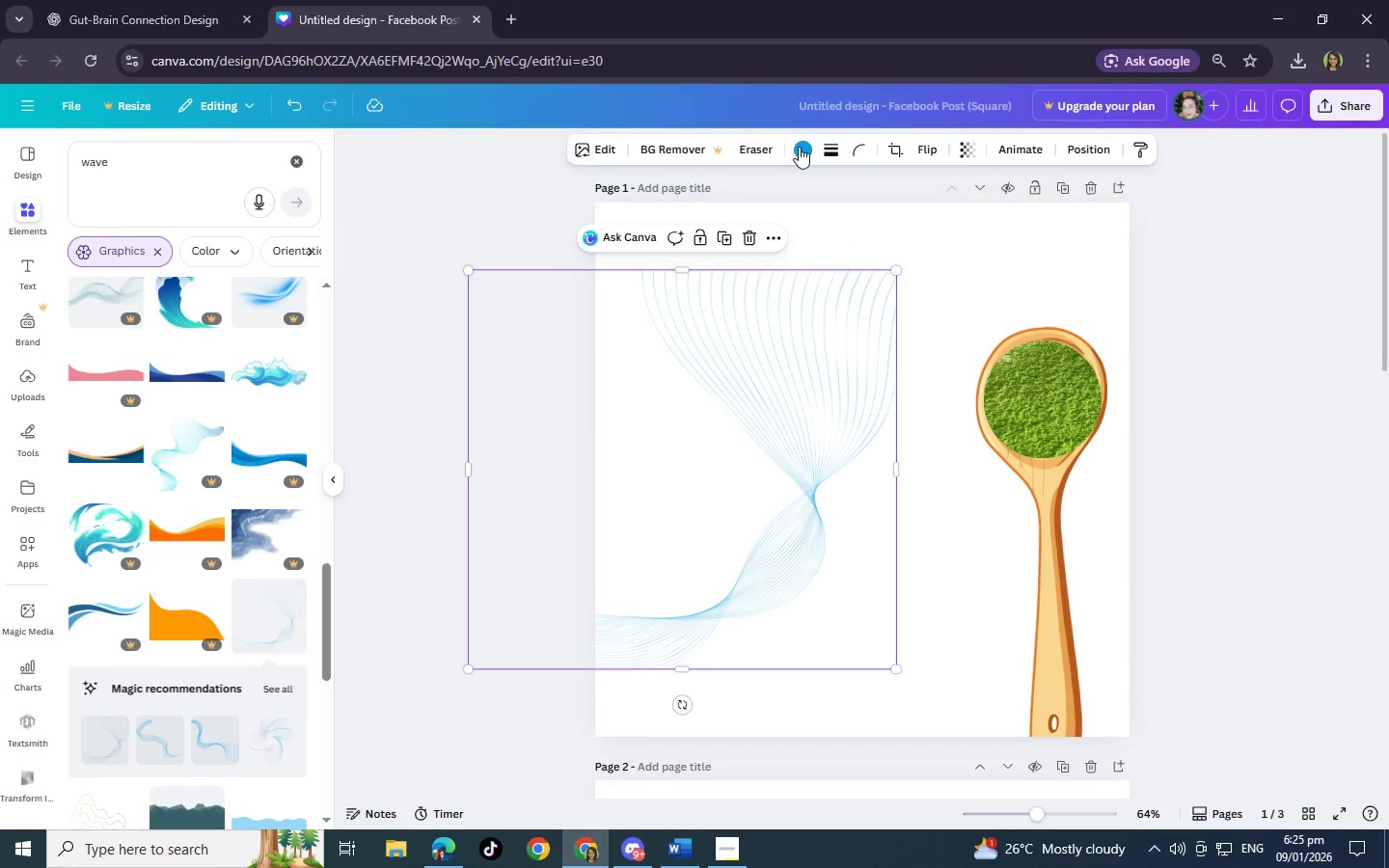 
left_click([799, 147])
 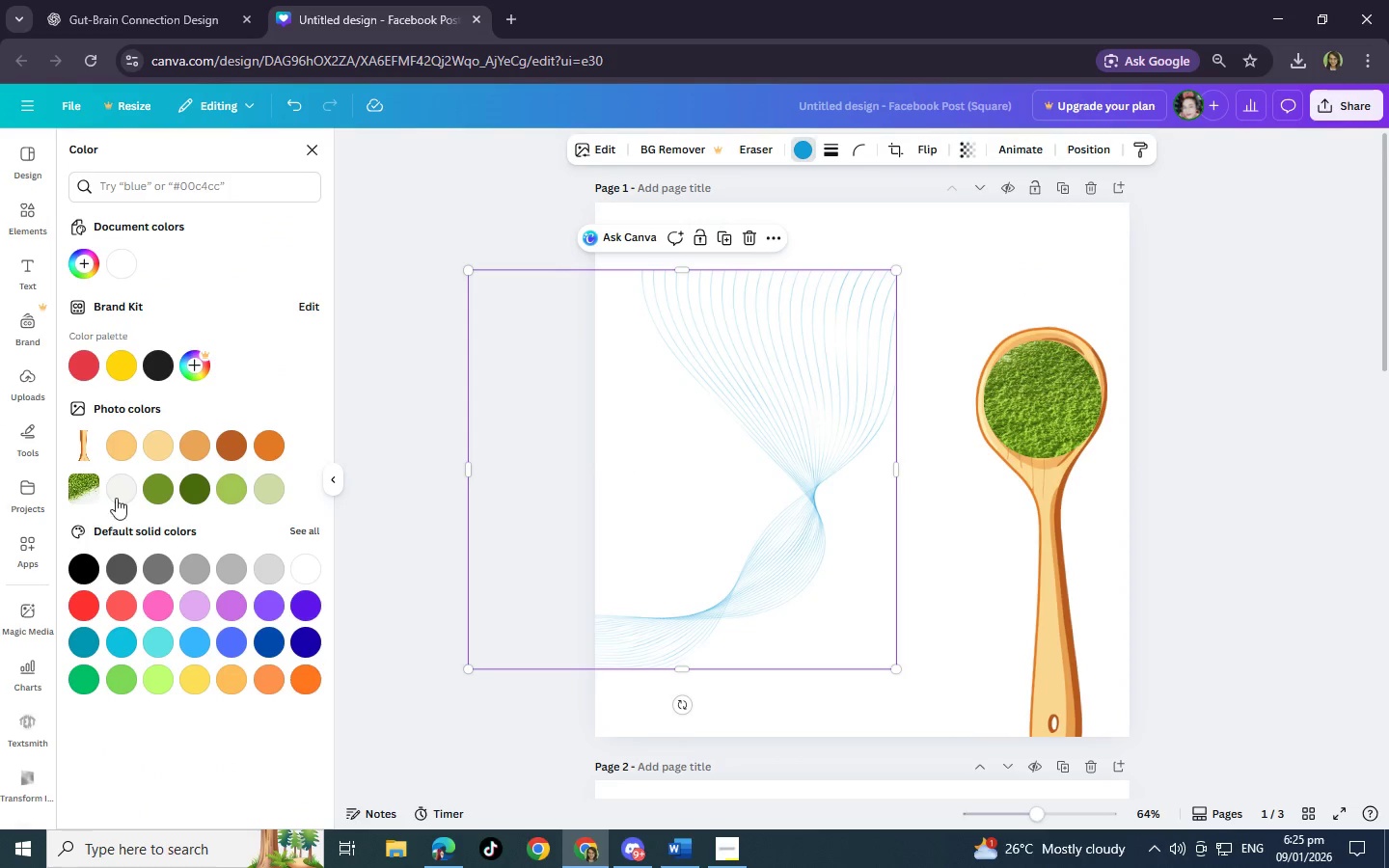 
left_click([158, 495])
 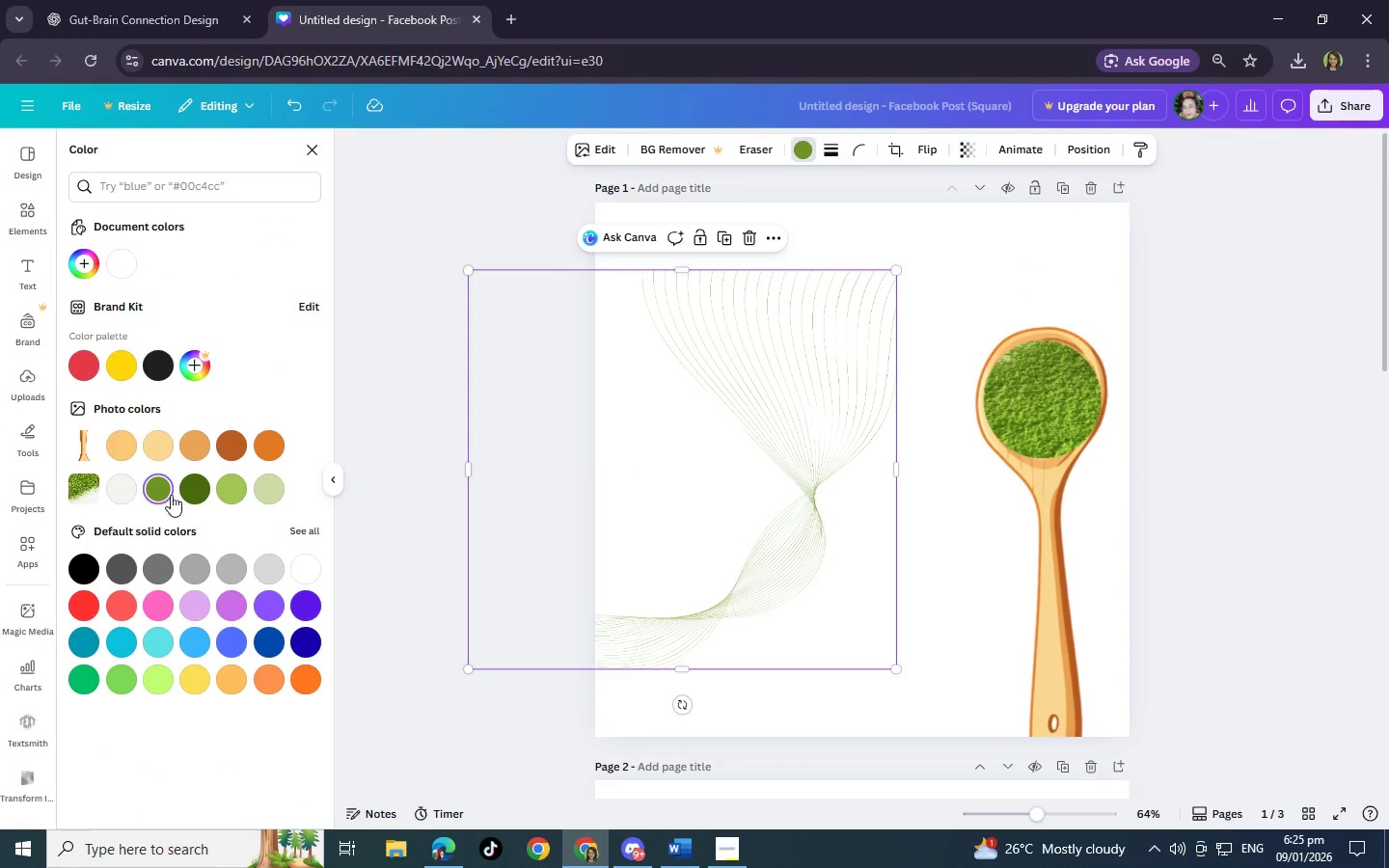 
left_click([192, 493])
 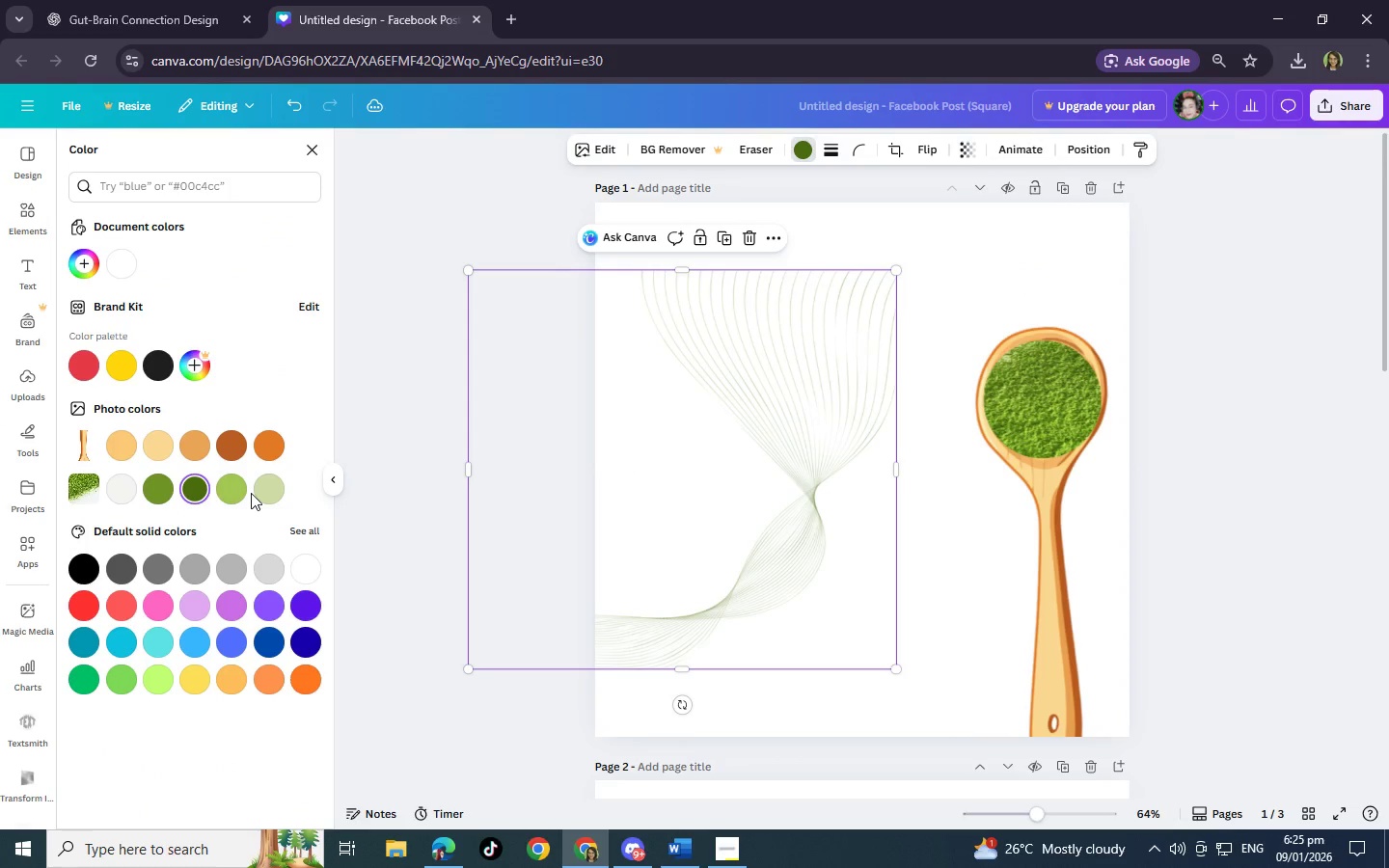 
double_click([236, 487])
 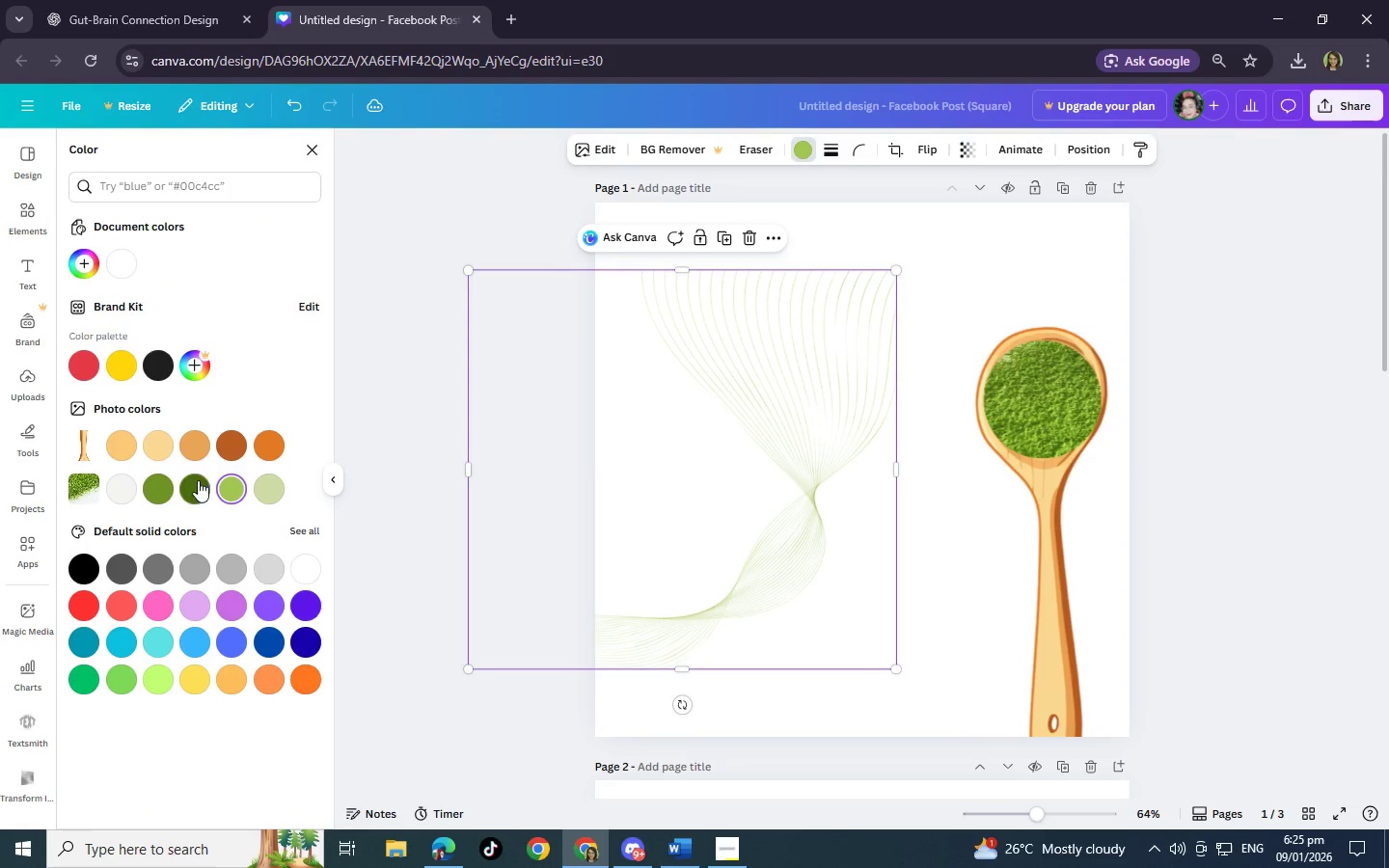 
left_click([185, 483])
 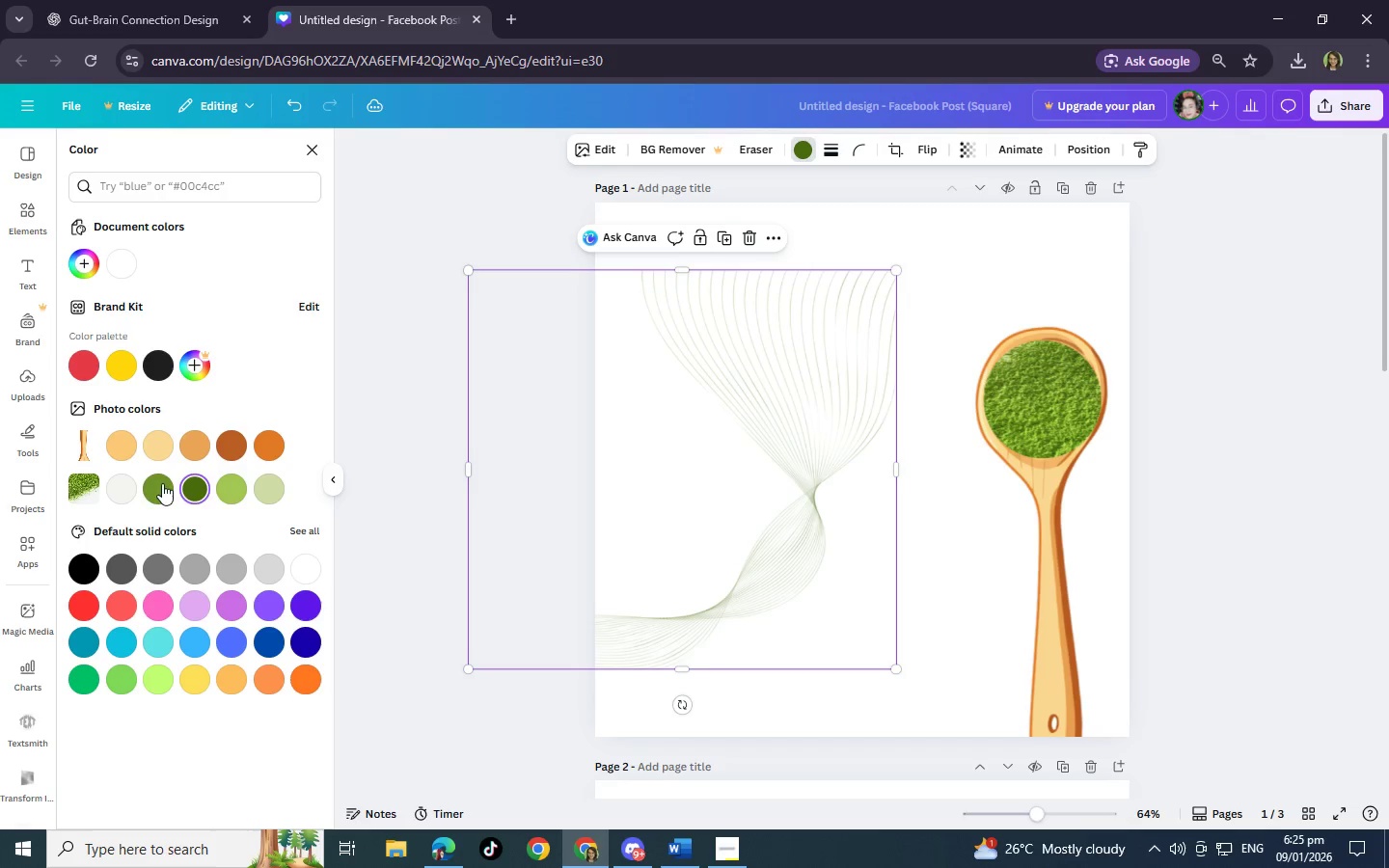 
left_click([148, 484])
 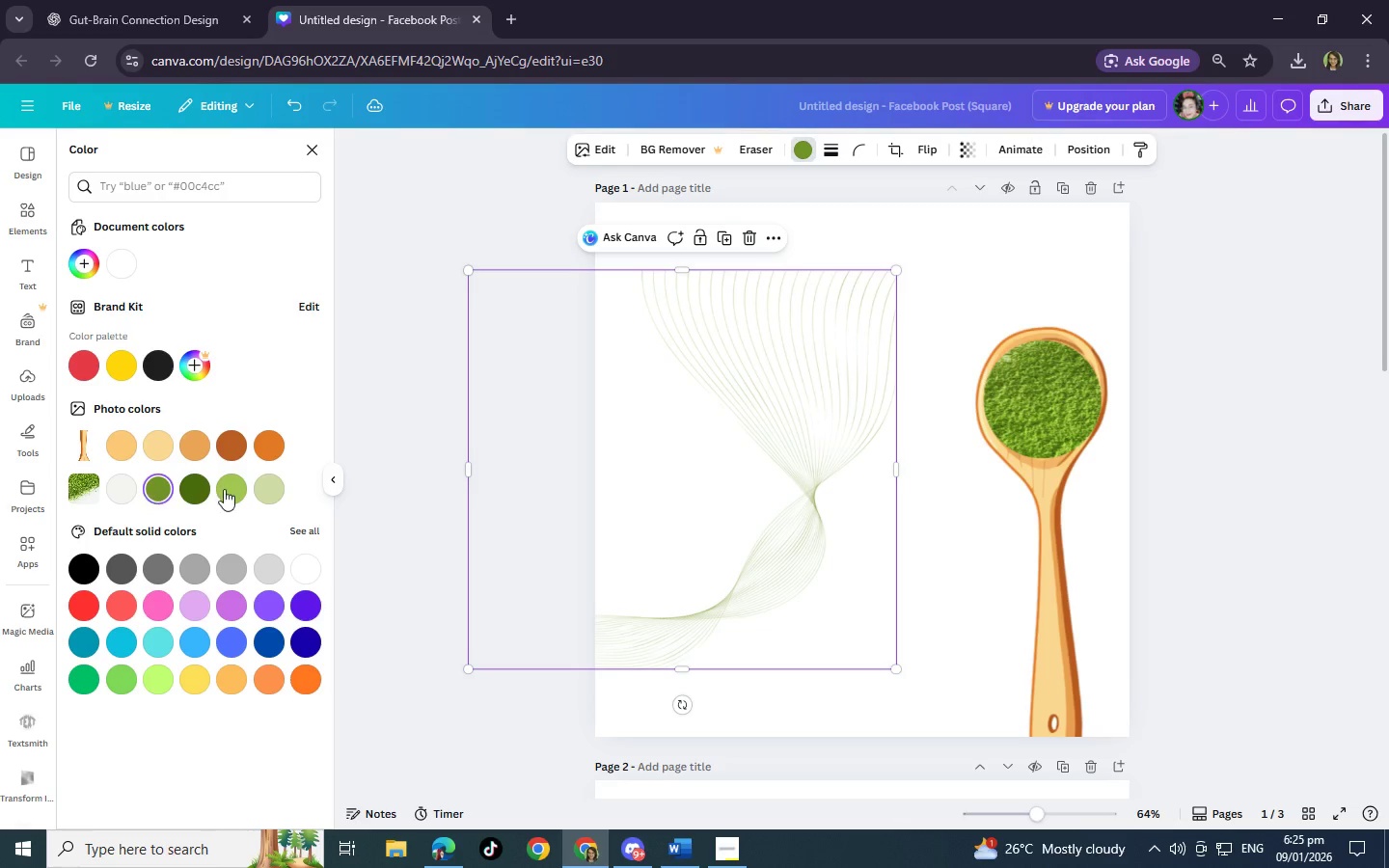 
left_click_drag(start_coordinate=[635, 508], to_coordinate=[759, 574])
 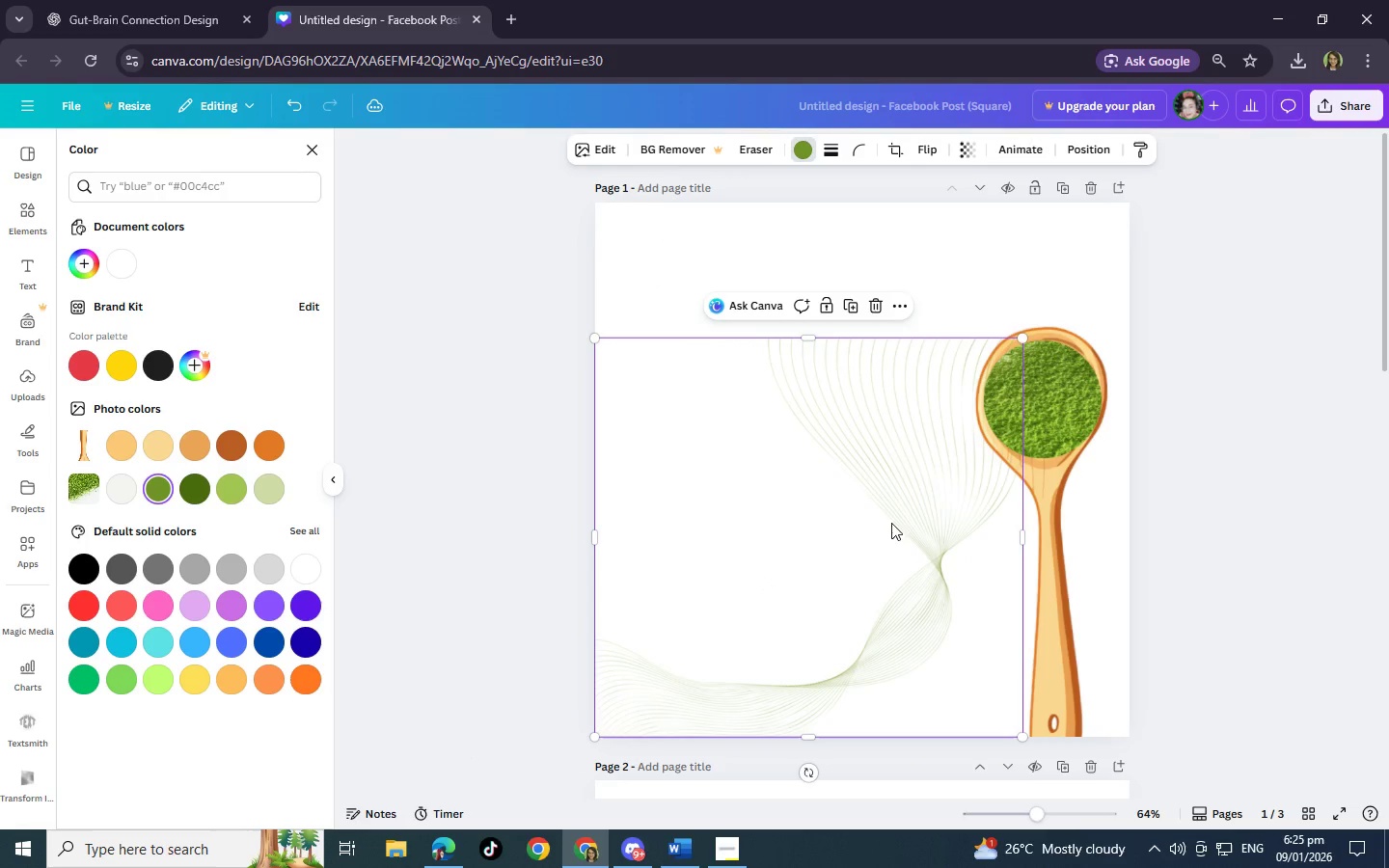 
left_click_drag(start_coordinate=[864, 540], to_coordinate=[1017, 458])
 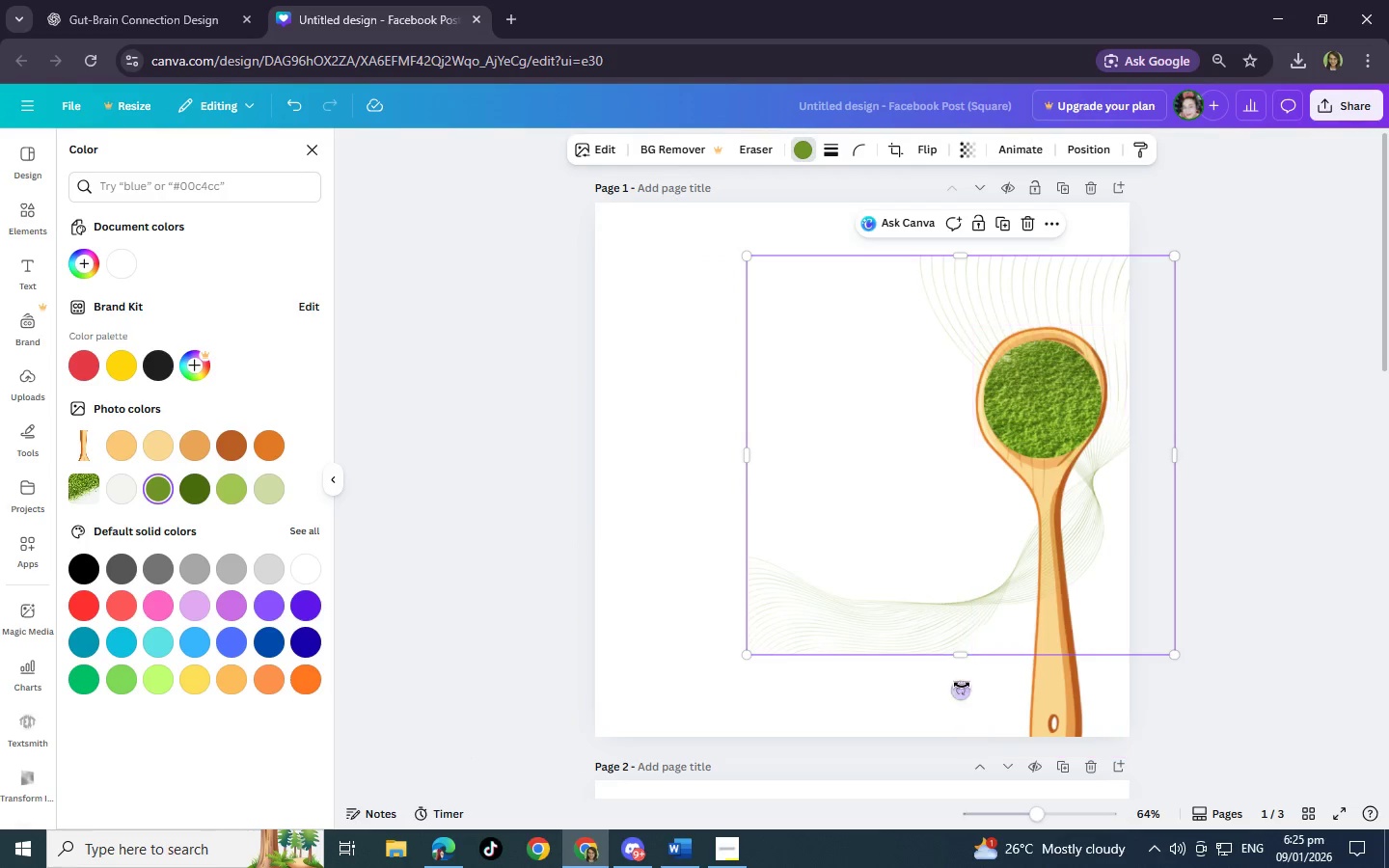 
left_click_drag(start_coordinate=[955, 687], to_coordinate=[319, 427])
 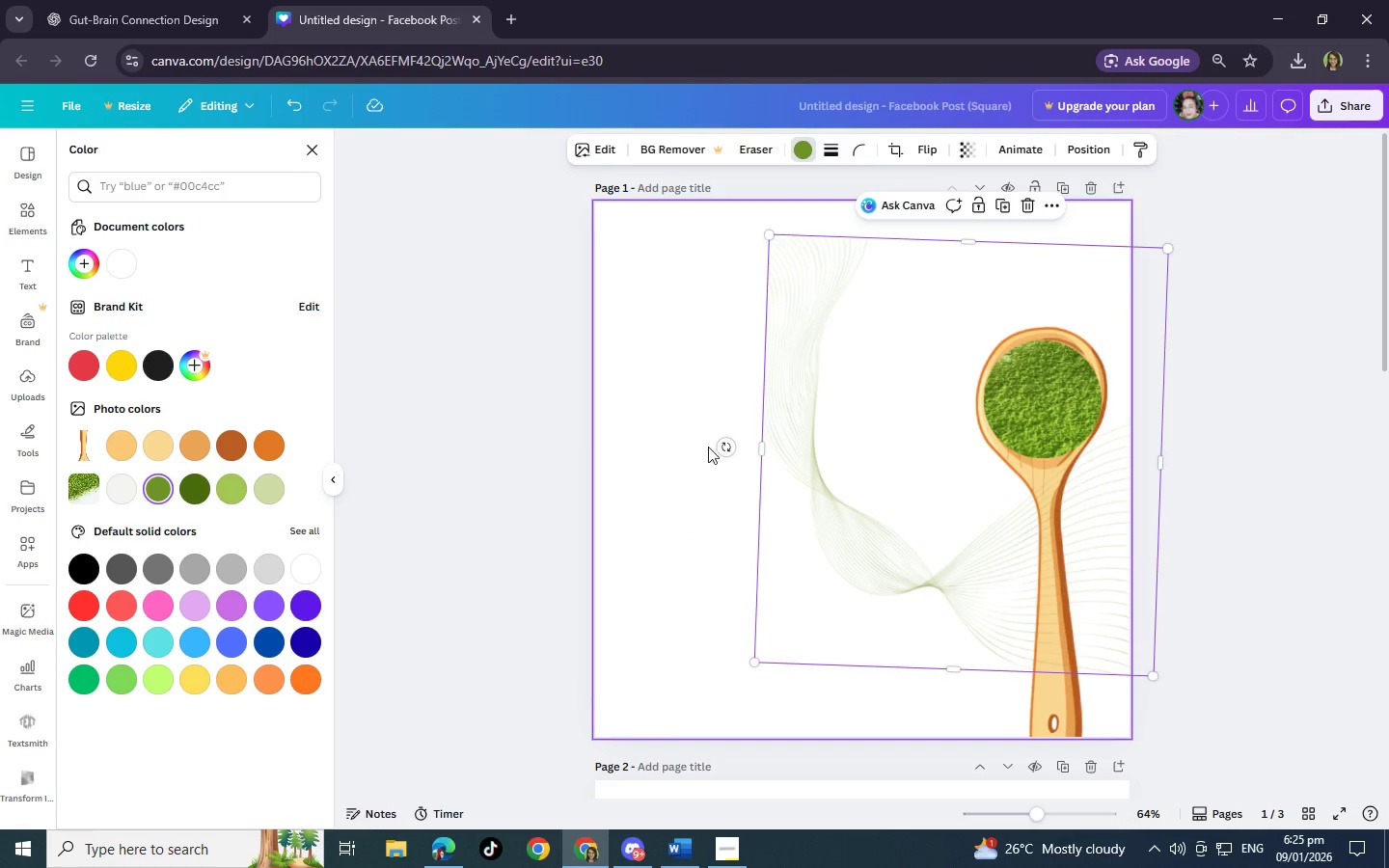 
left_click_drag(start_coordinate=[725, 451], to_coordinate=[710, 456])
 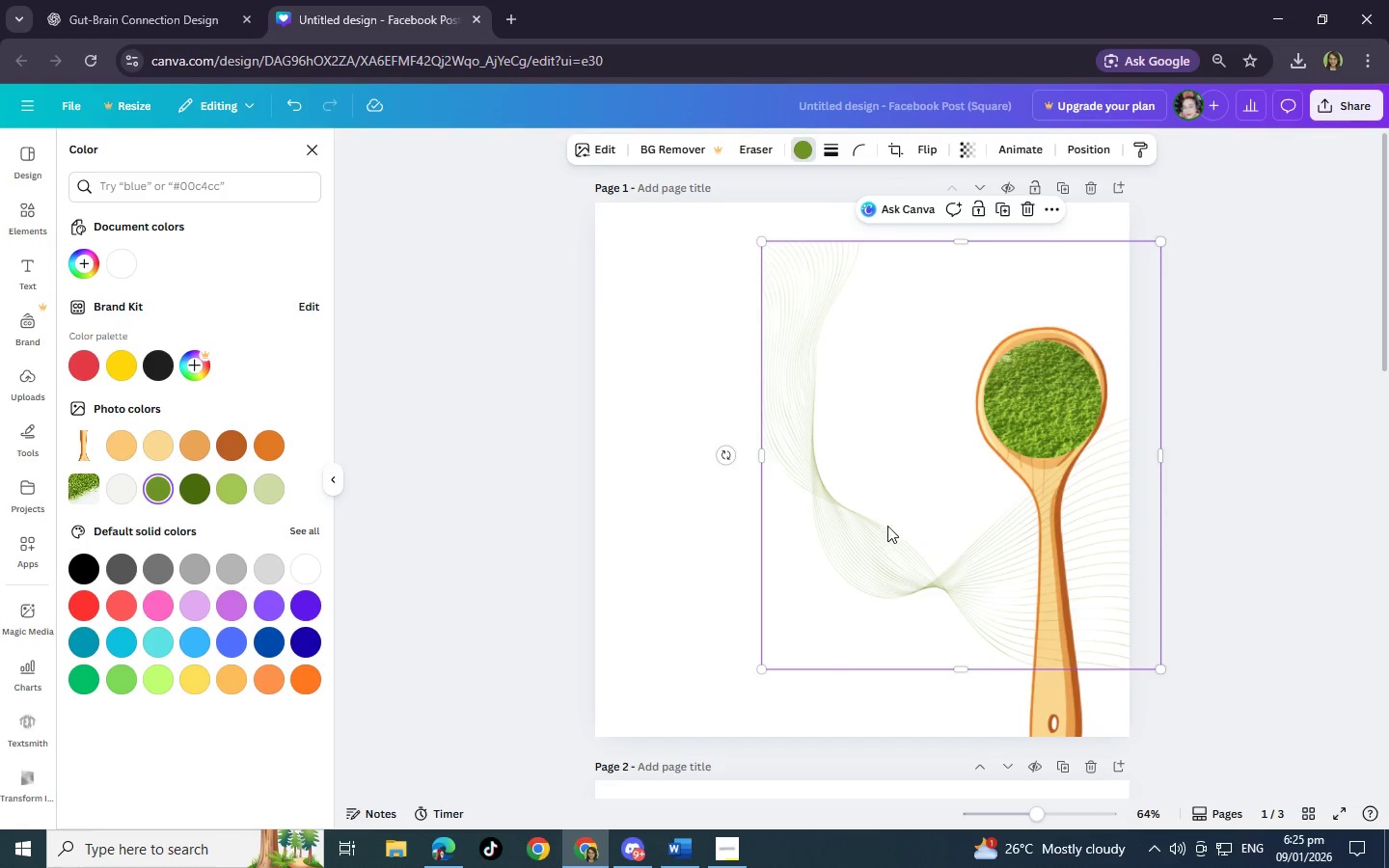 
left_click_drag(start_coordinate=[890, 526], to_coordinate=[859, 491])
 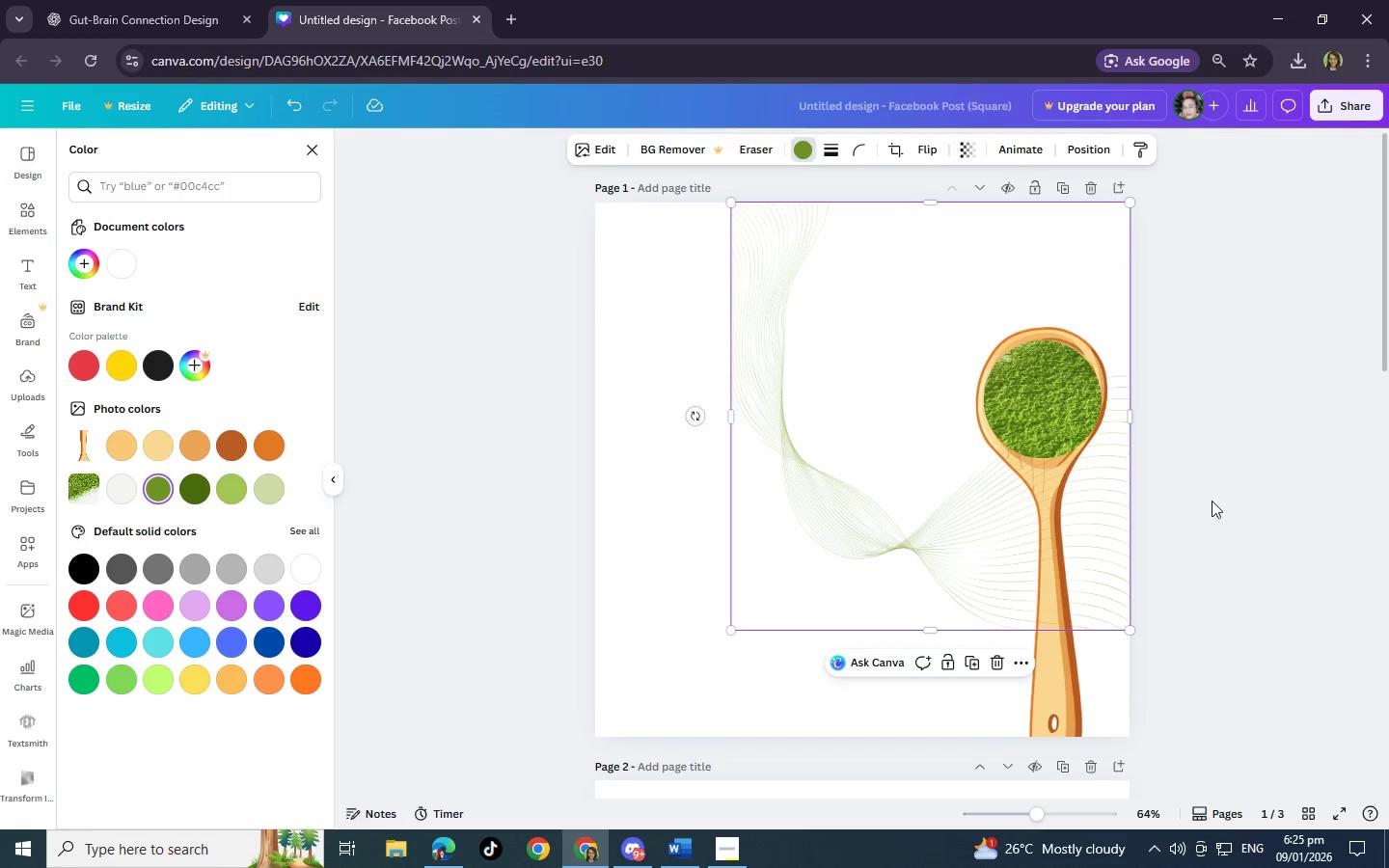 
left_click([1243, 486])
 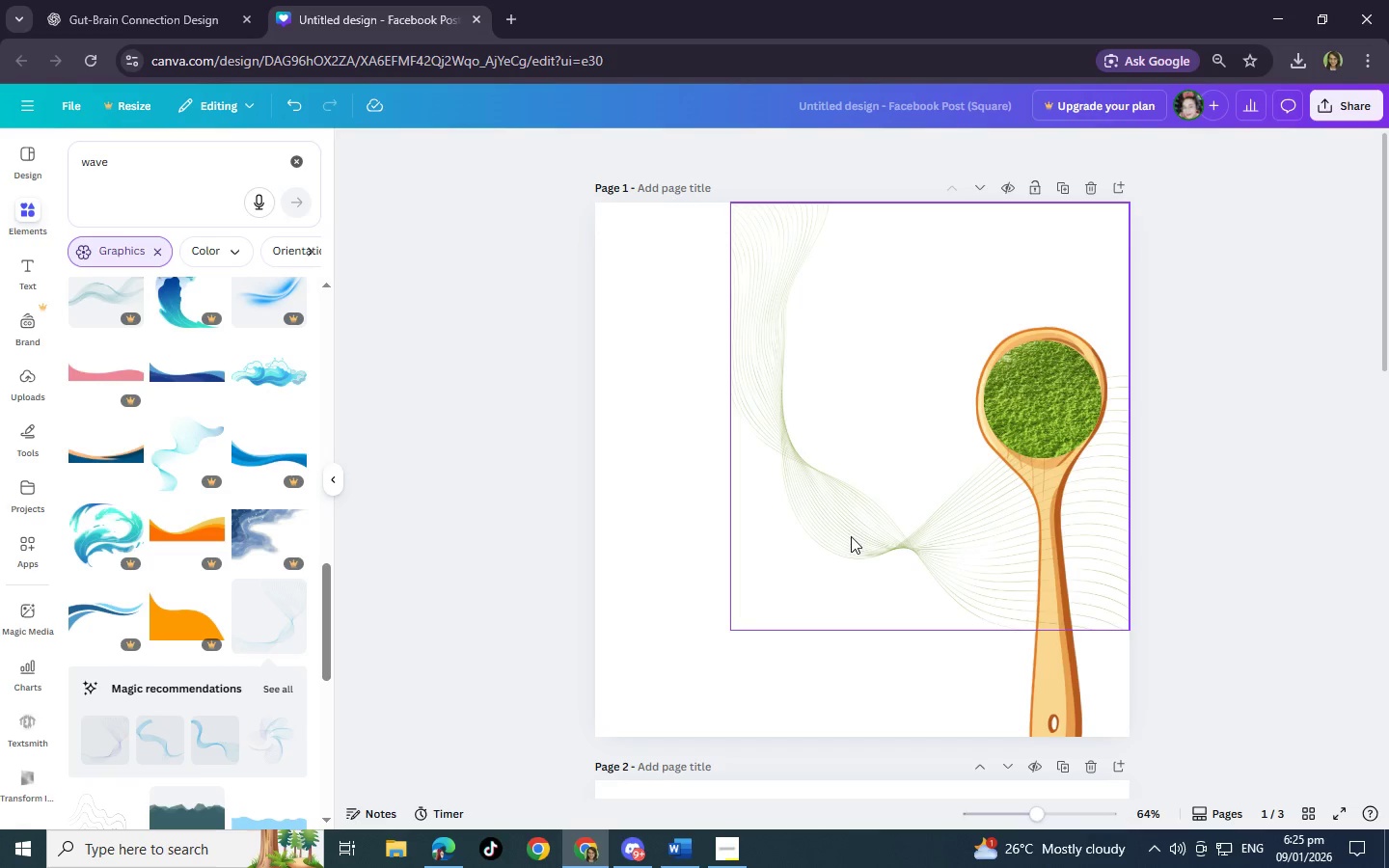 
left_click([843, 542])
 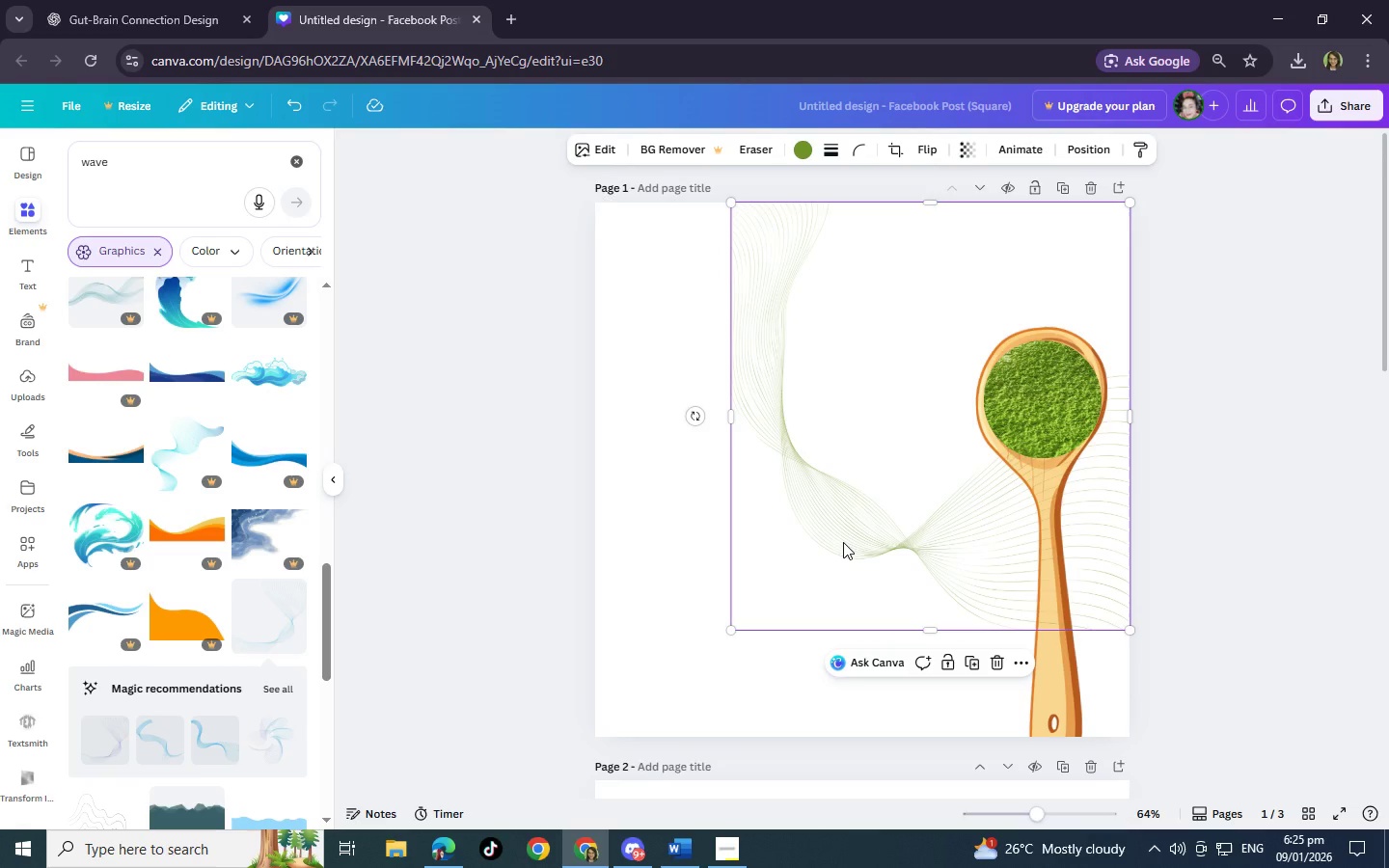 
key(Control+BracketLeft)
 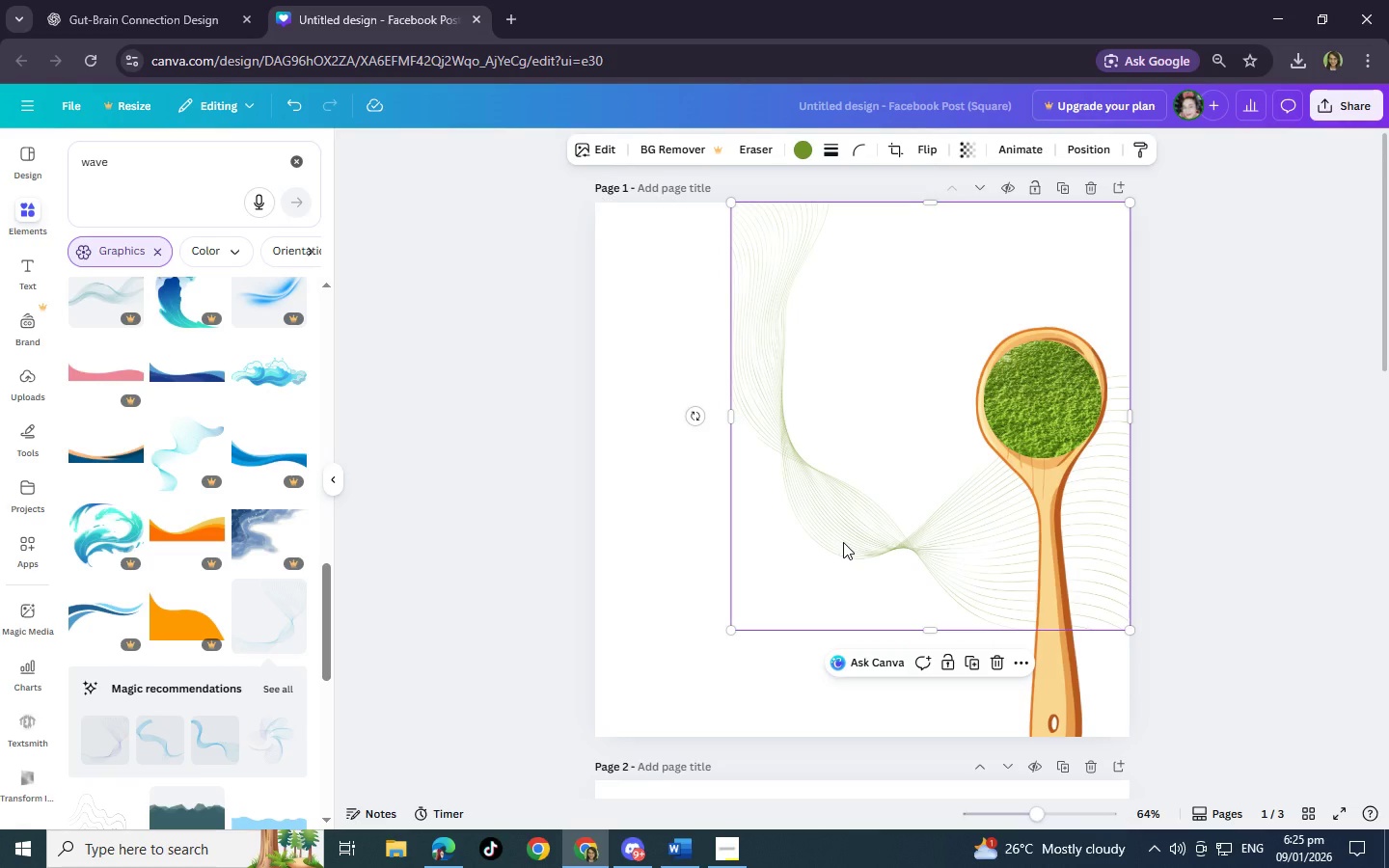 
key(Control+BracketLeft)
 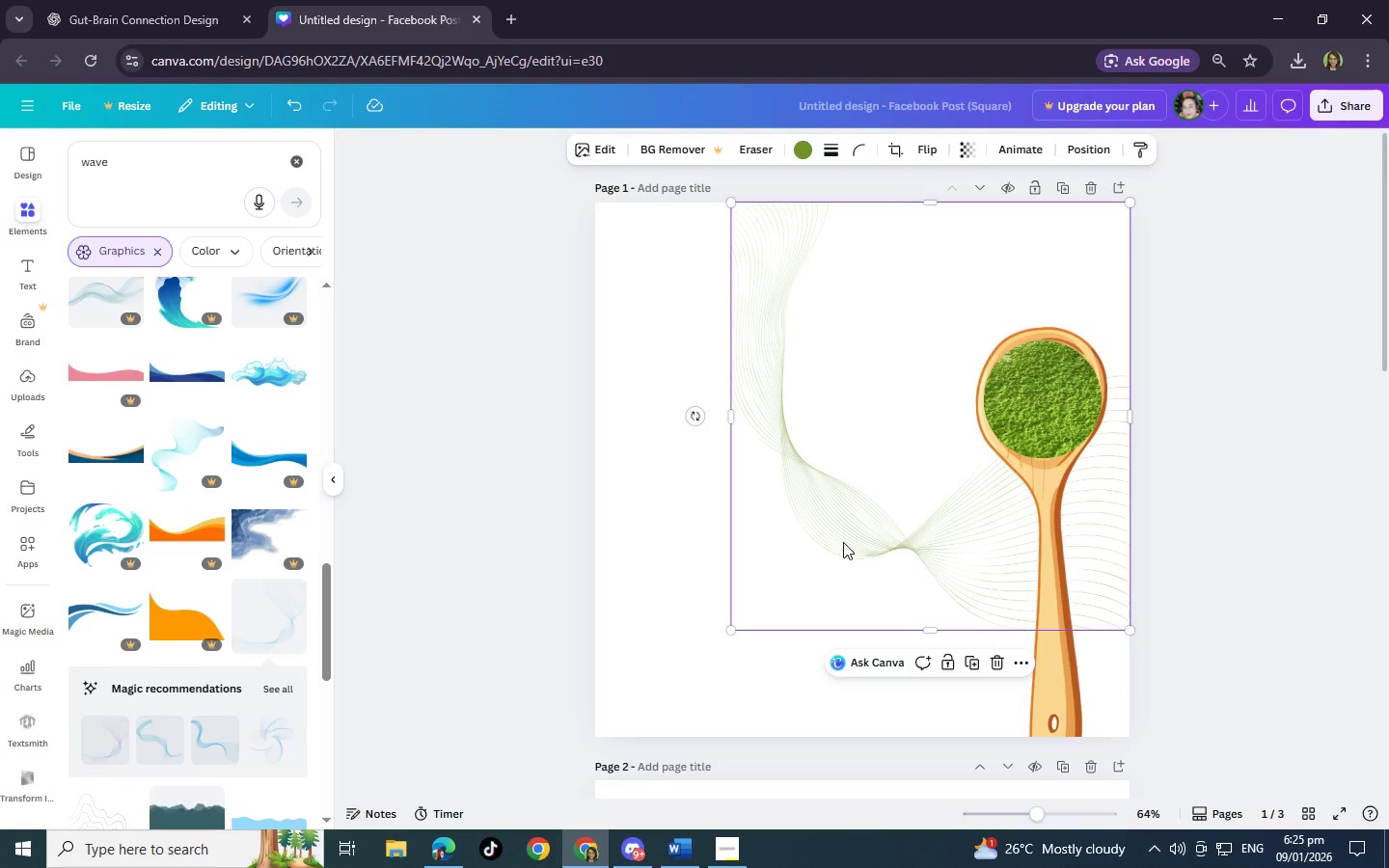 
key(Control+BracketLeft)
 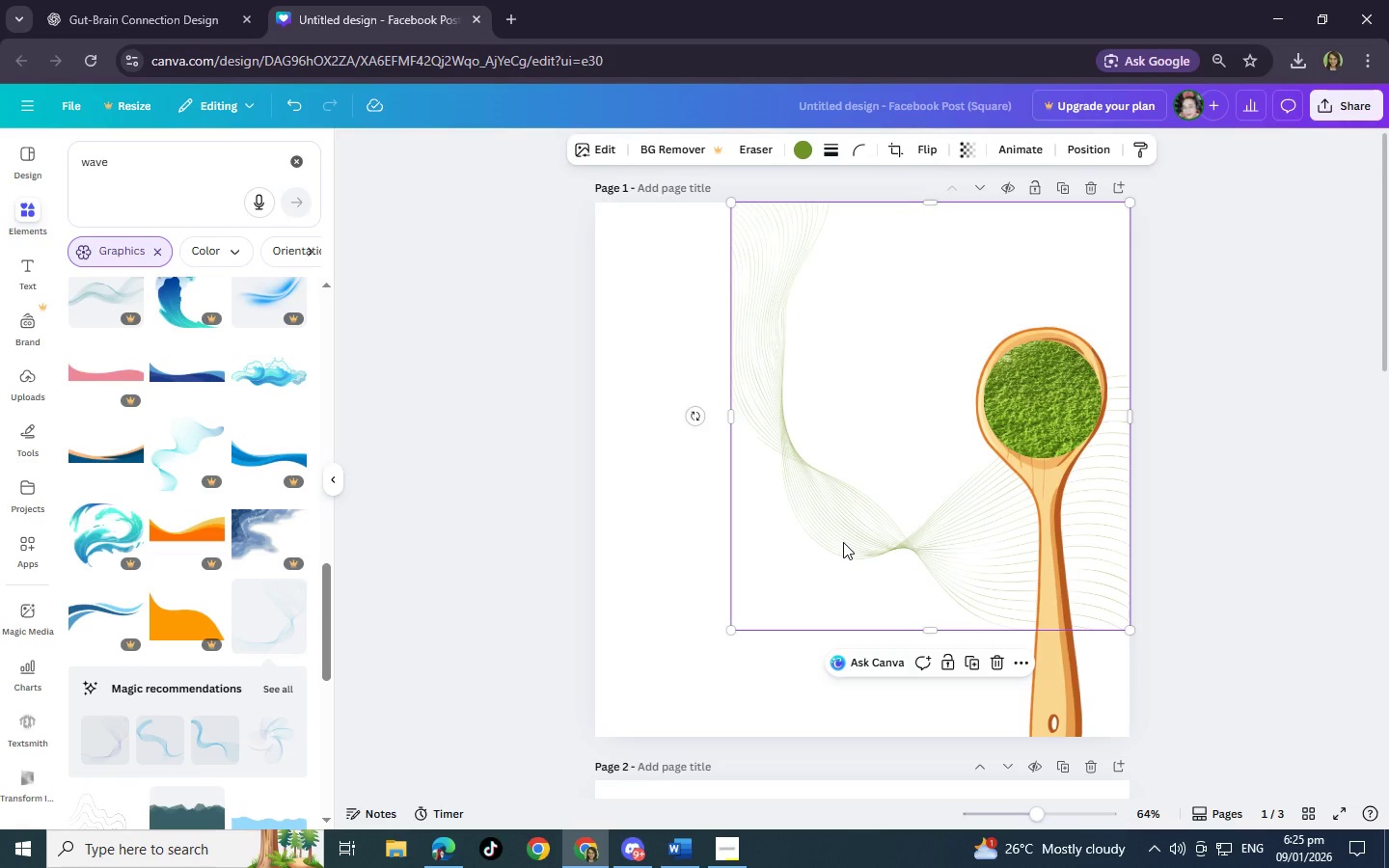 
key(Control+BracketLeft)
 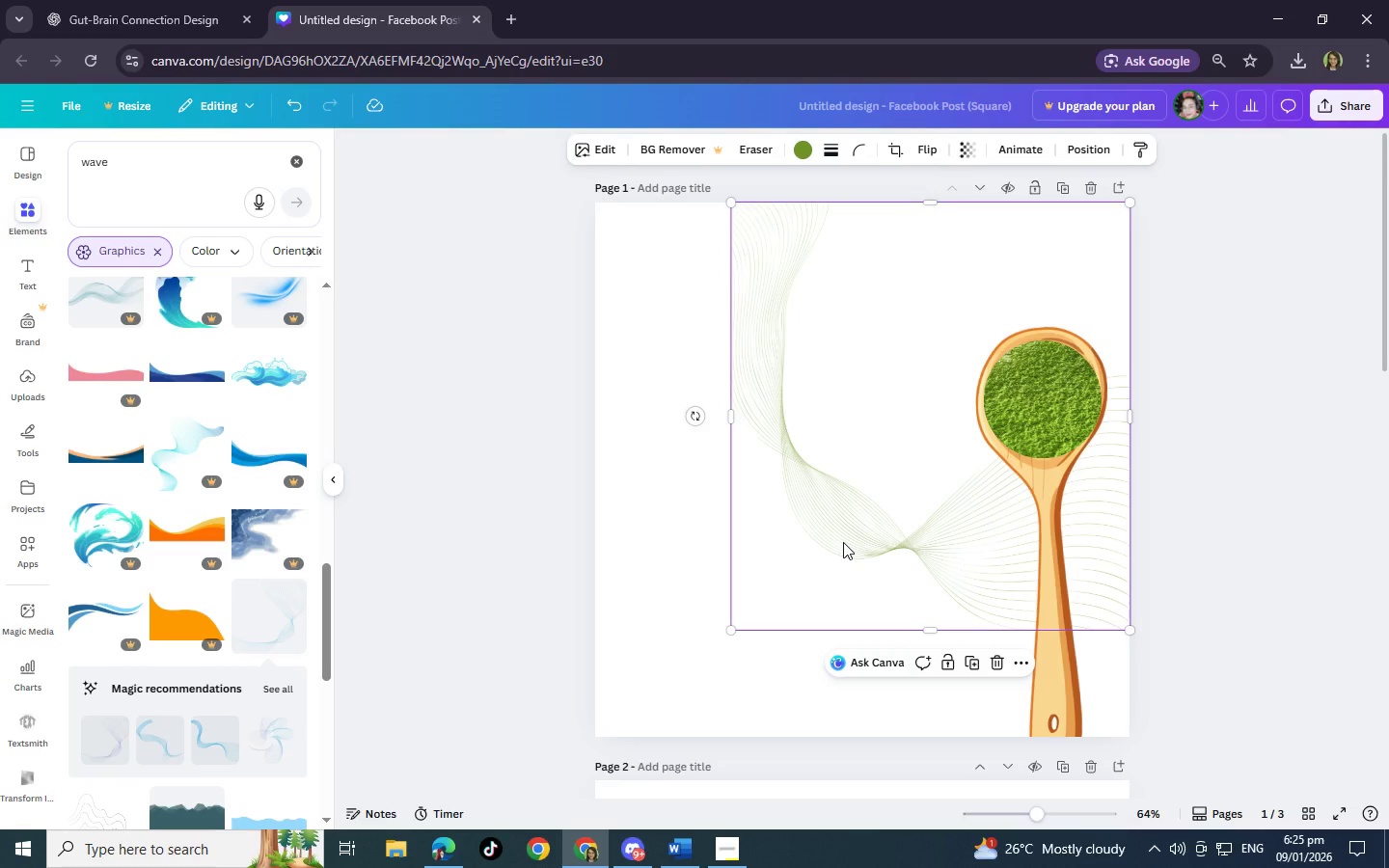 
key(Control+BracketLeft)
 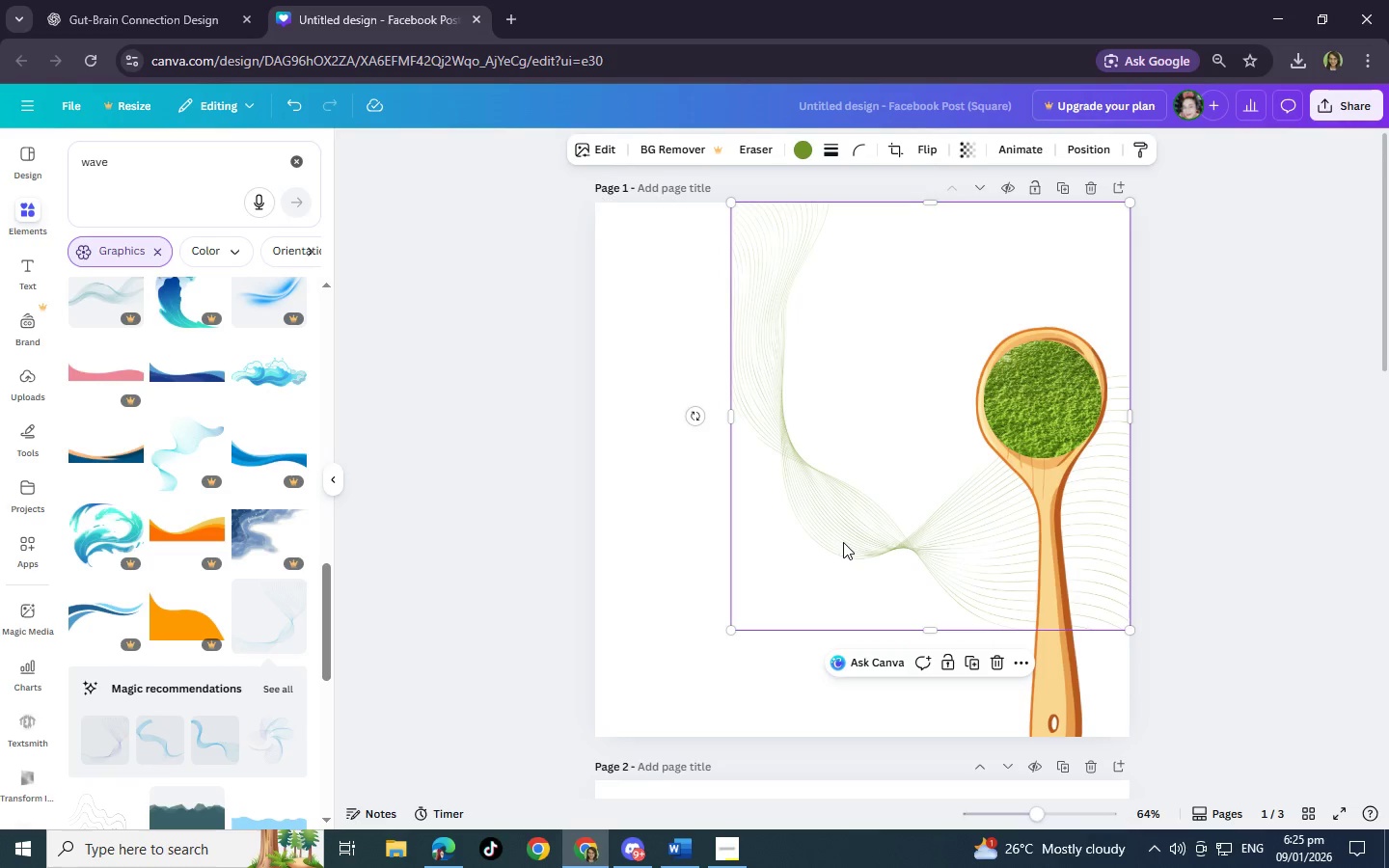 
key(Control+BracketLeft)
 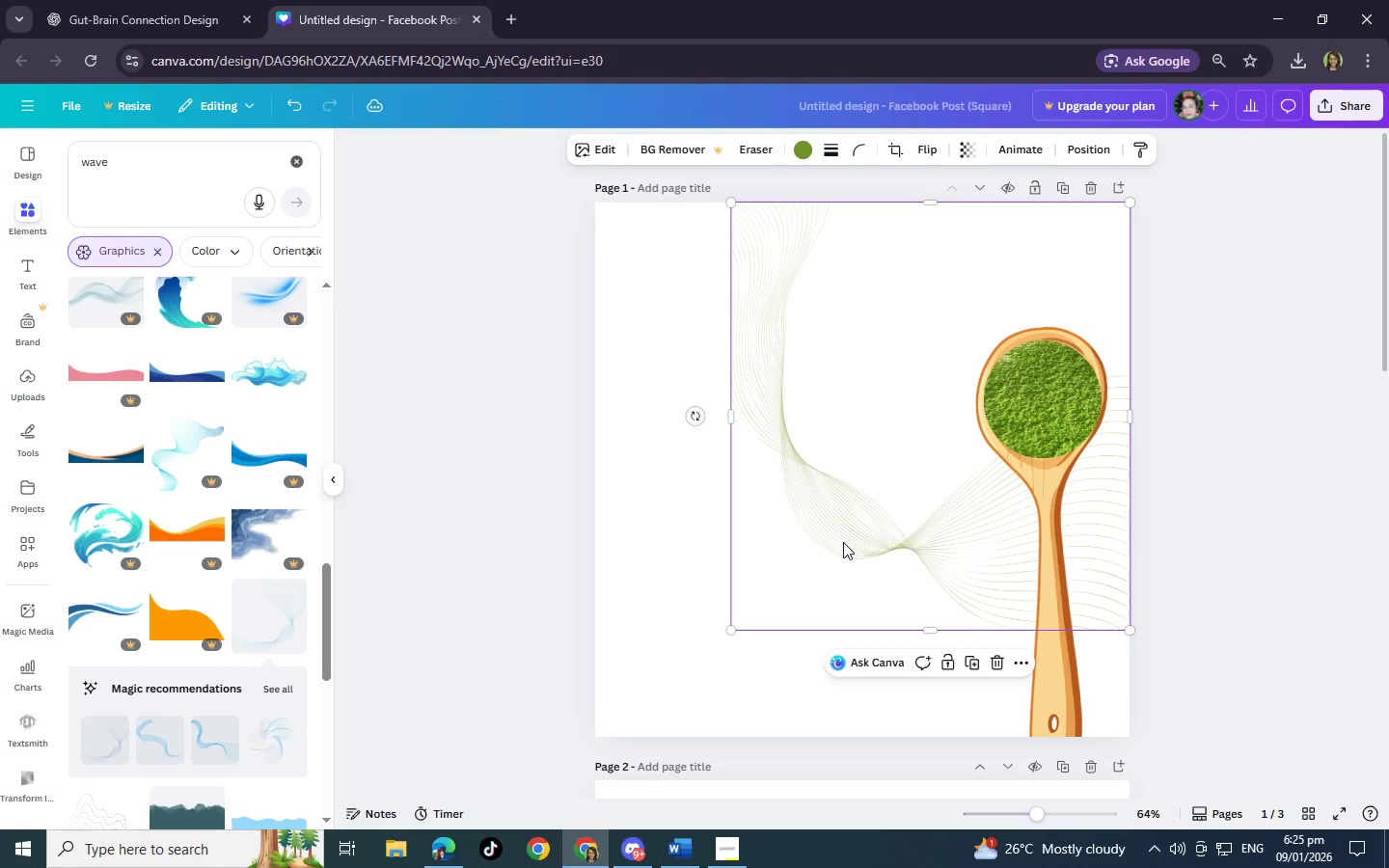 
key(Control+BracketLeft)
 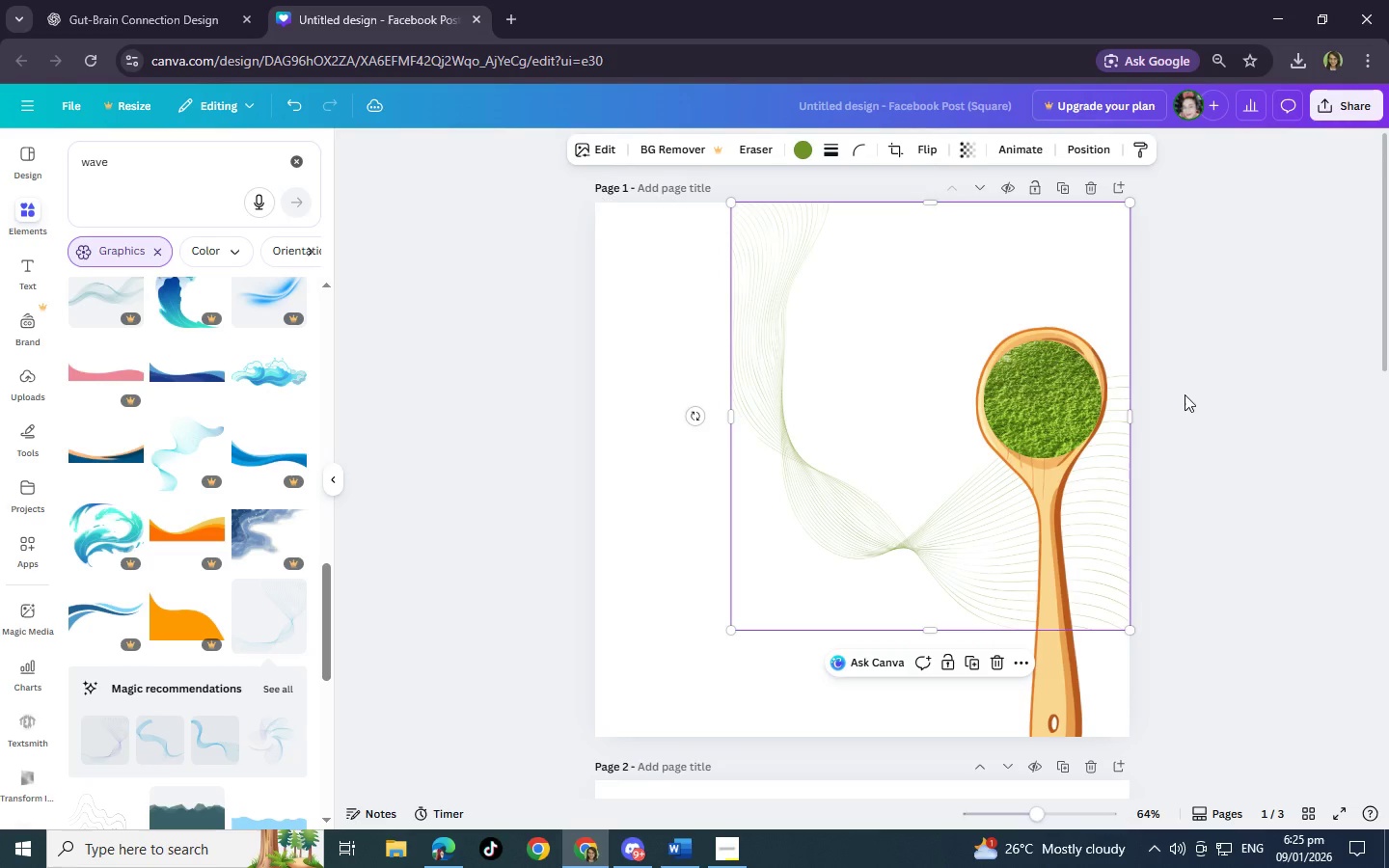 
left_click([1243, 387])
 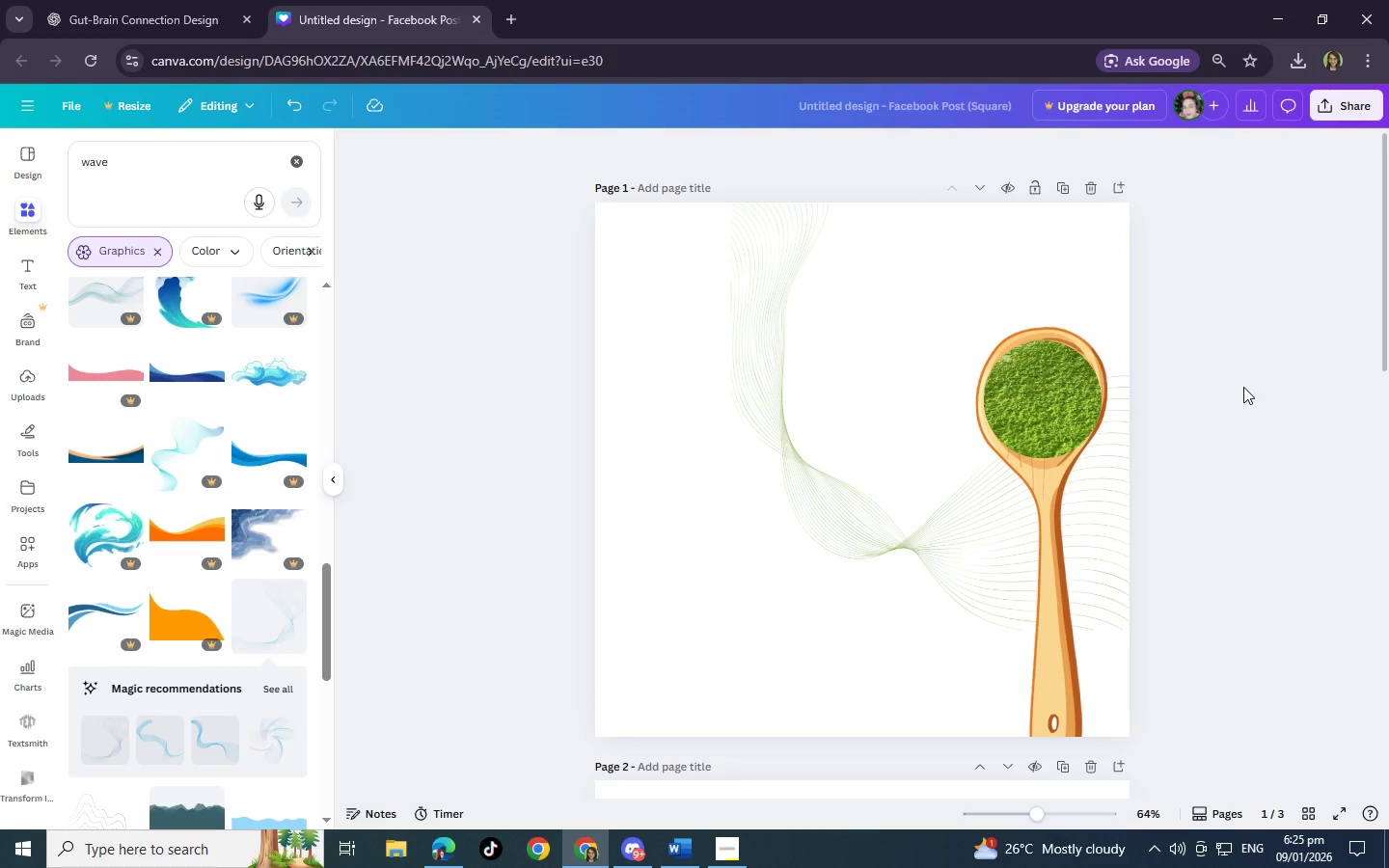 
wait(12.58)
 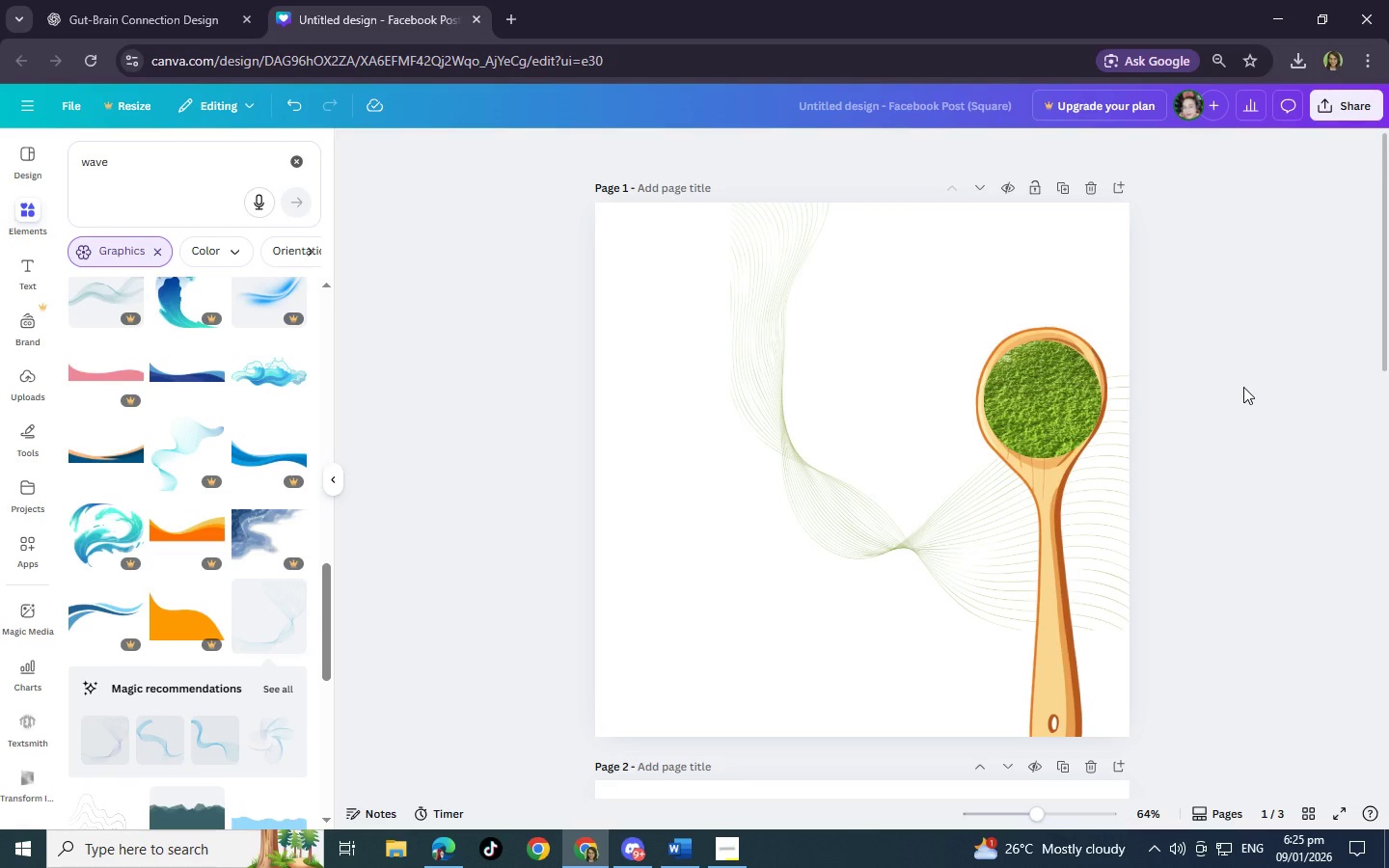 
left_click([1078, 637])
 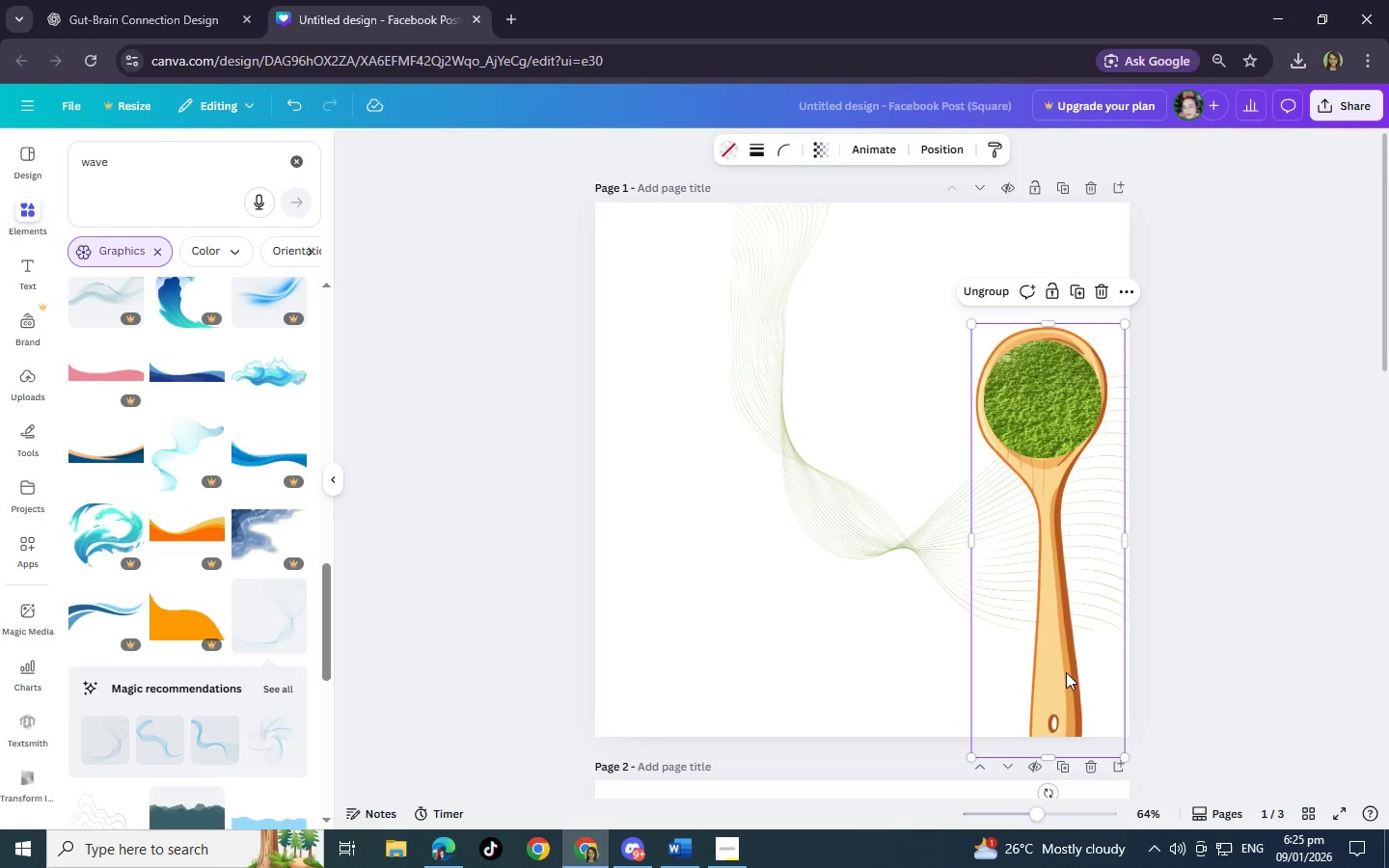 
left_click_drag(start_coordinate=[1066, 672], to_coordinate=[942, 700])
 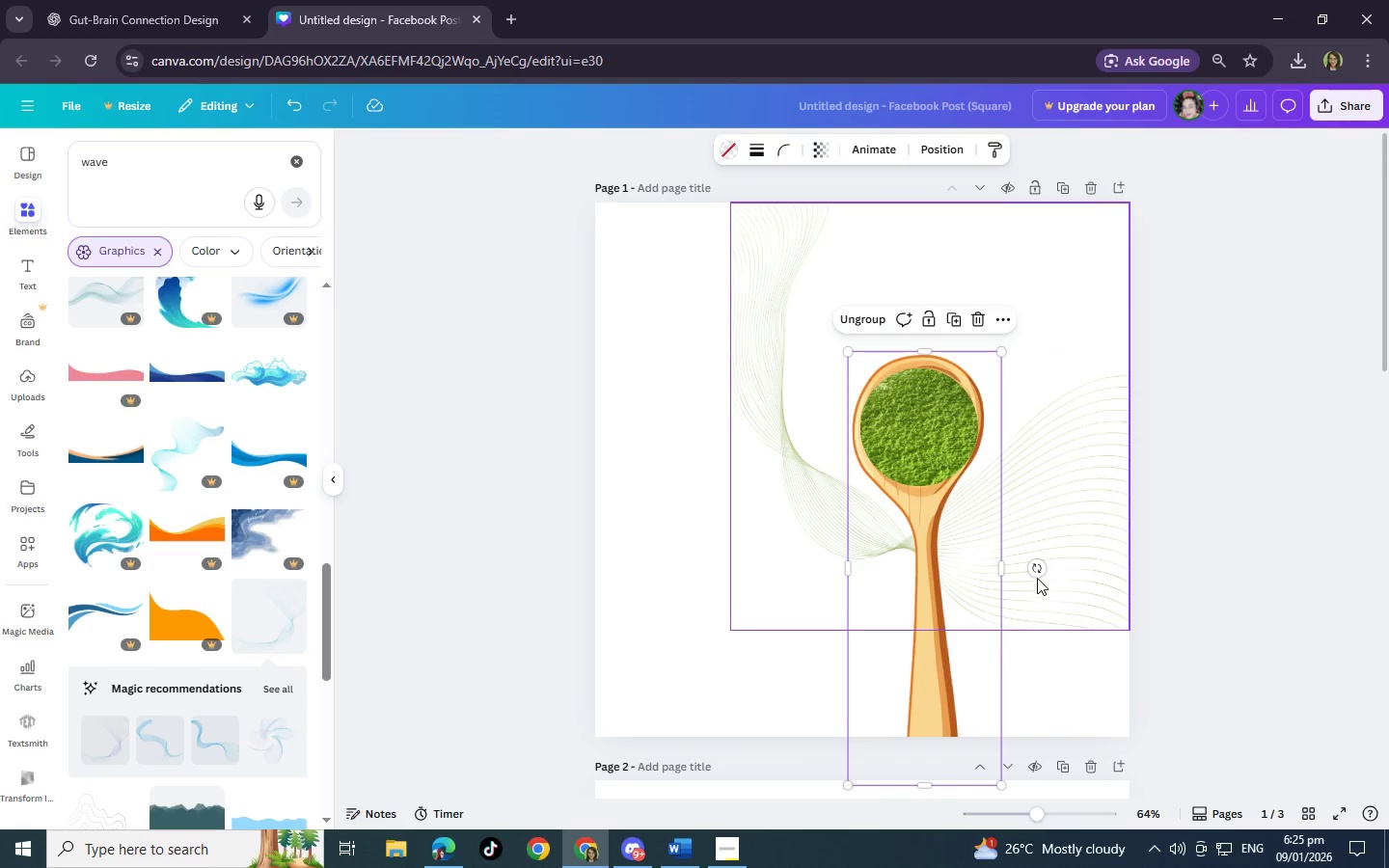 
left_click_drag(start_coordinate=[1039, 571], to_coordinate=[992, 661])
 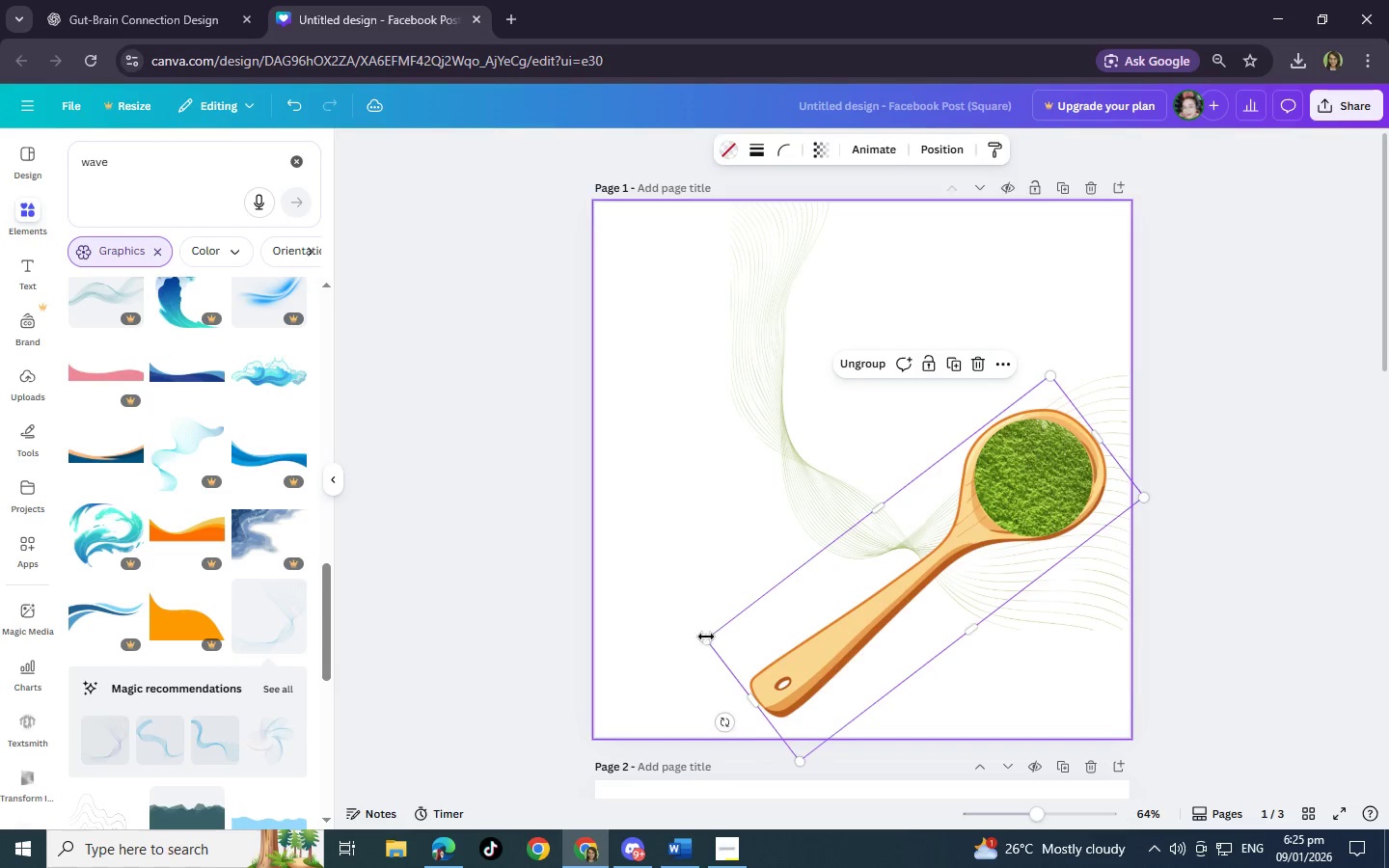 
left_click_drag(start_coordinate=[706, 638], to_coordinate=[984, 579])
 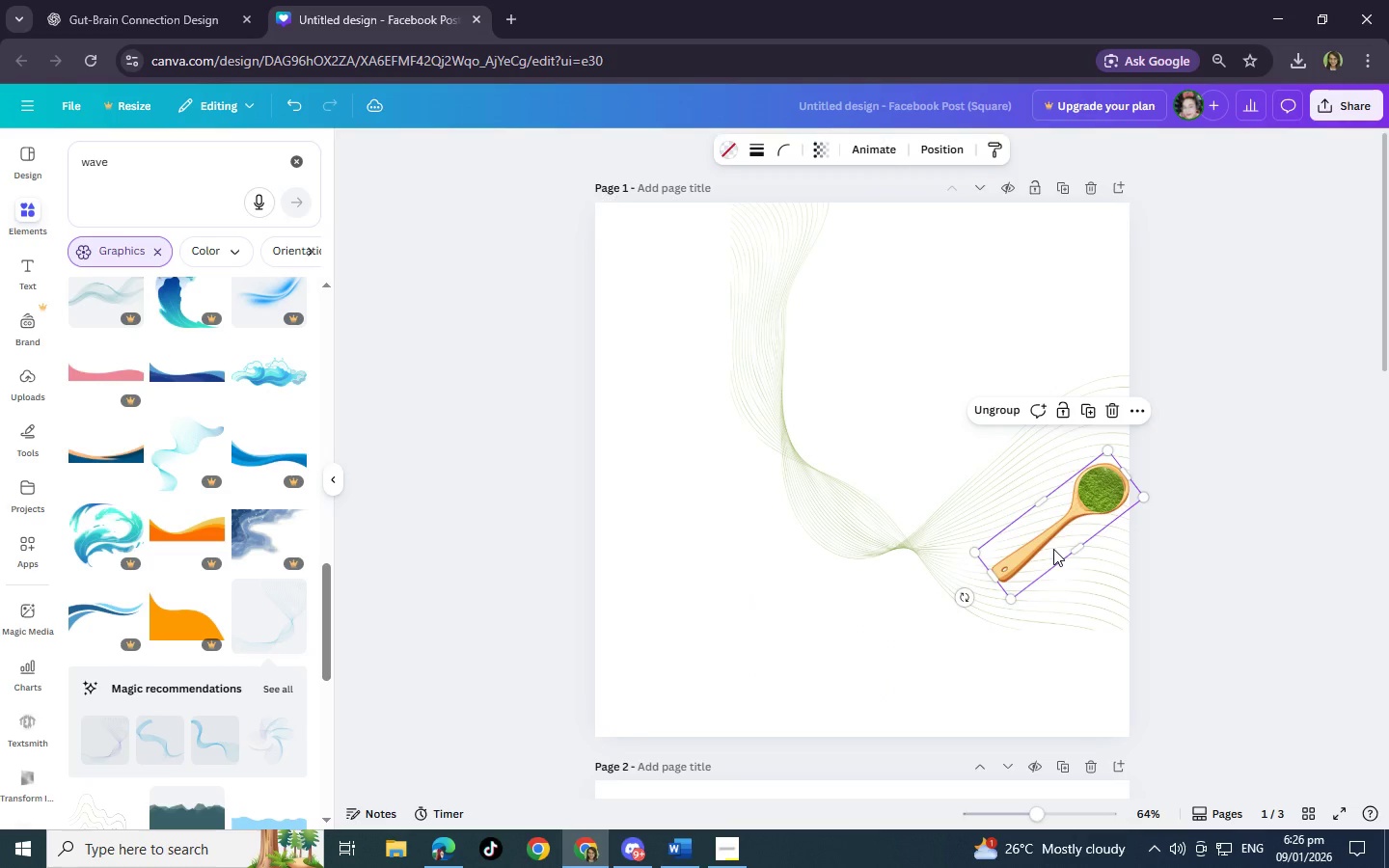 
left_click_drag(start_coordinate=[1053, 549], to_coordinate=[996, 718])
 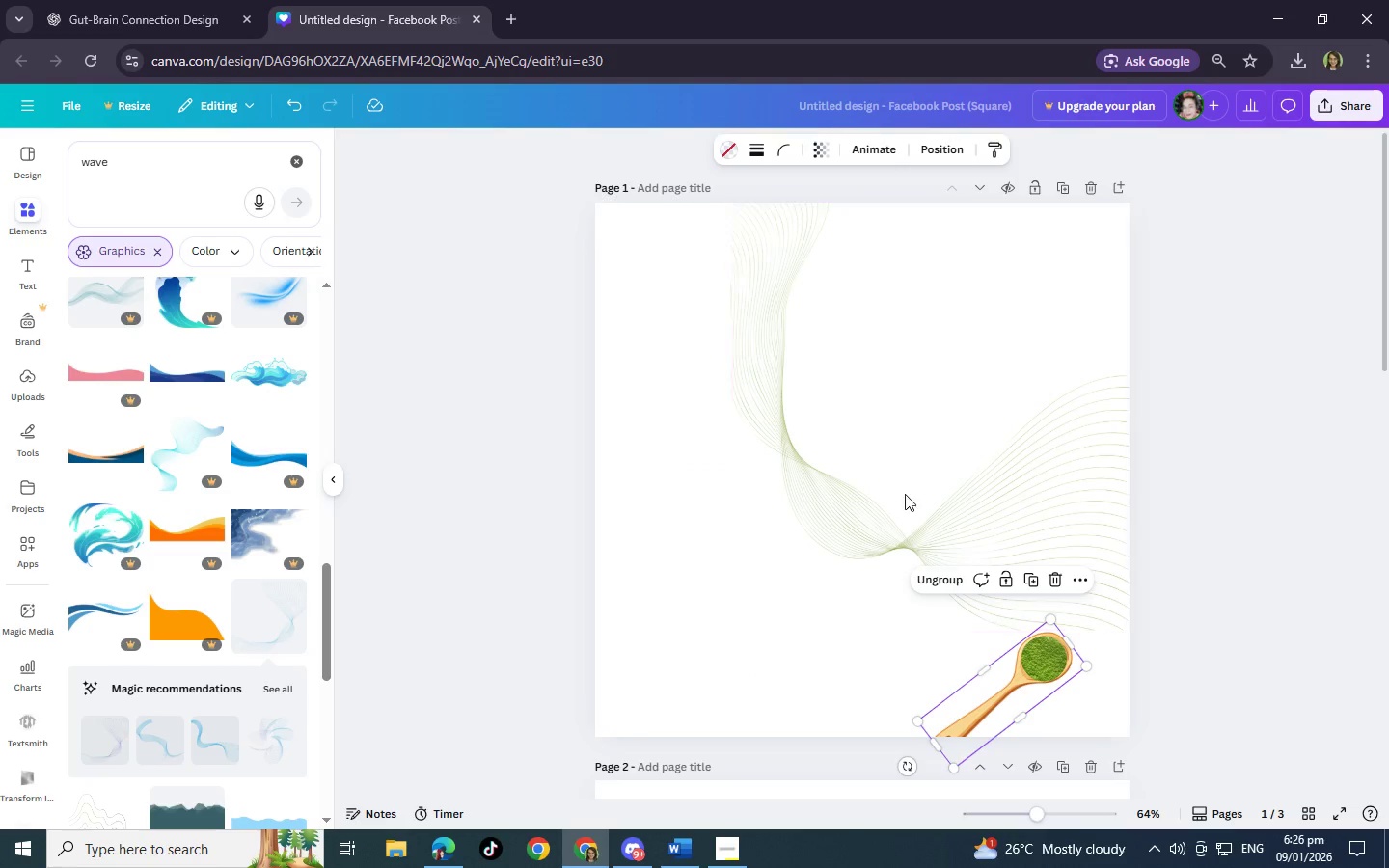 
left_click([899, 473])
 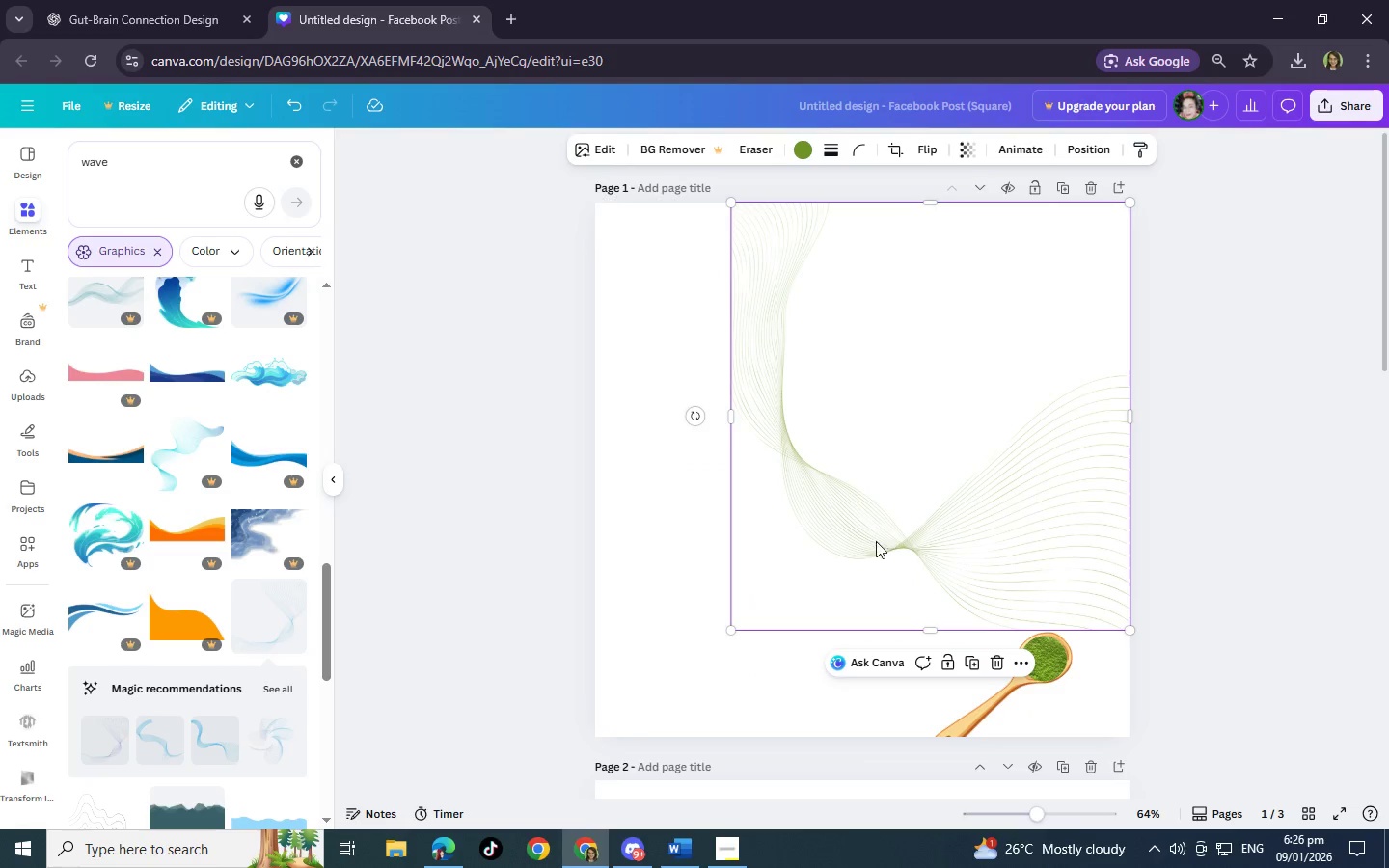 
type([Delete]table cloth)
 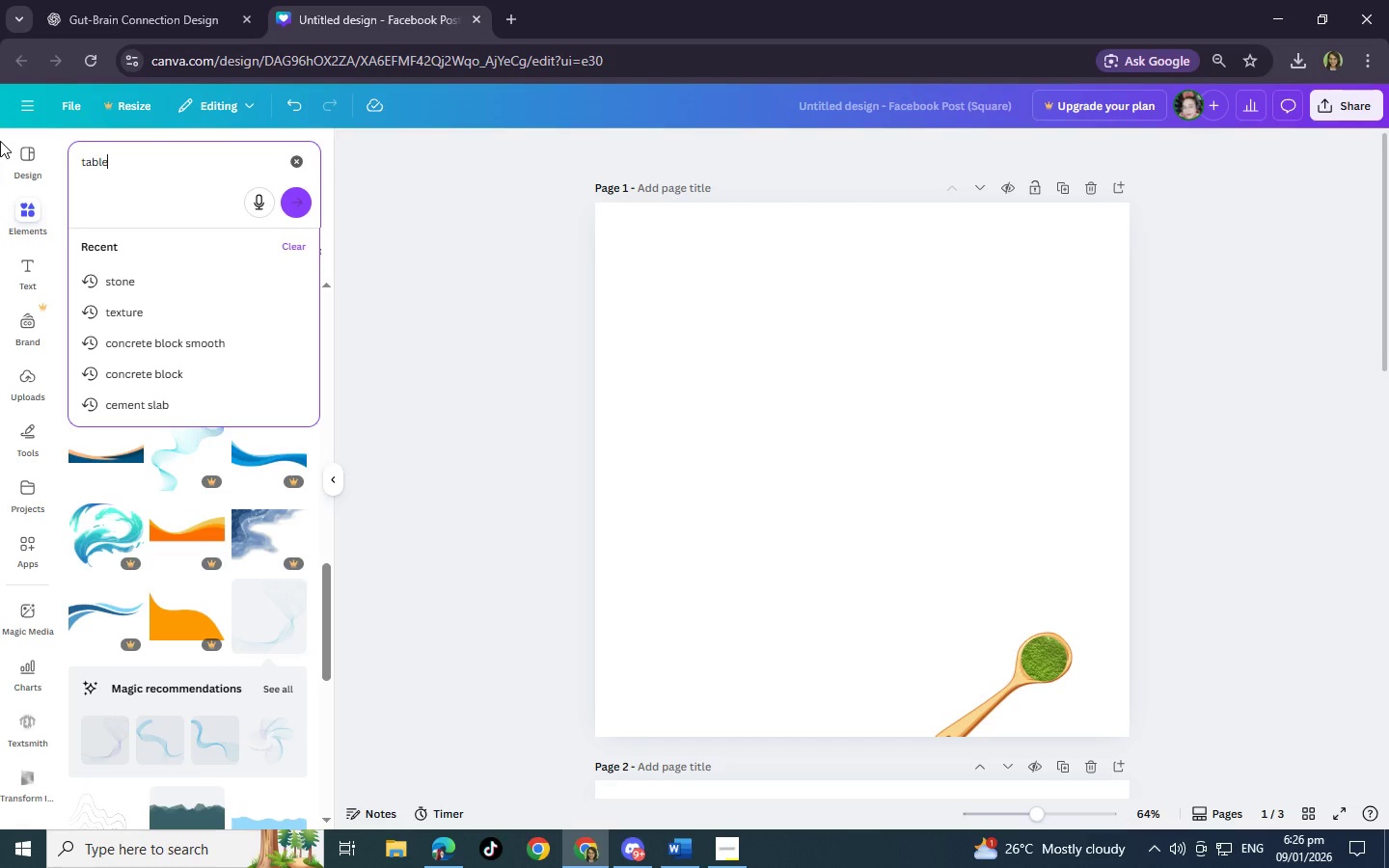 
left_click_drag(start_coordinate=[163, 157], to_coordinate=[0, 141])
 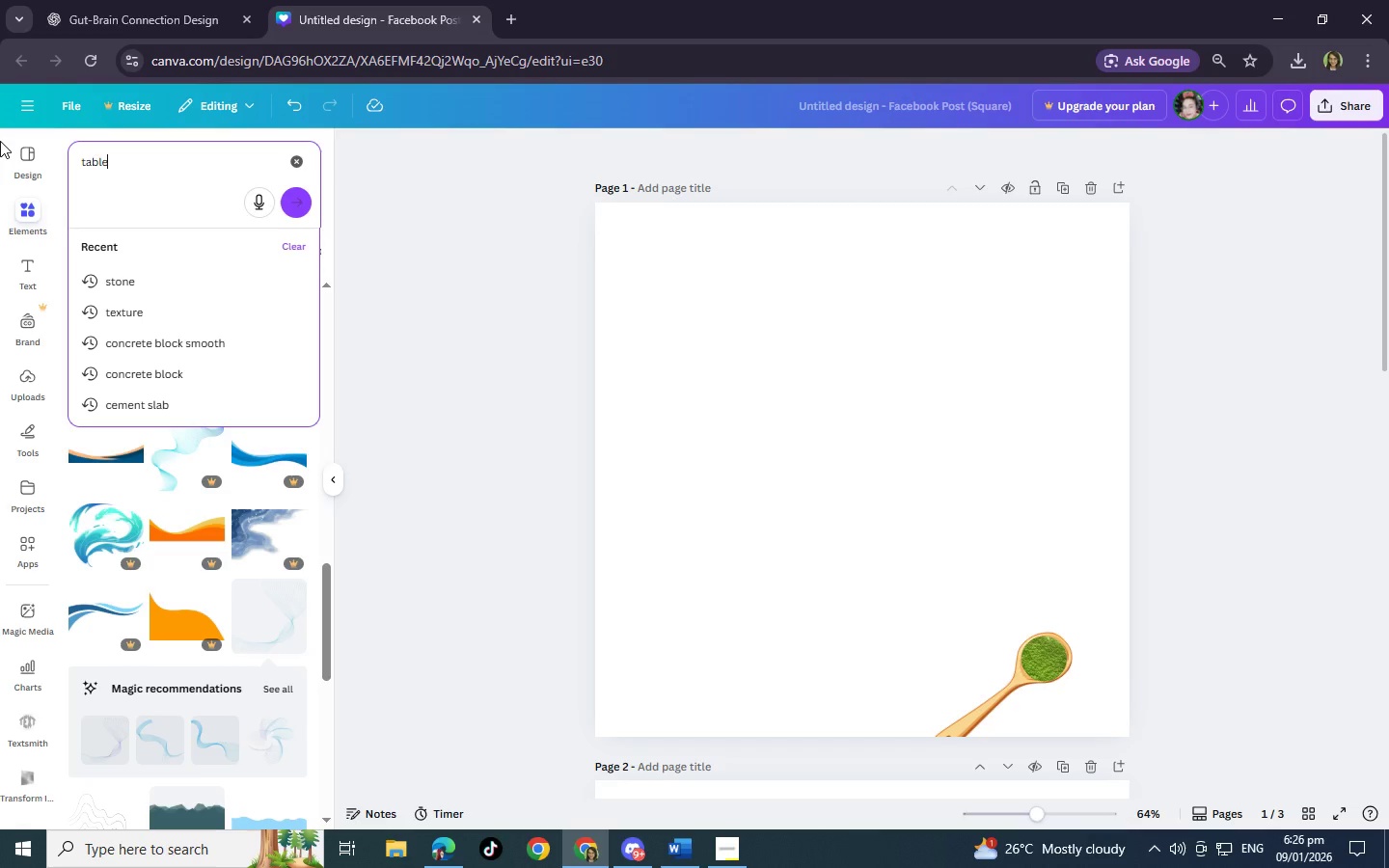 
key(Enter)
 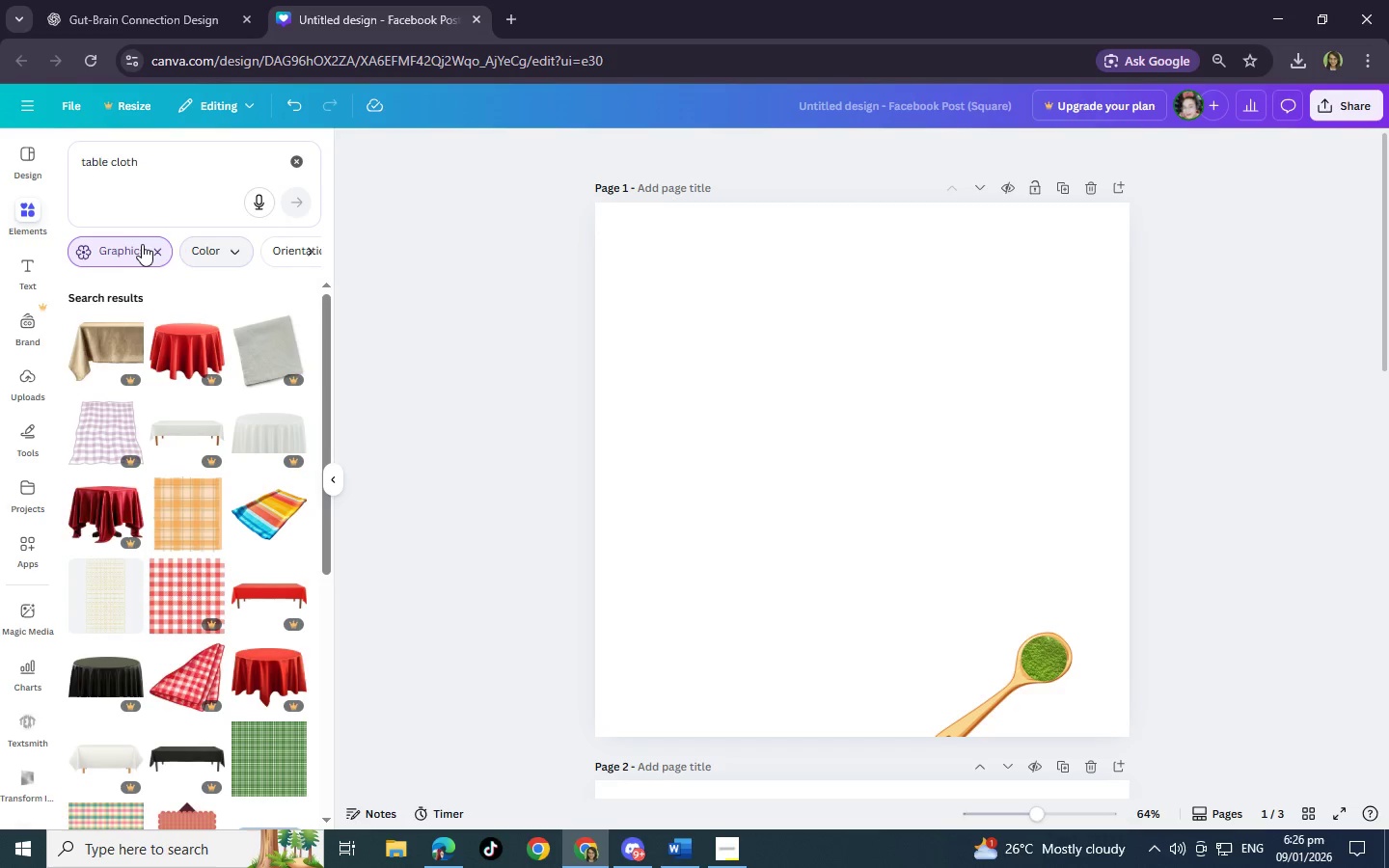 
scroll: coordinate [120, 512], scroll_direction: down, amount: 3.0
 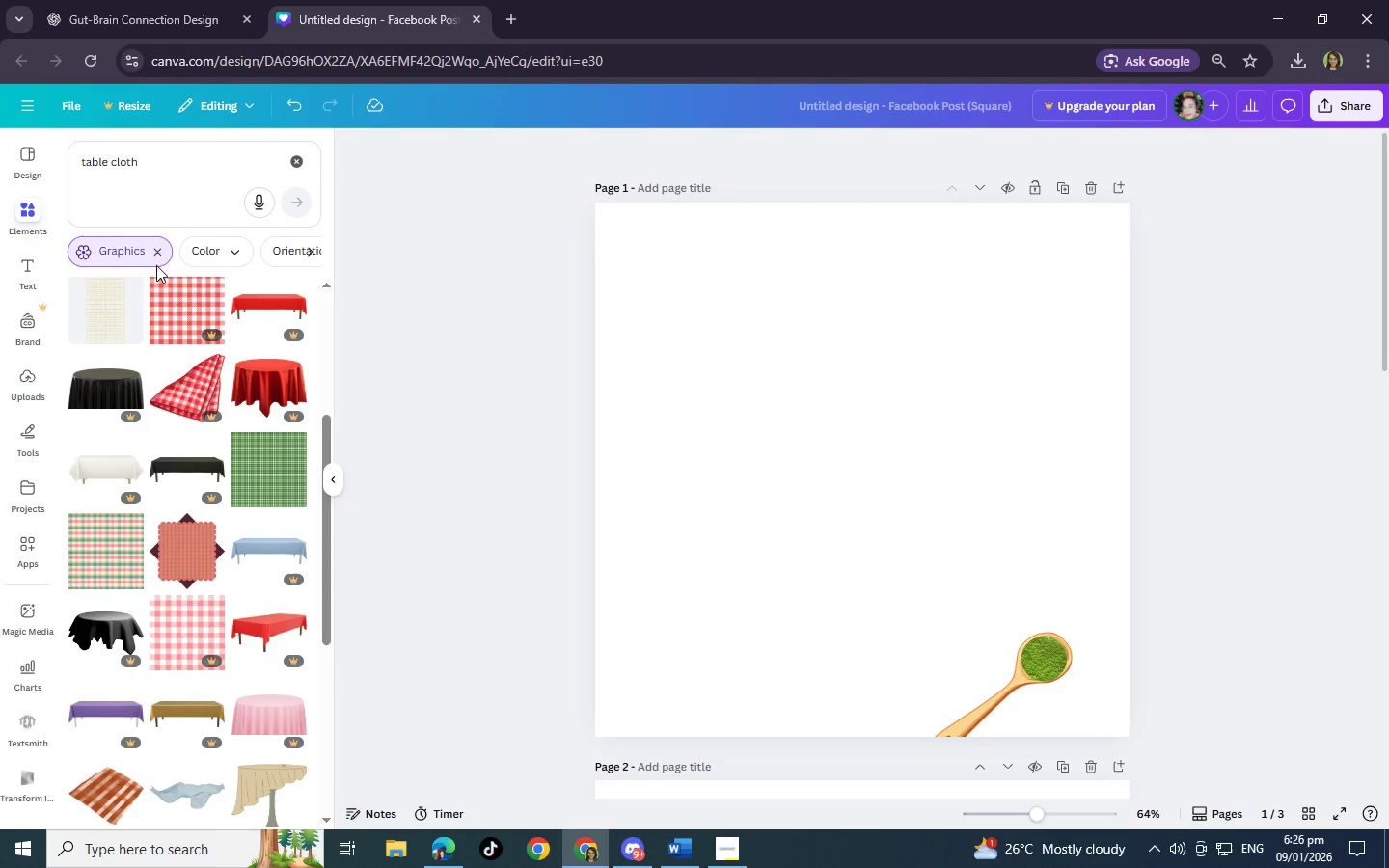 
left_click([158, 257])
 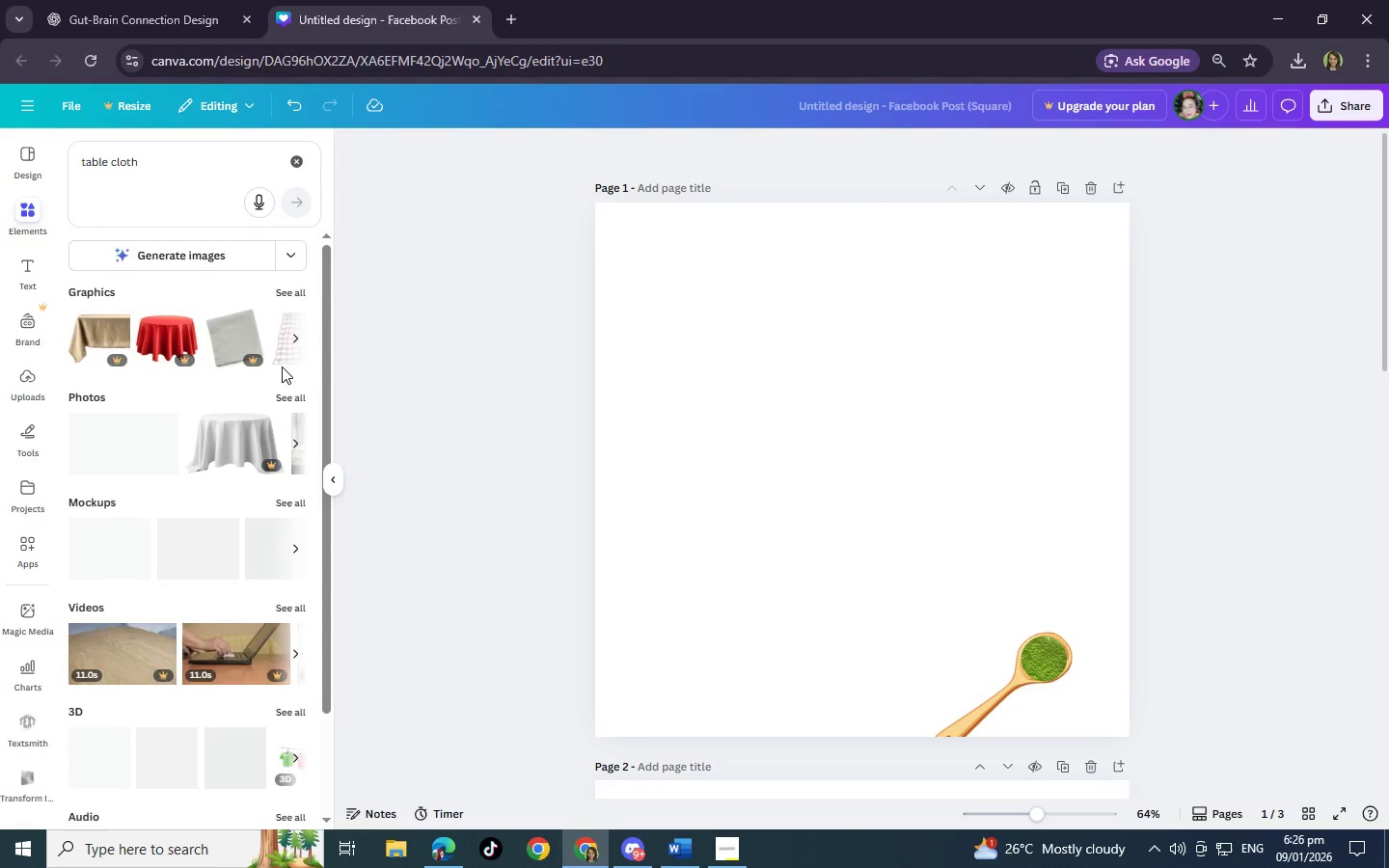 
left_click([282, 400])
 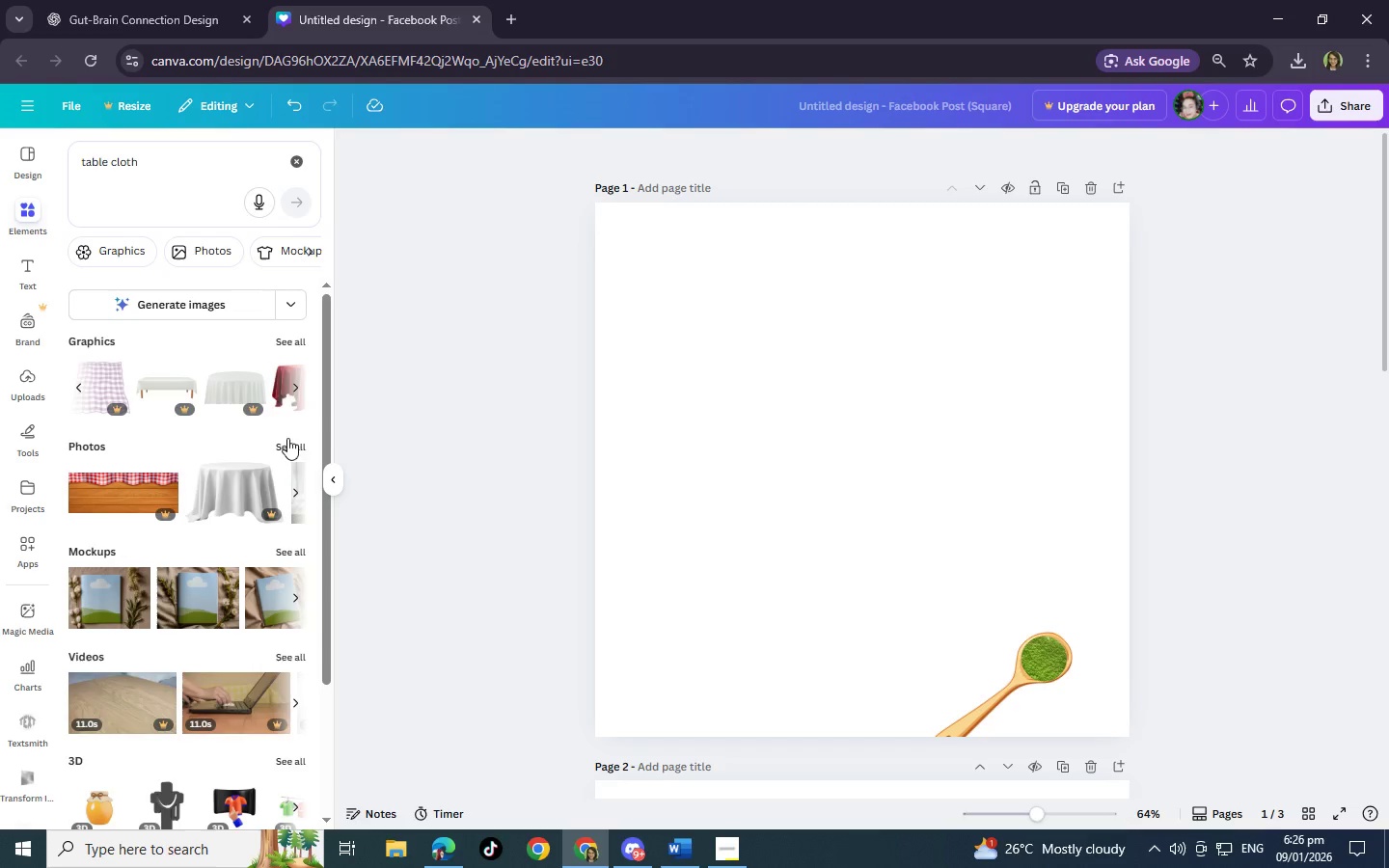 
left_click([283, 448])
 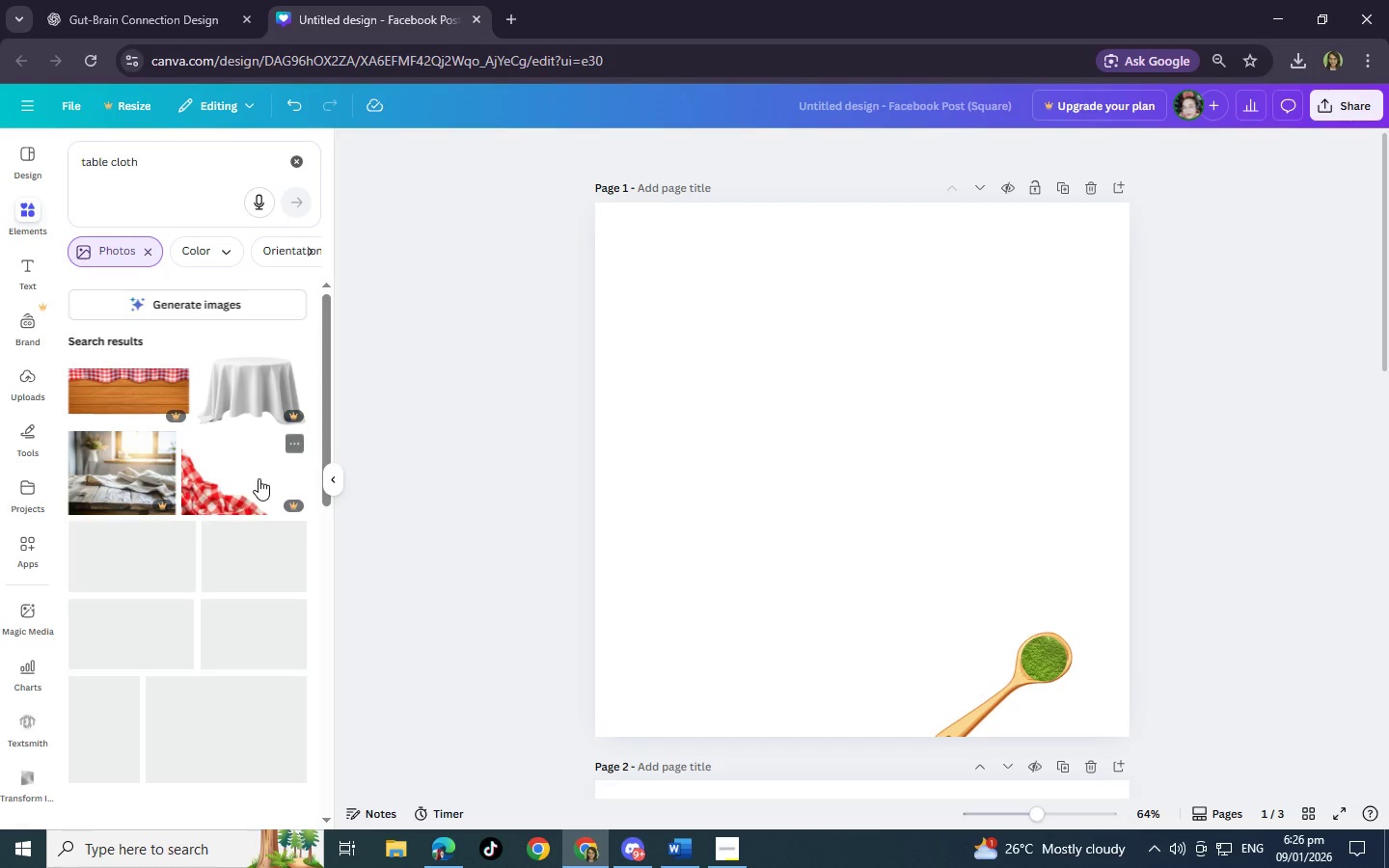 
scroll: coordinate [247, 478], scroll_direction: down, amount: 4.0
 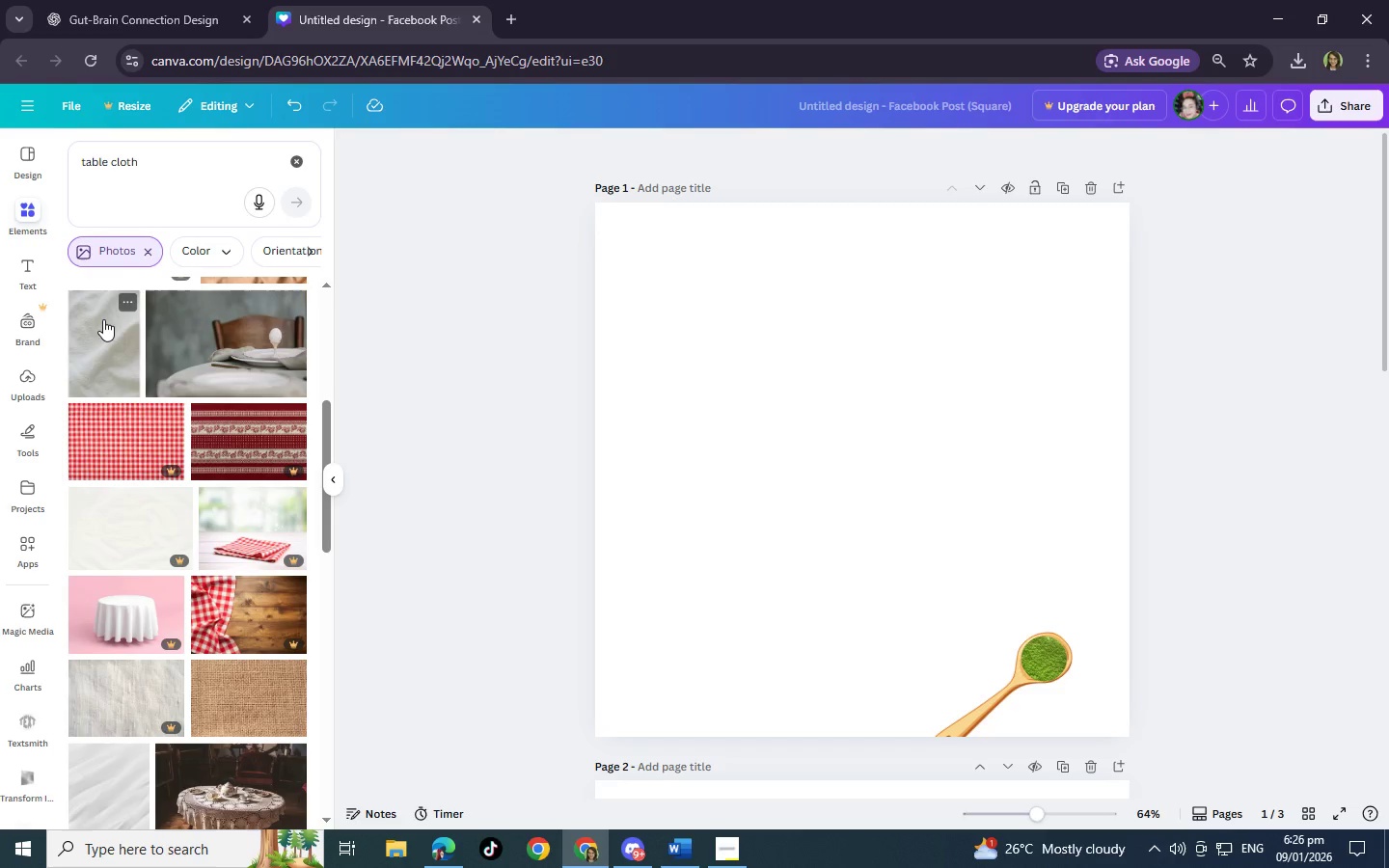 
left_click([101, 319])
 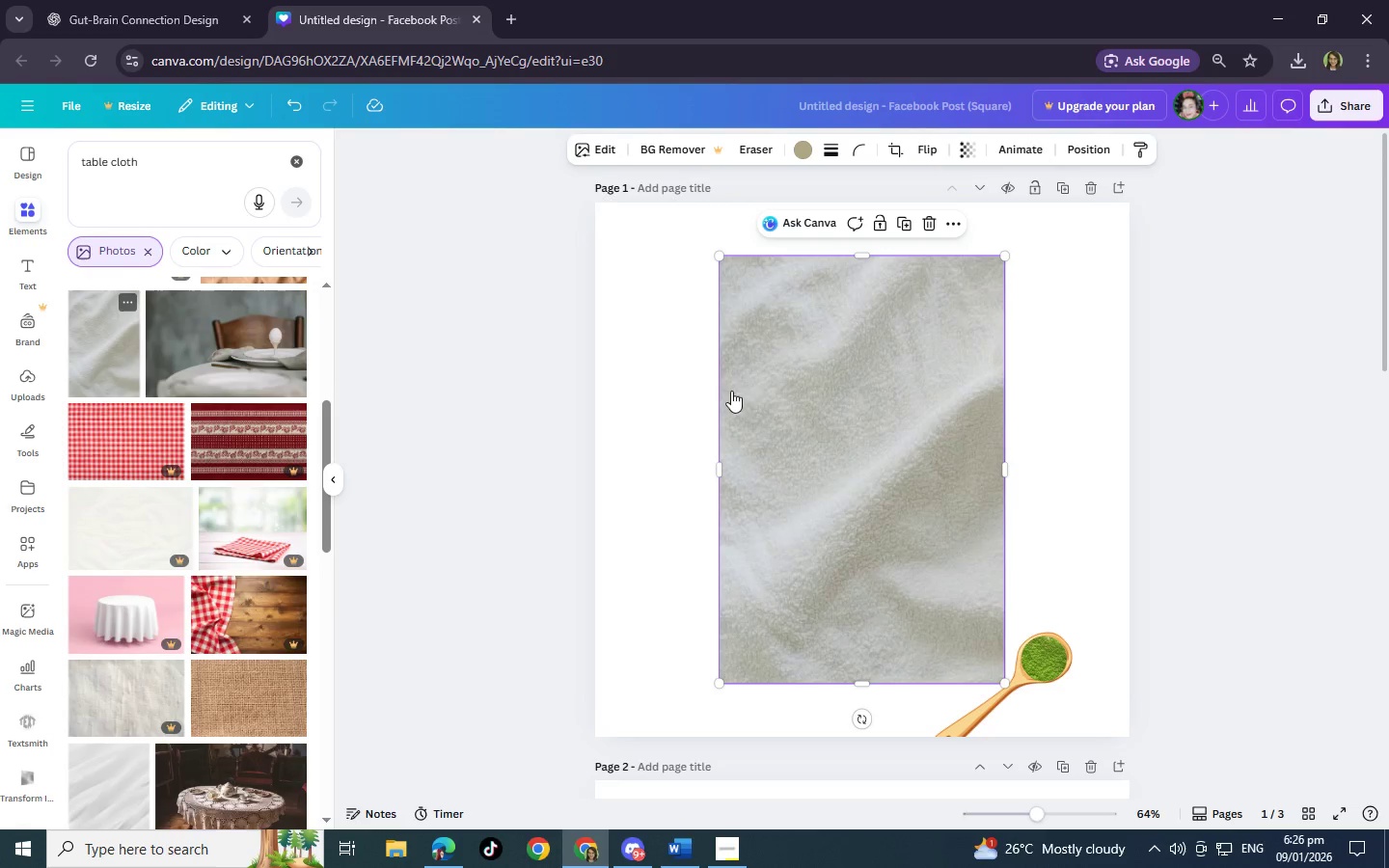 
left_click_drag(start_coordinate=[834, 414], to_coordinate=[712, 361])
 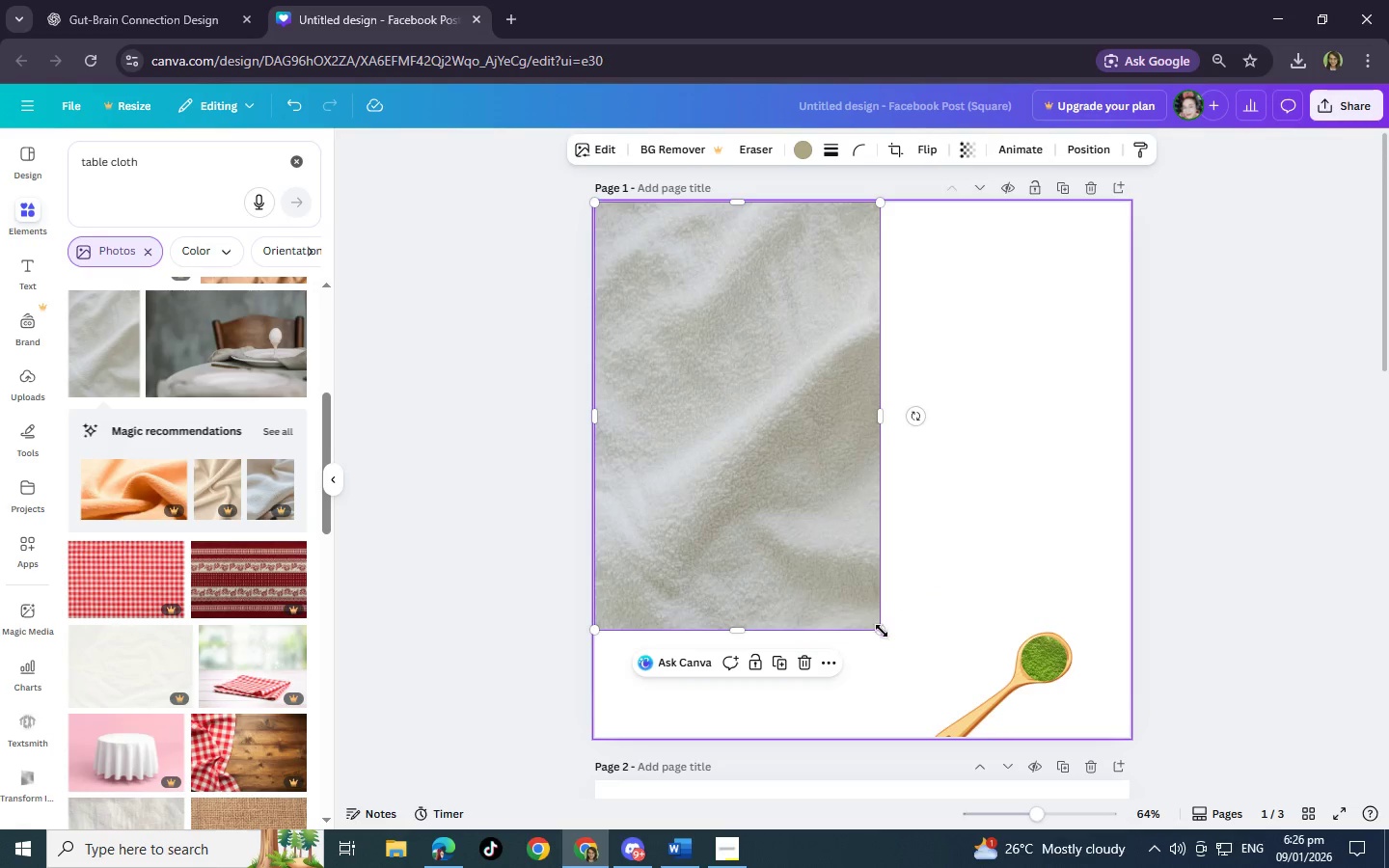 
left_click_drag(start_coordinate=[882, 631], to_coordinate=[924, 422])
 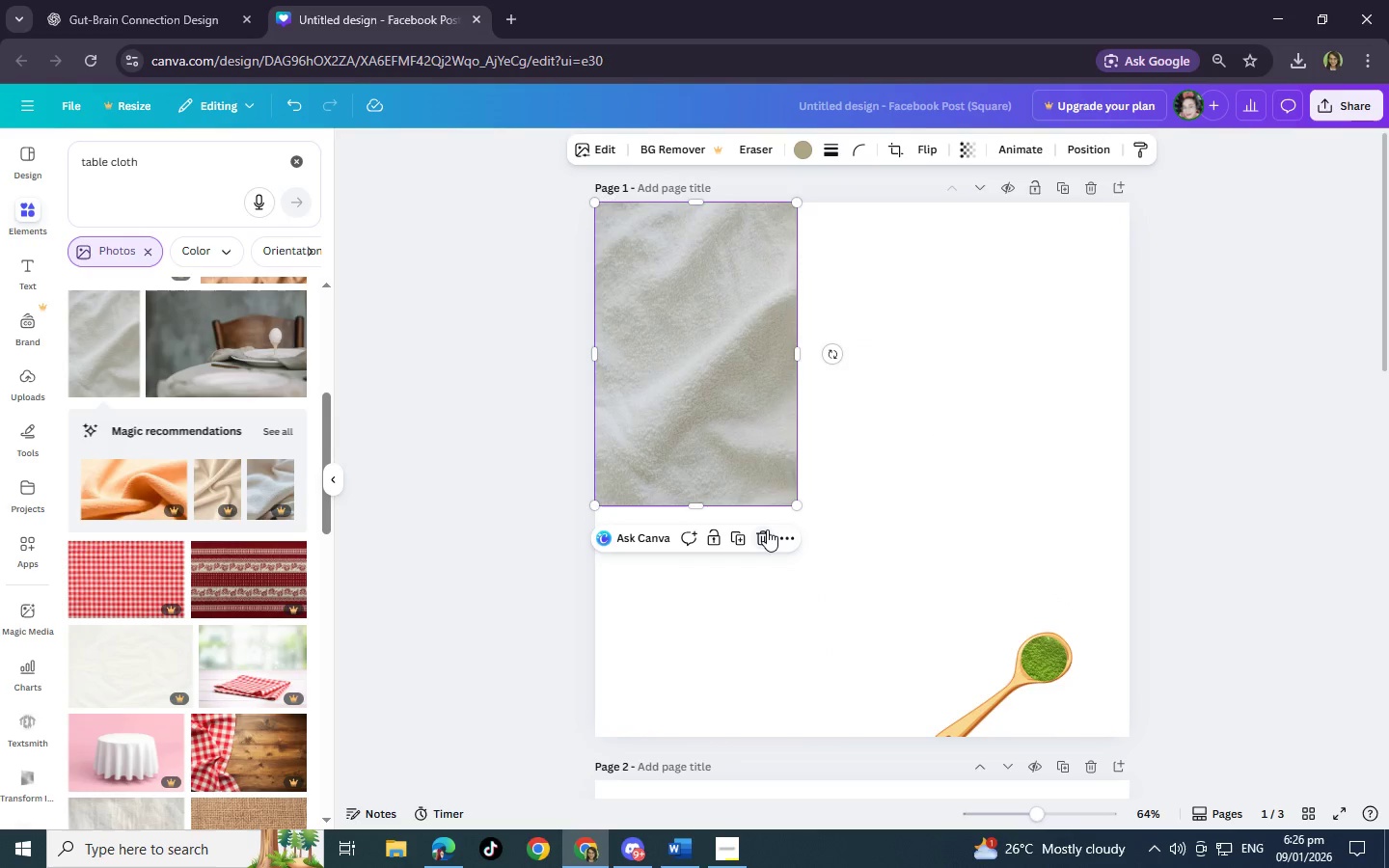 
left_click([767, 529])
 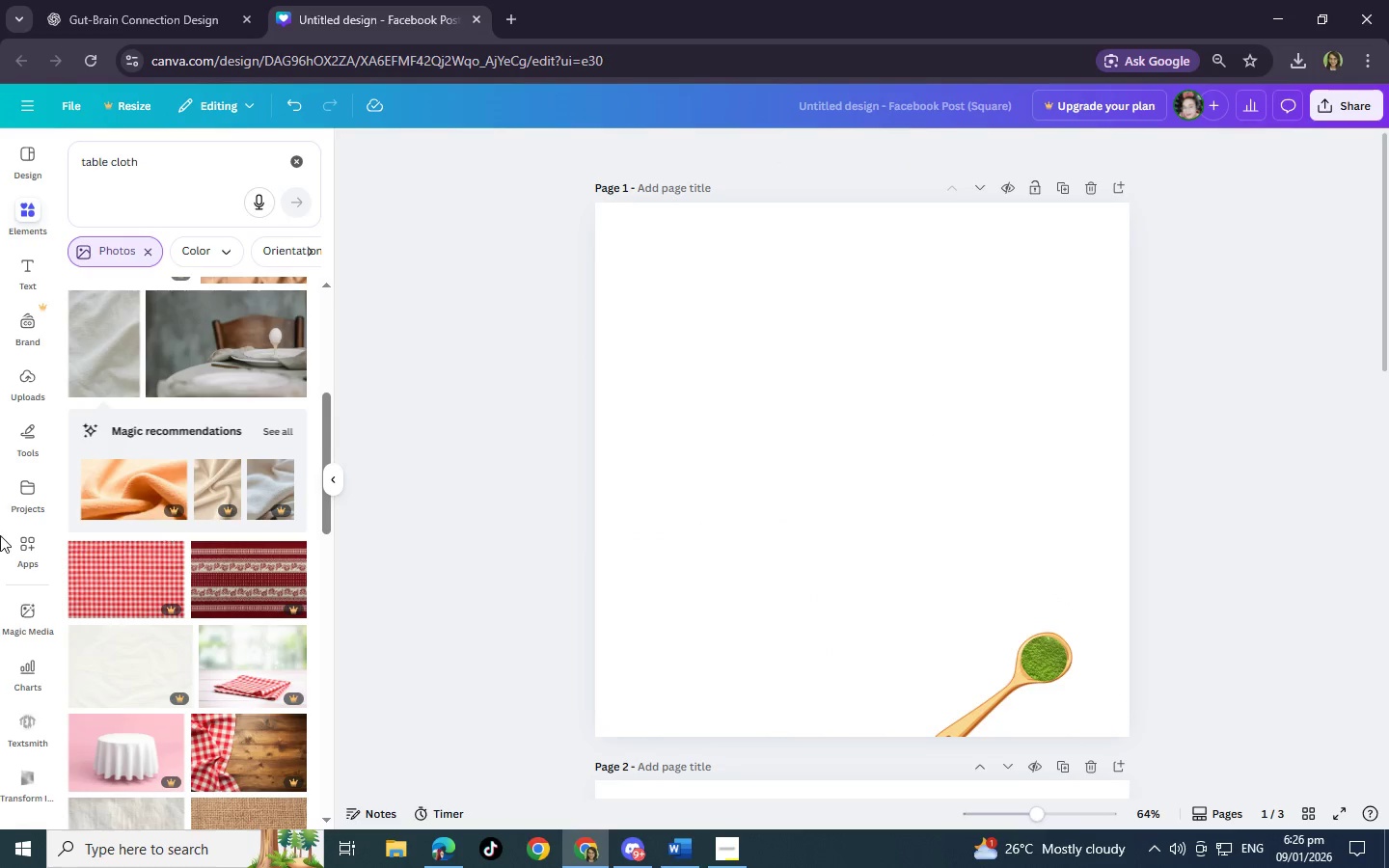 
scroll: coordinate [122, 560], scroll_direction: down, amount: 9.0
 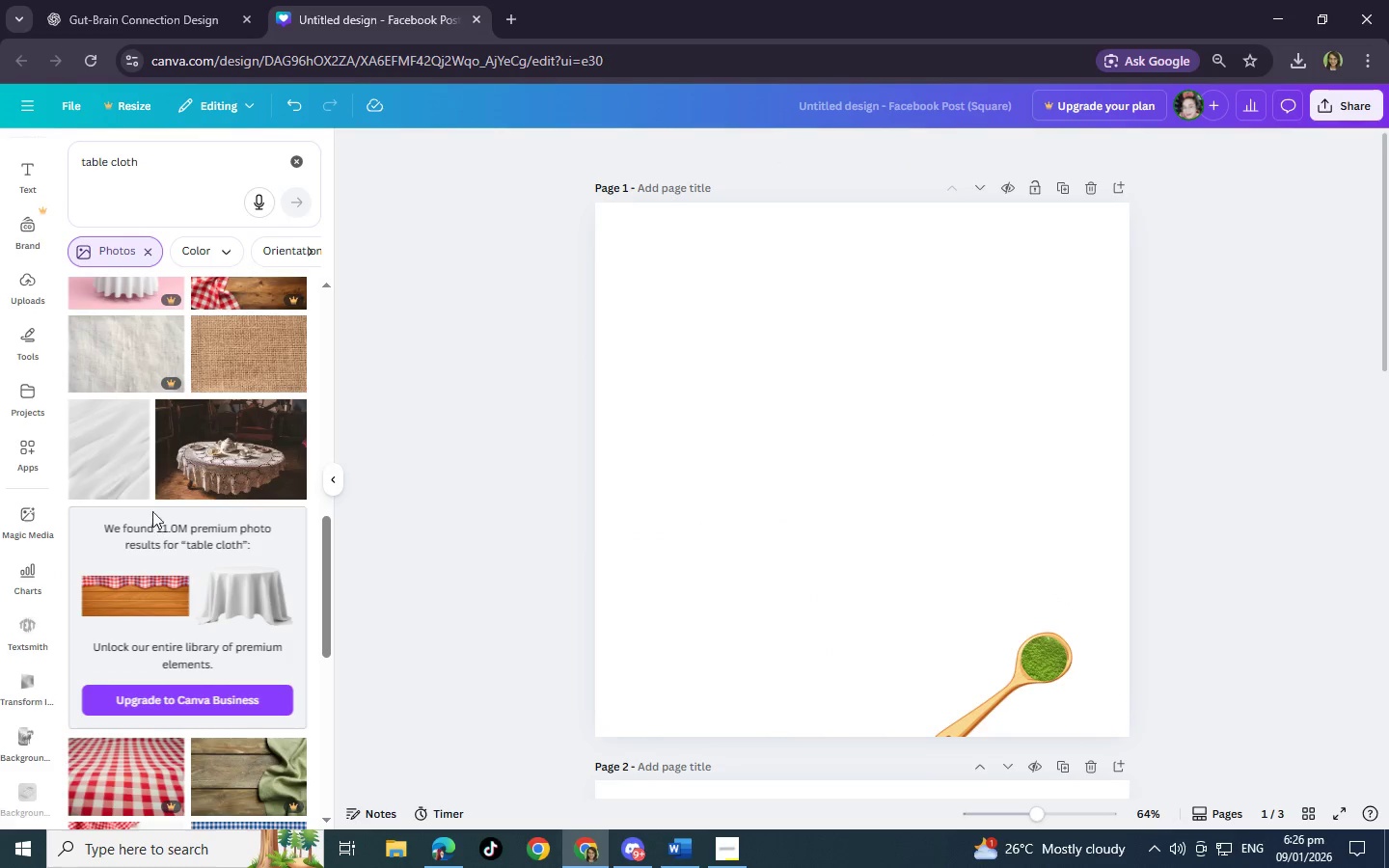 
left_click([105, 460])
 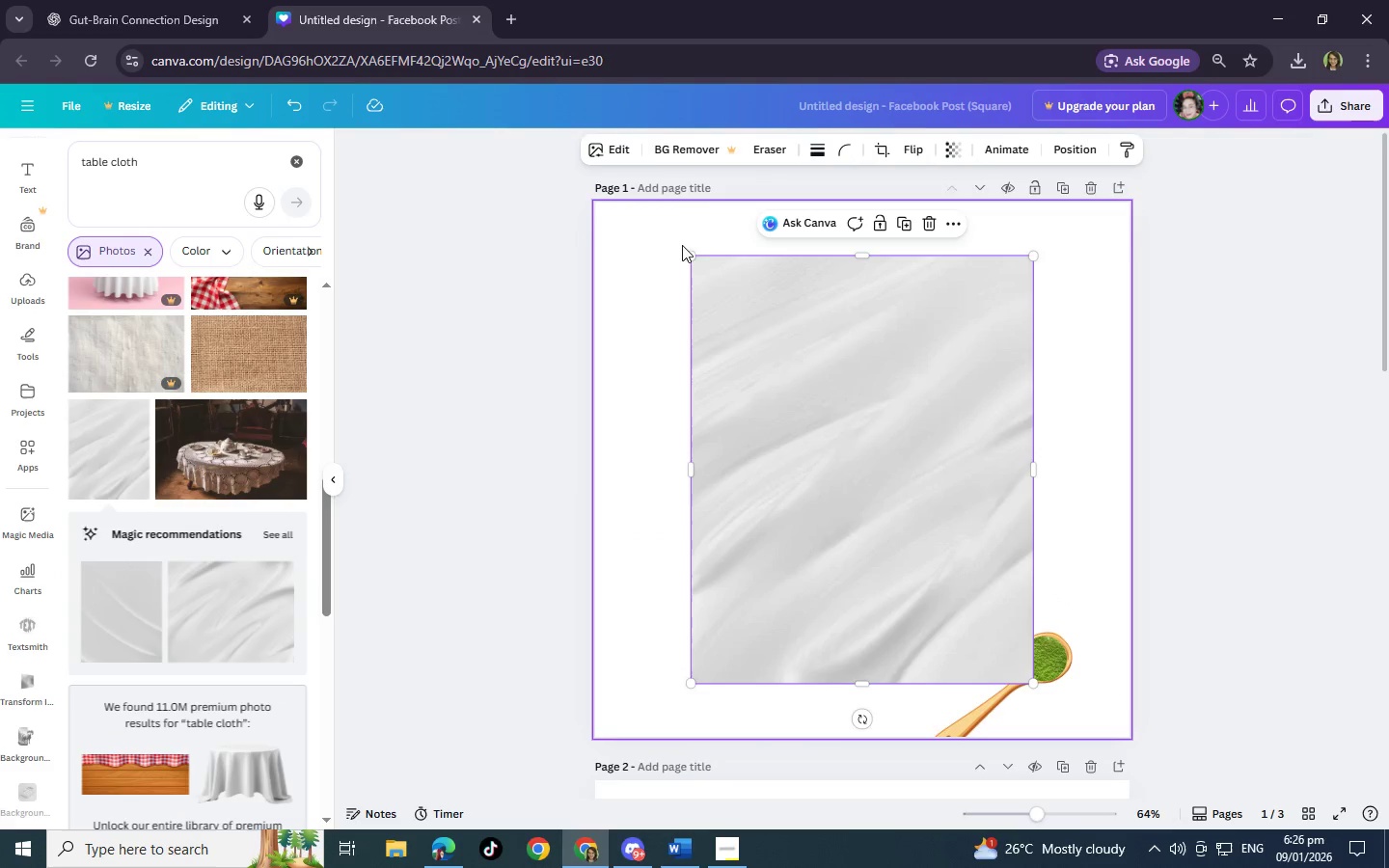 
left_click_drag(start_coordinate=[739, 285], to_coordinate=[641, 228])
 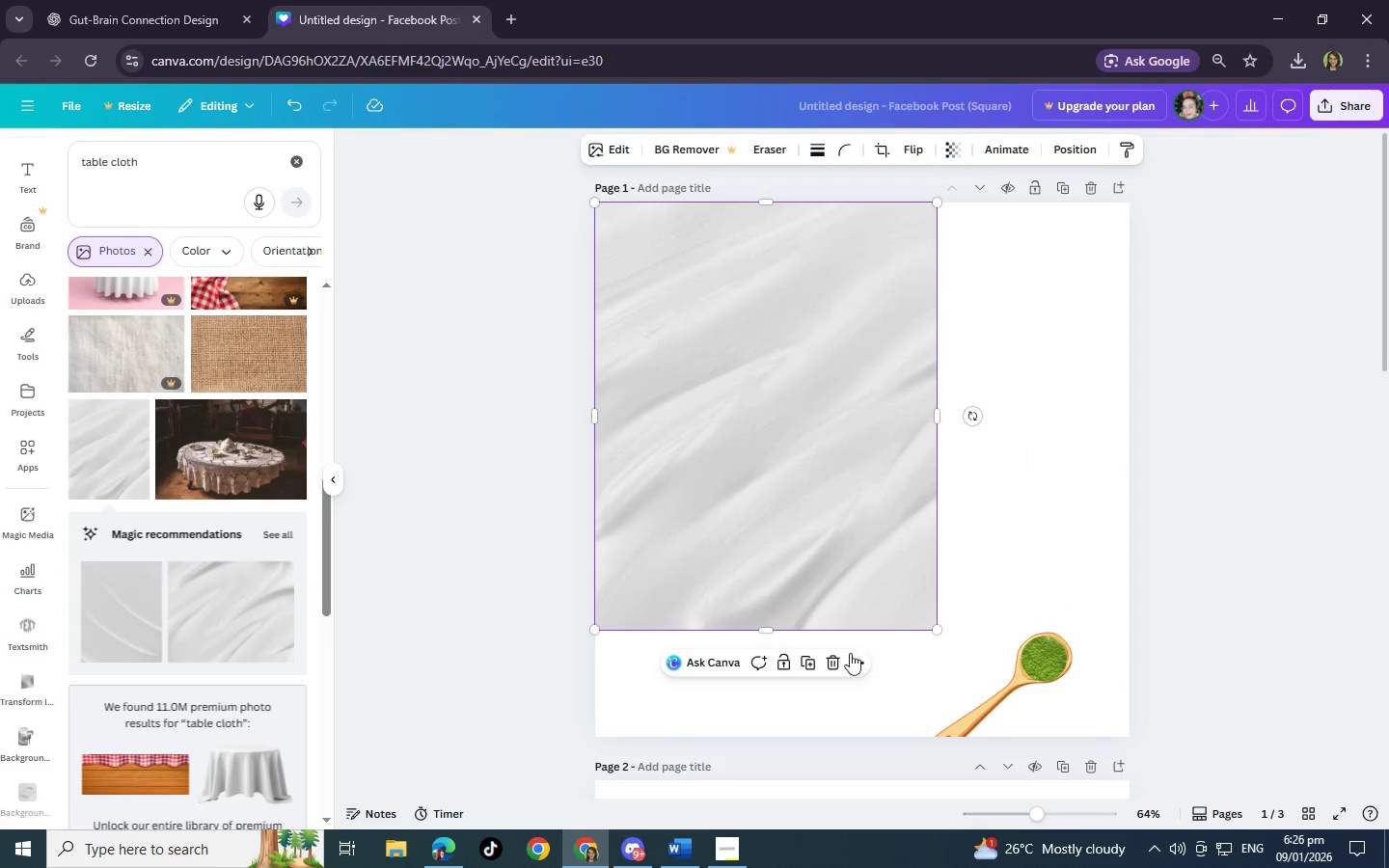 
left_click([832, 666])
 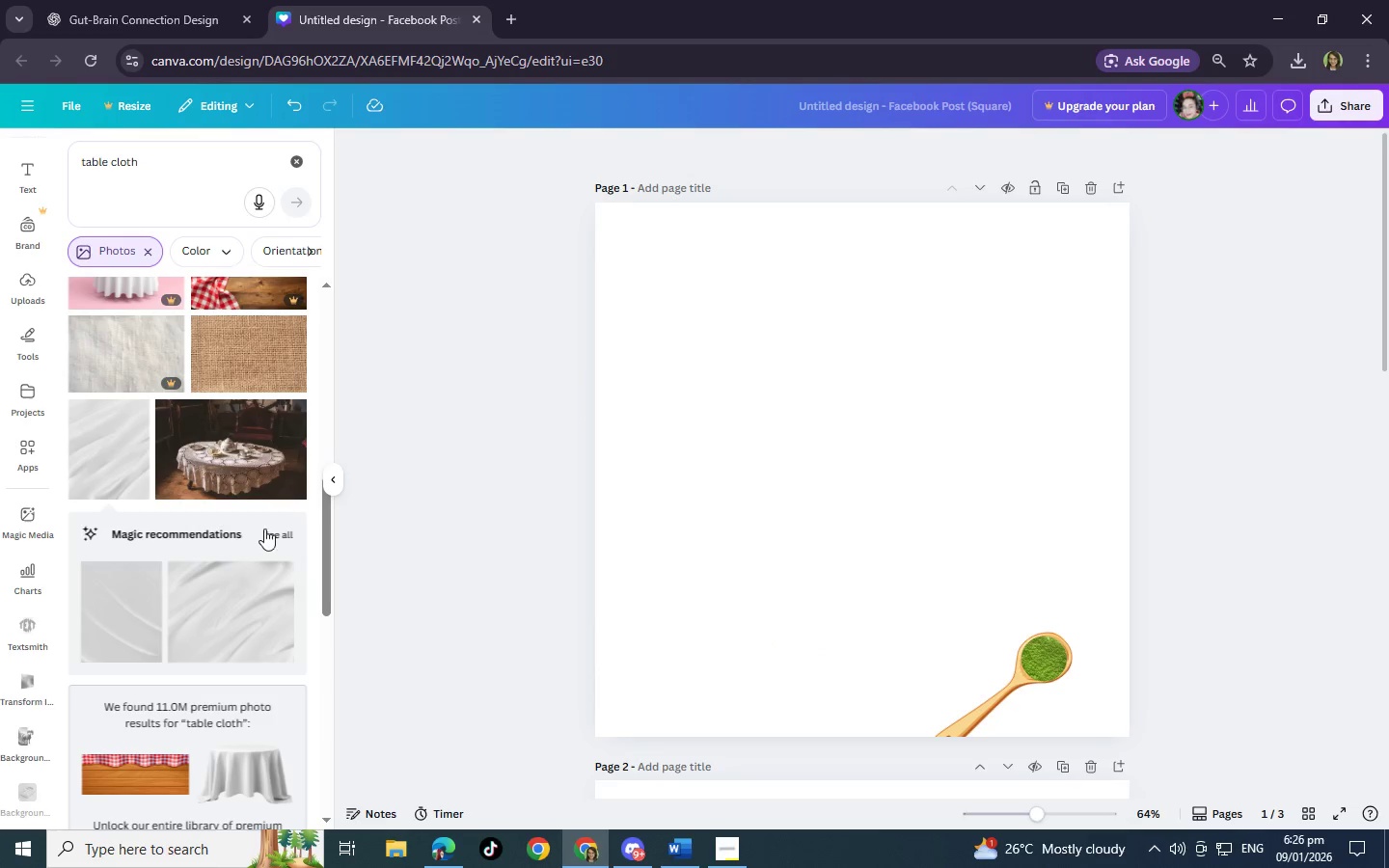 
left_click([279, 535])
 